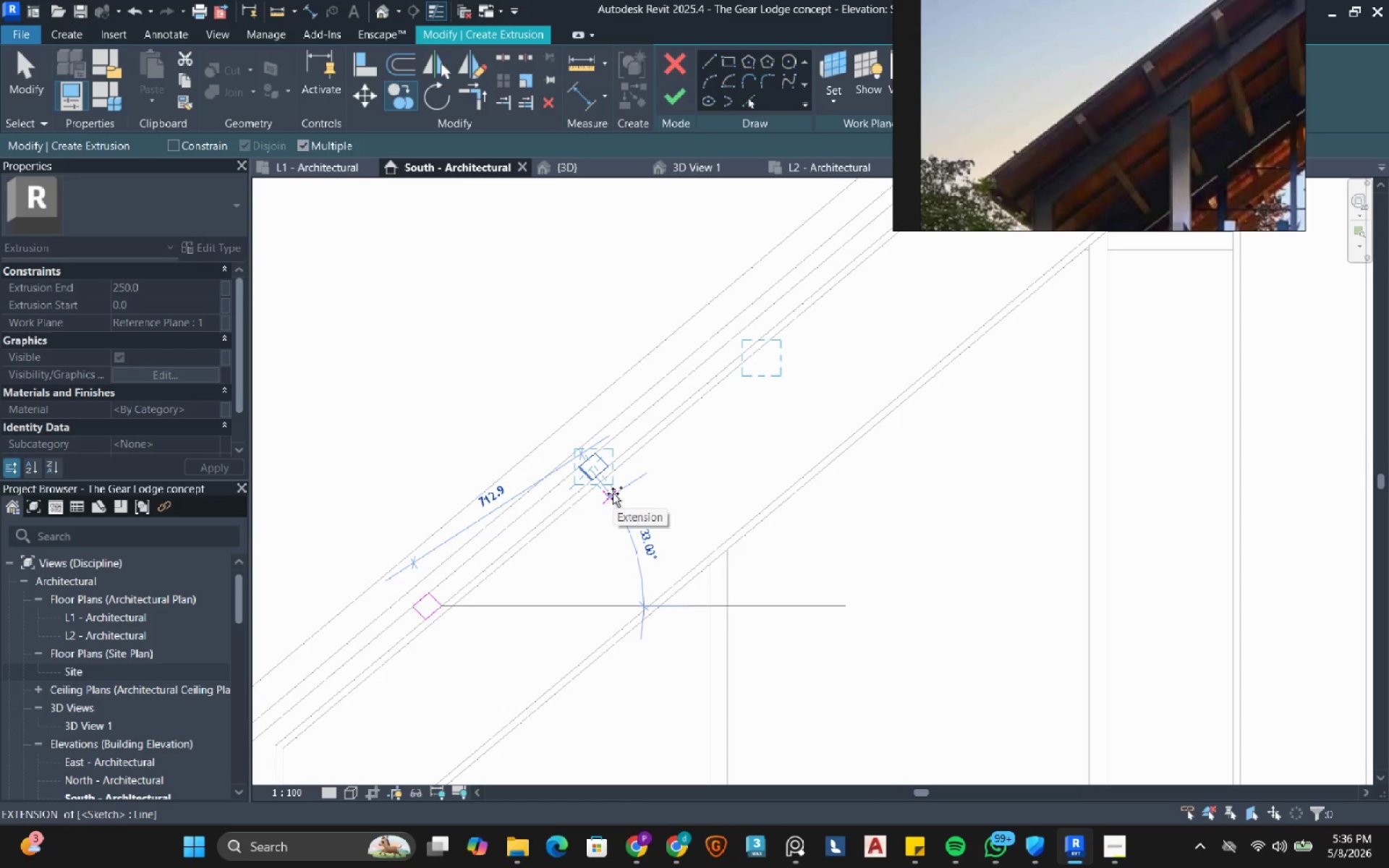 
scroll: coordinate [605, 470], scroll_direction: up, amount: 3.0
 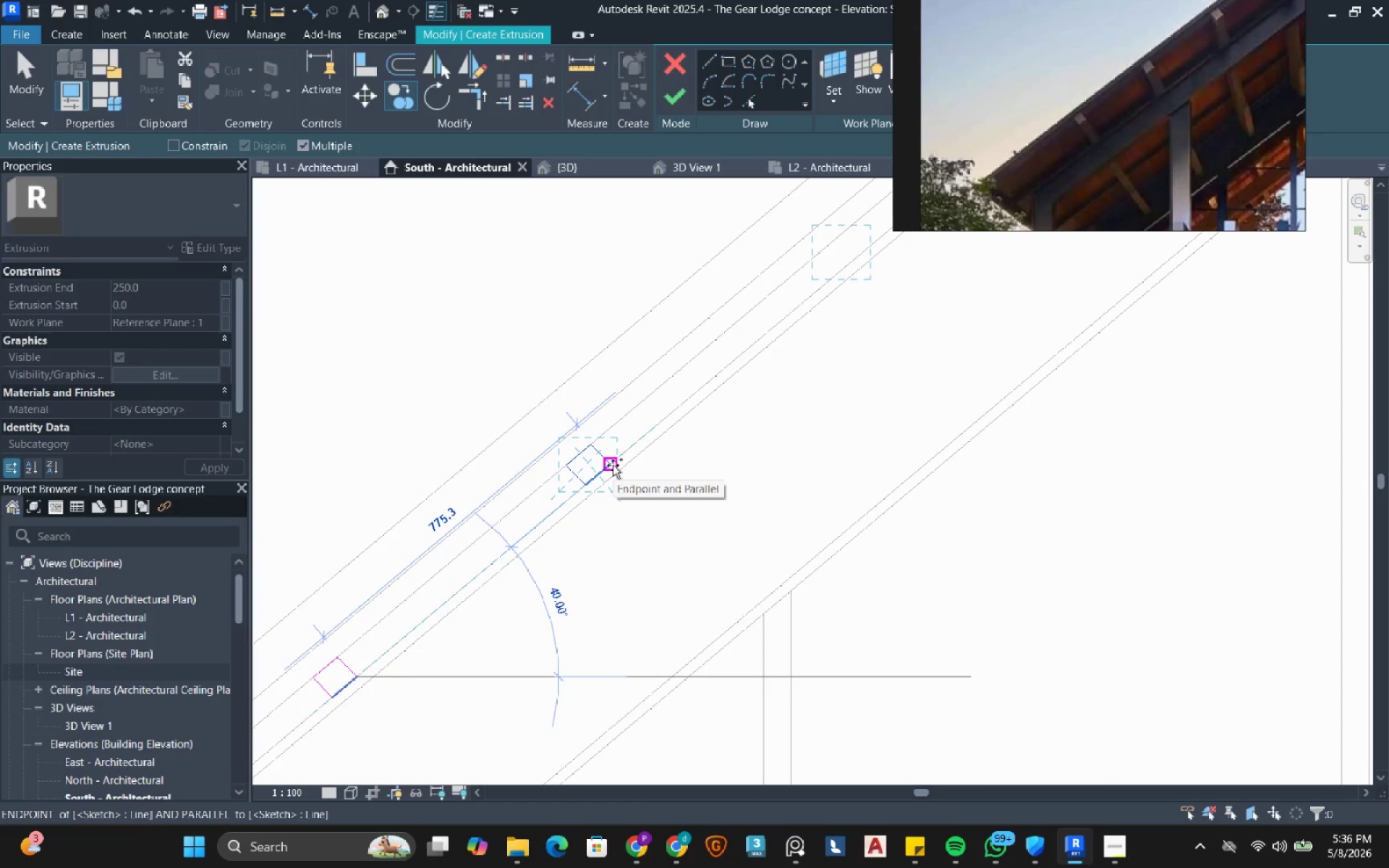 
left_click([613, 465])
 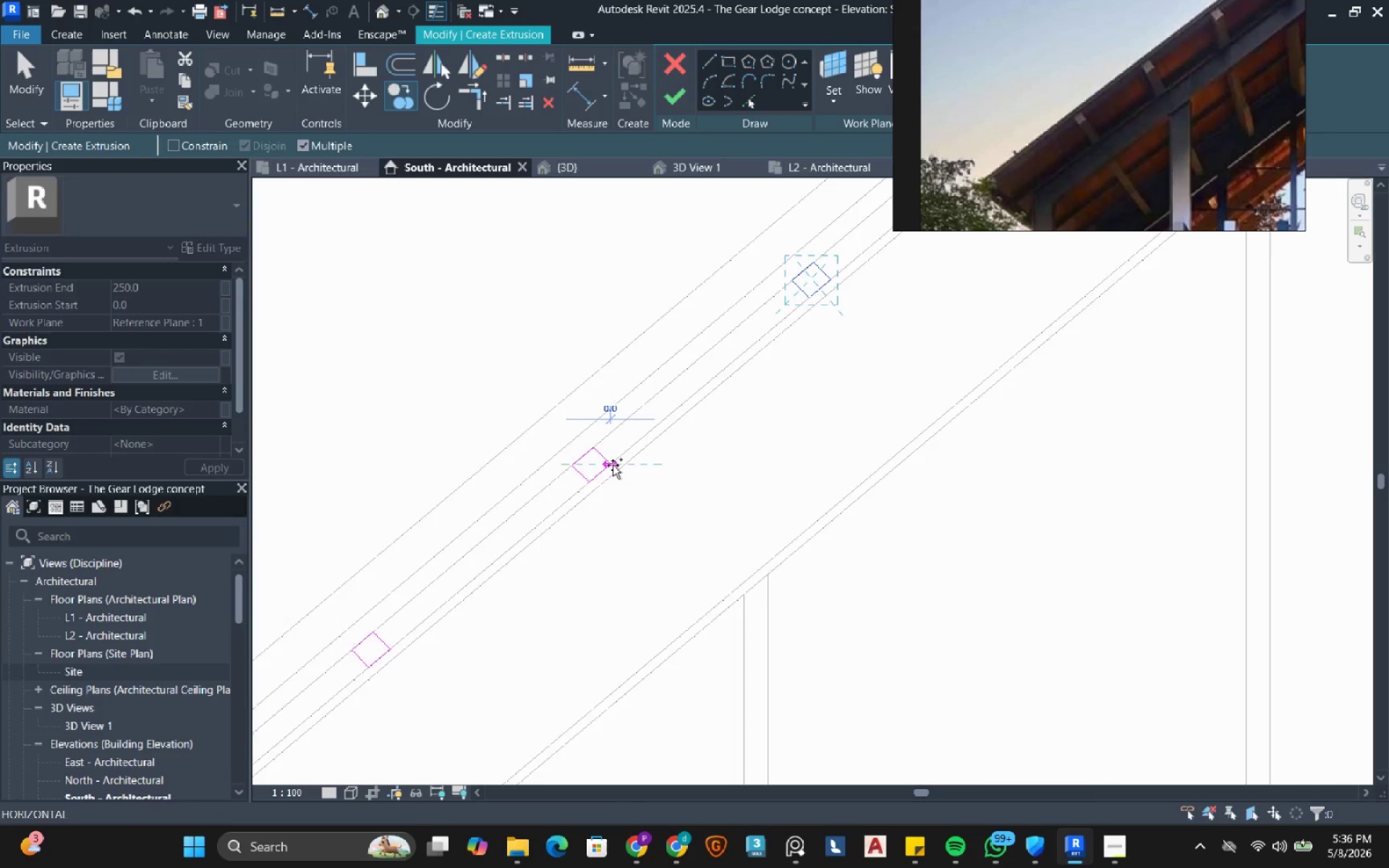 
scroll: coordinate [613, 465], scroll_direction: down, amount: 4.0
 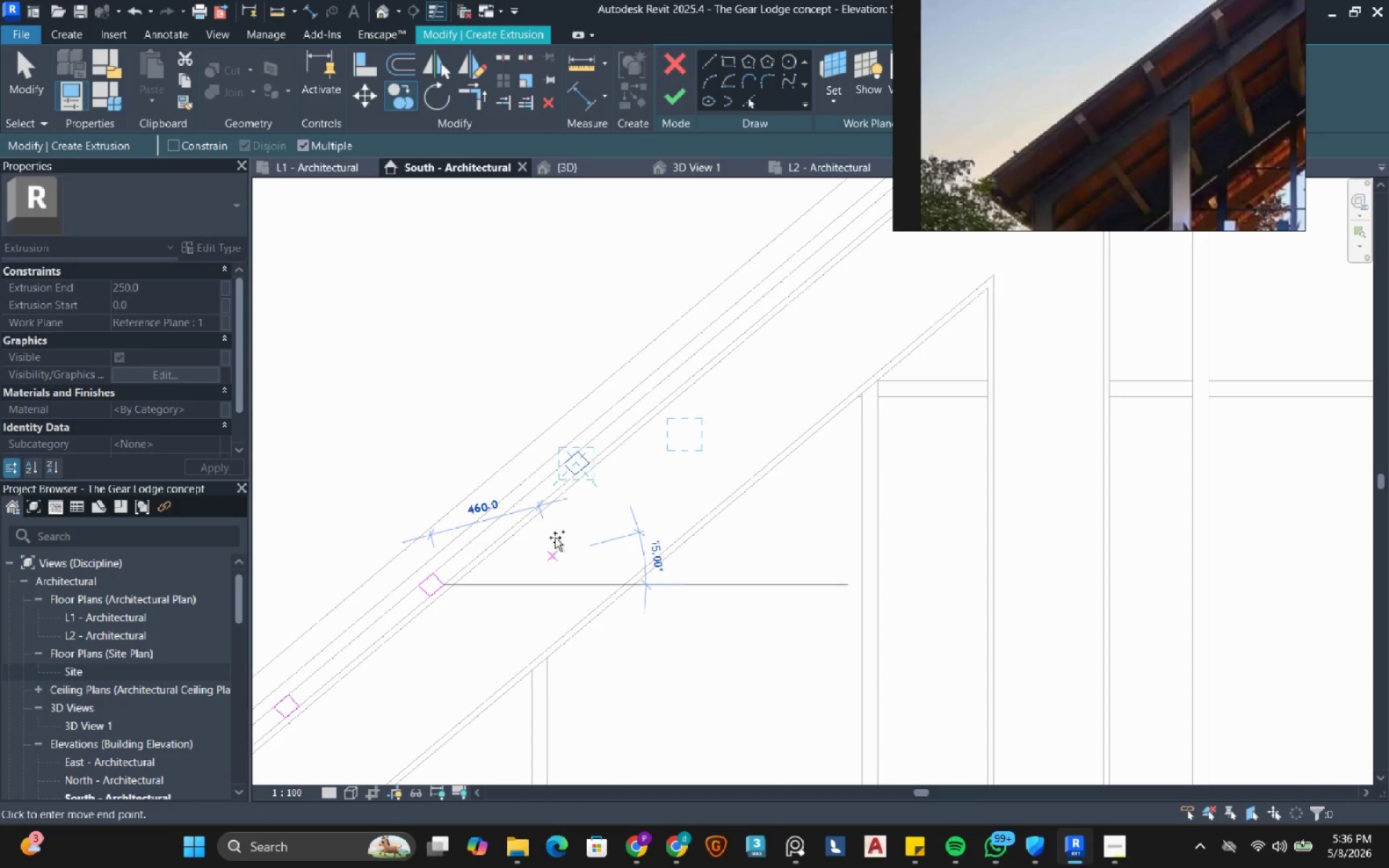 
scroll: coordinate [585, 492], scroll_direction: up, amount: 3.0
 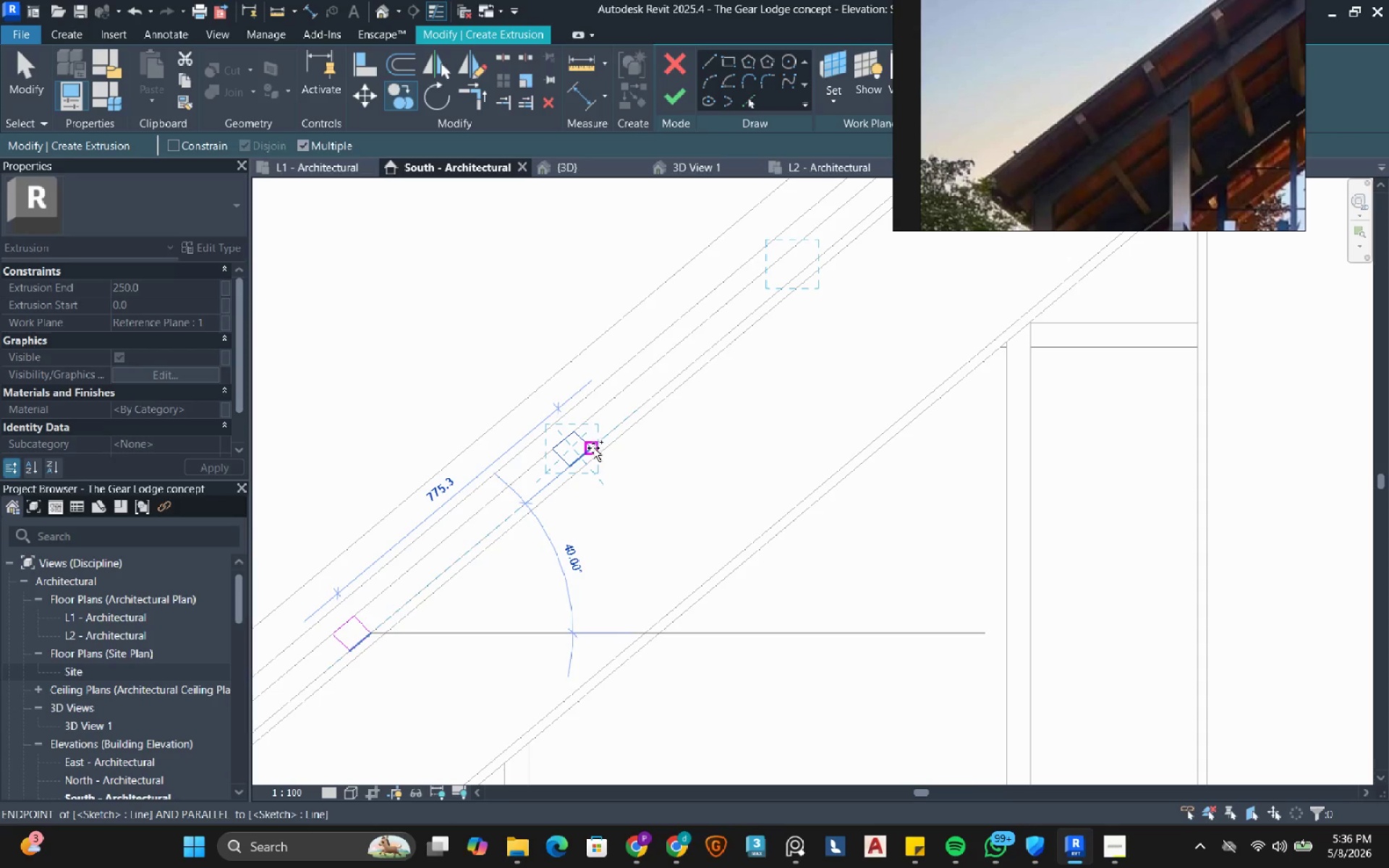 
left_click([593, 448])
 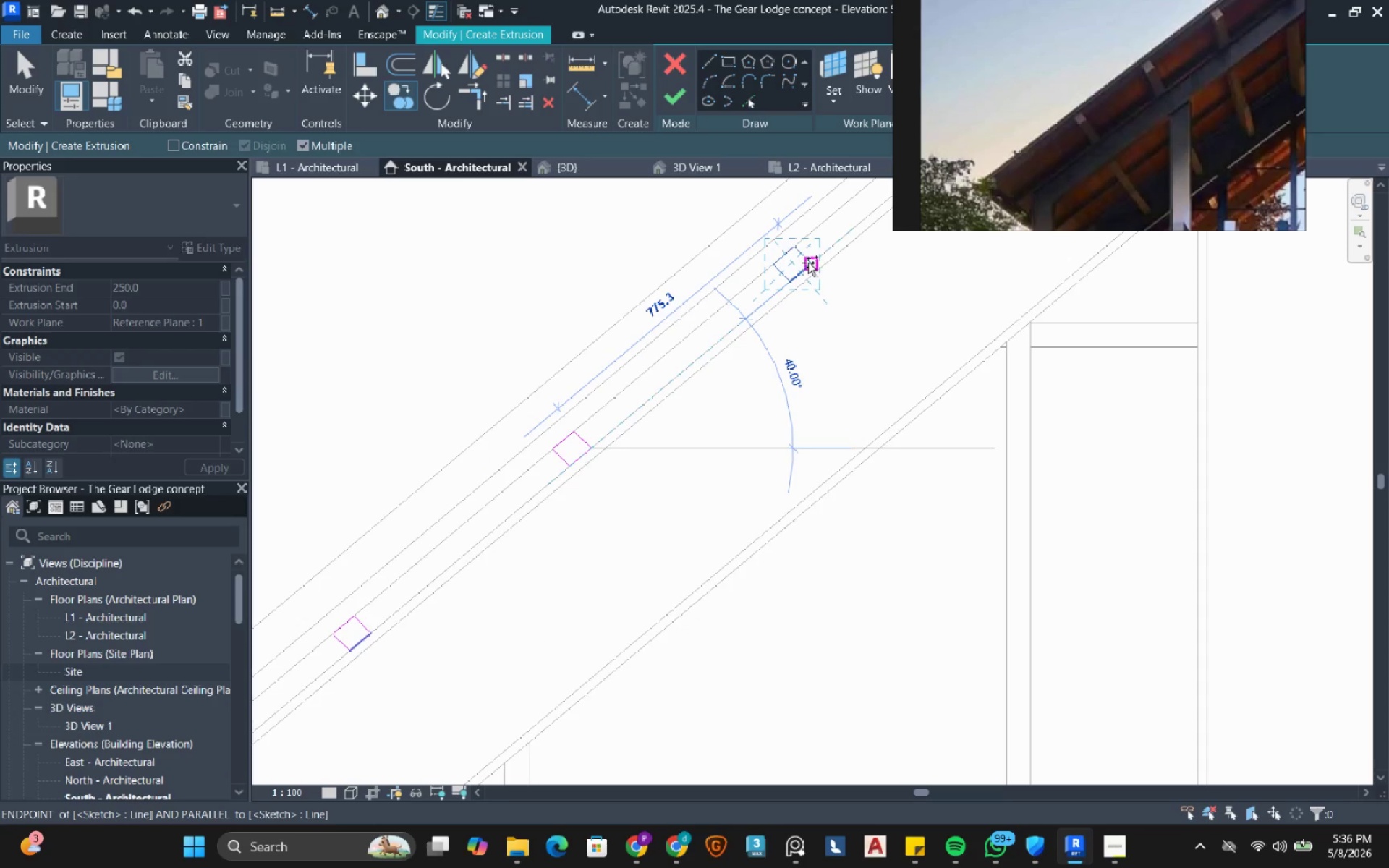 
left_click([808, 263])
 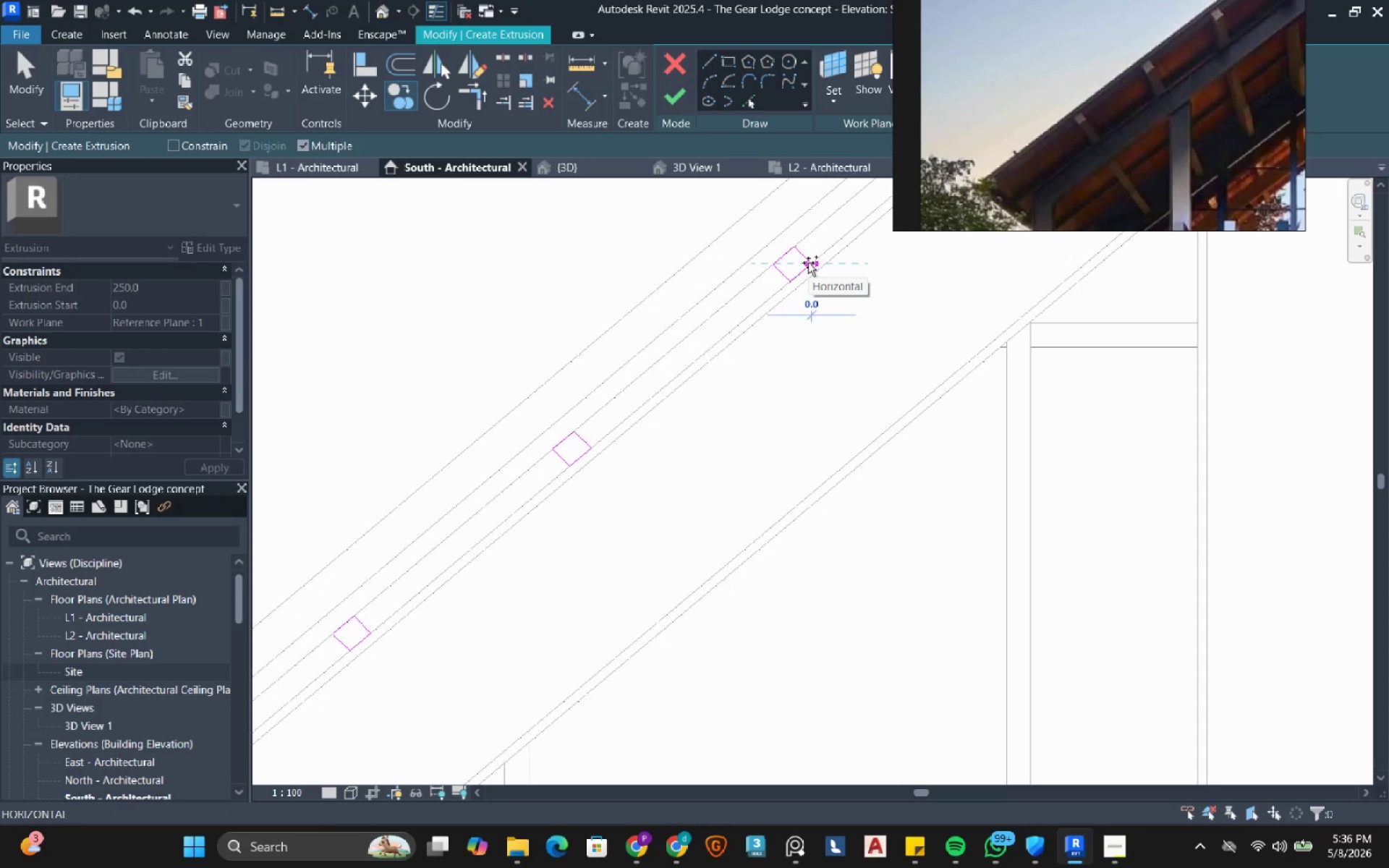 
scroll: coordinate [1059, 176], scroll_direction: down, amount: 12.0
 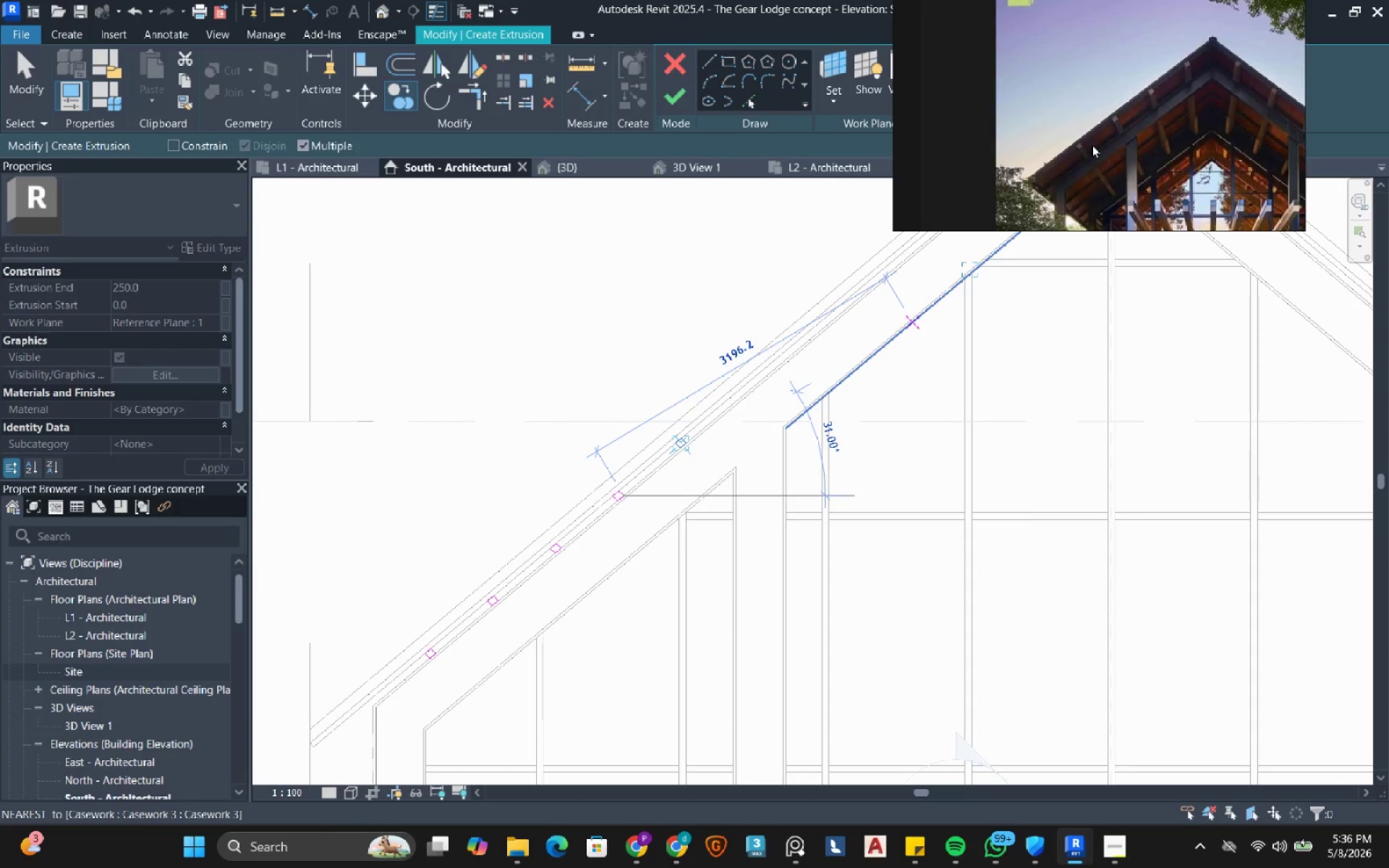 
scroll: coordinate [1092, 145], scroll_direction: up, amount: 1.0
 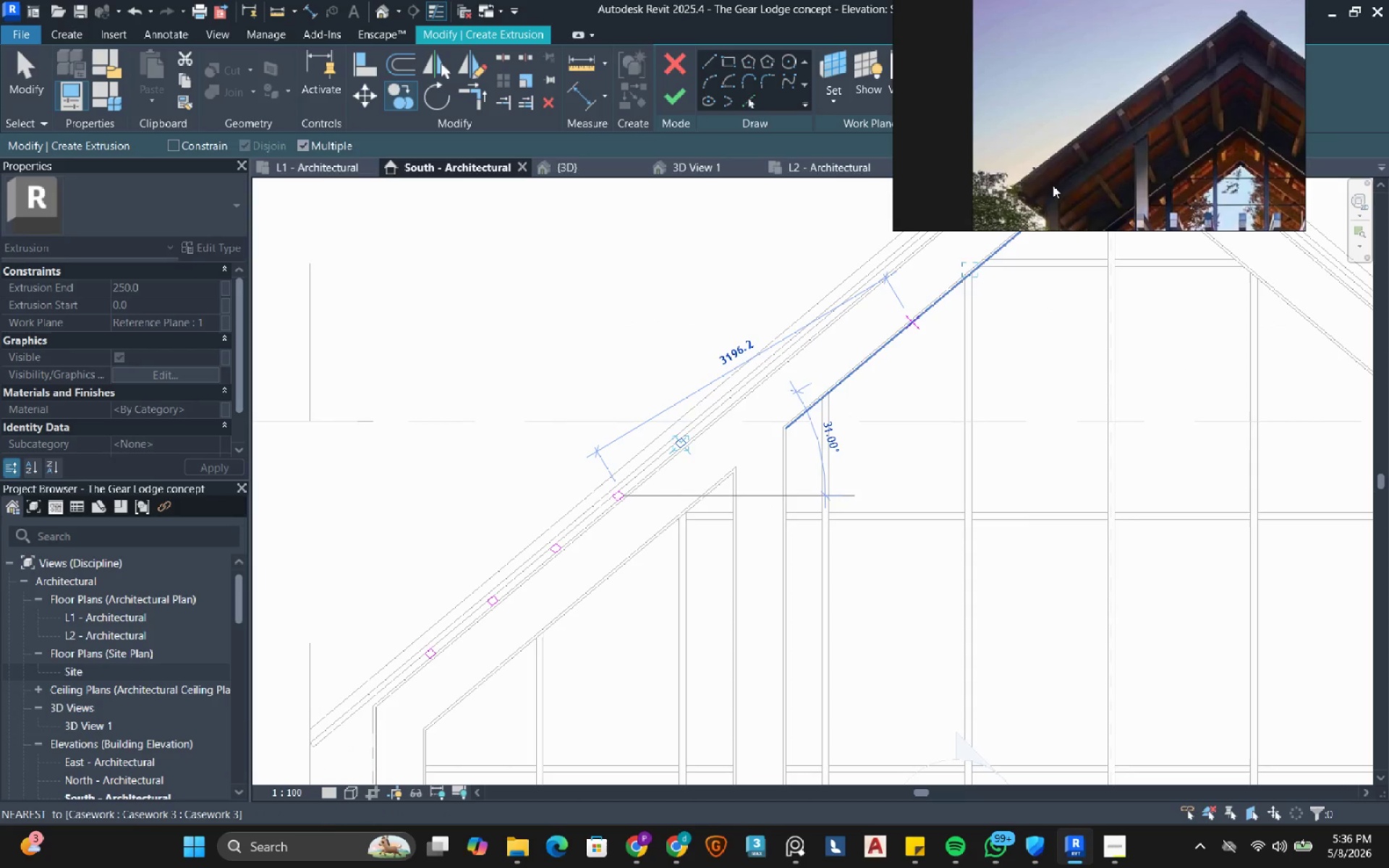 
scroll: coordinate [1024, 198], scroll_direction: none, amount: 0.0
 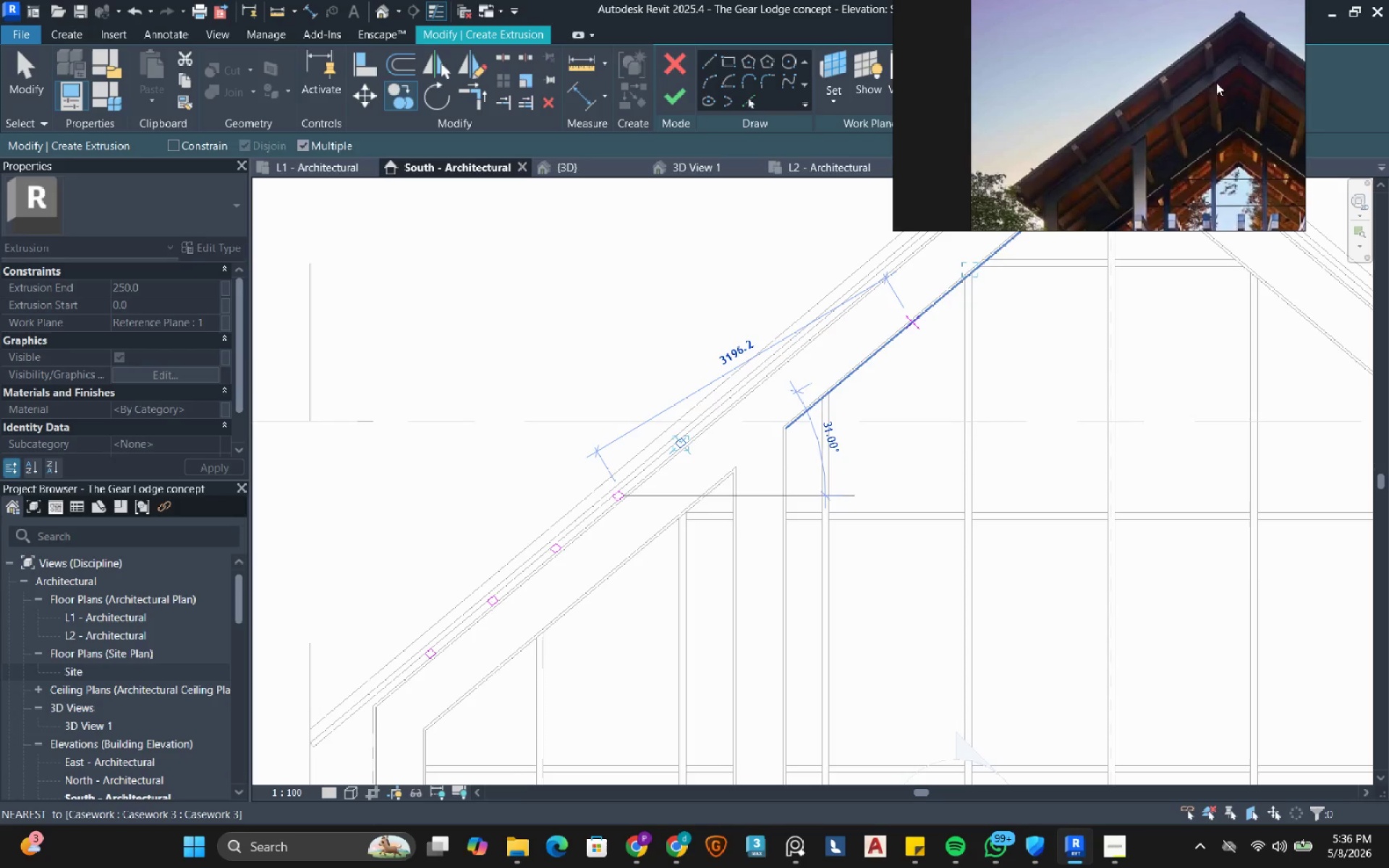 
scroll: coordinate [687, 474], scroll_direction: down, amount: 2.0
 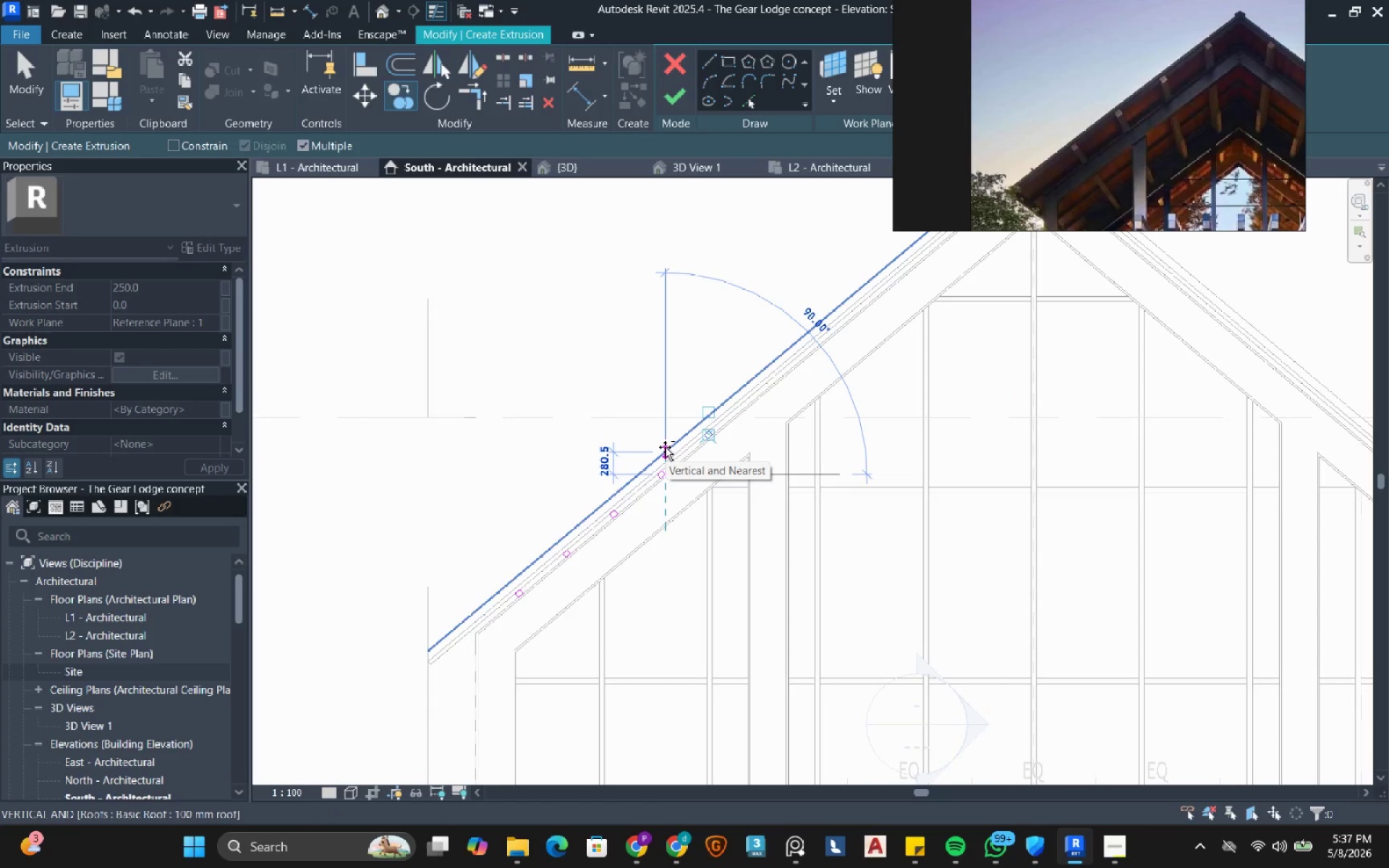 
wait(6.58)
 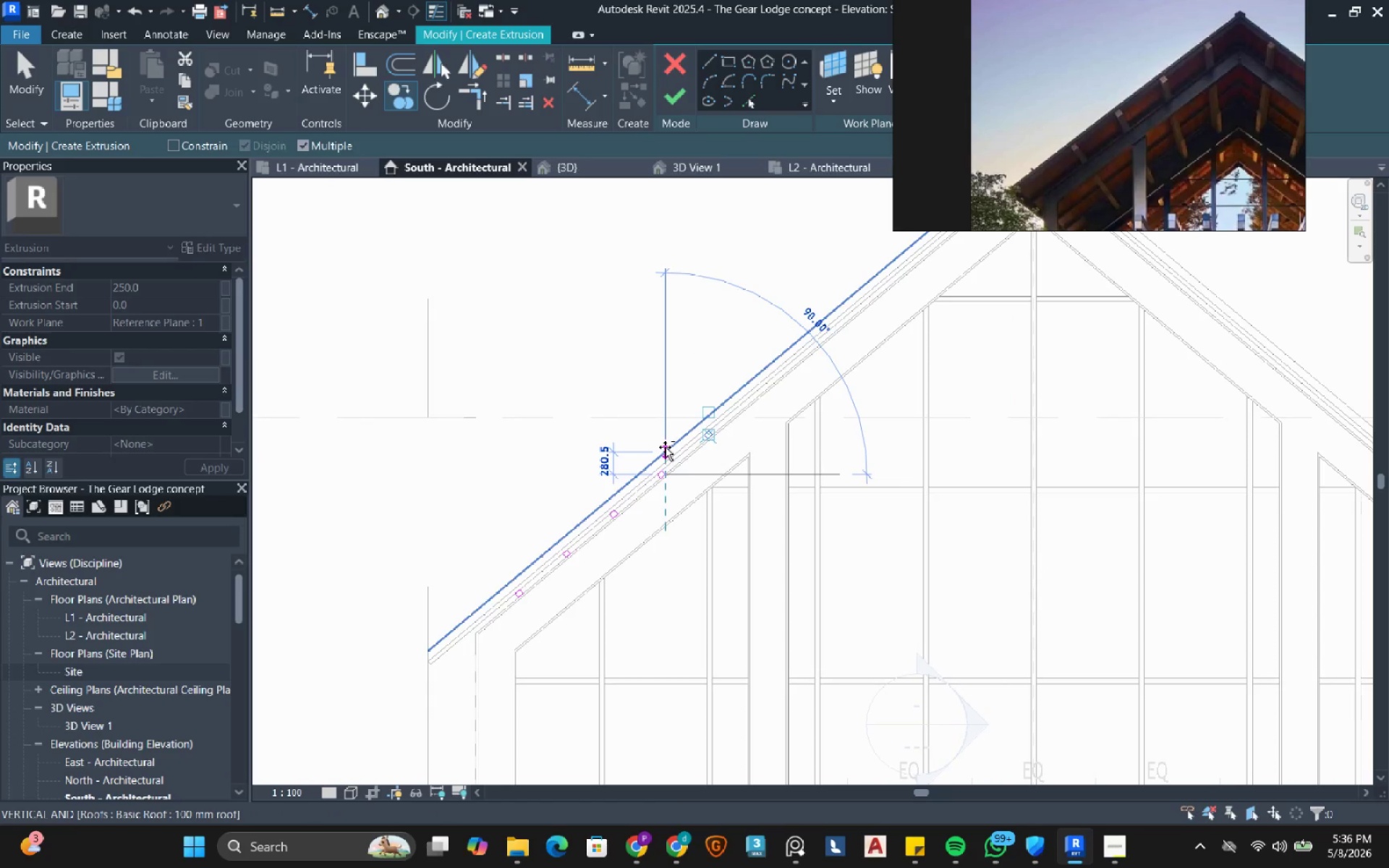 
scroll: coordinate [713, 441], scroll_direction: up, amount: 7.0
 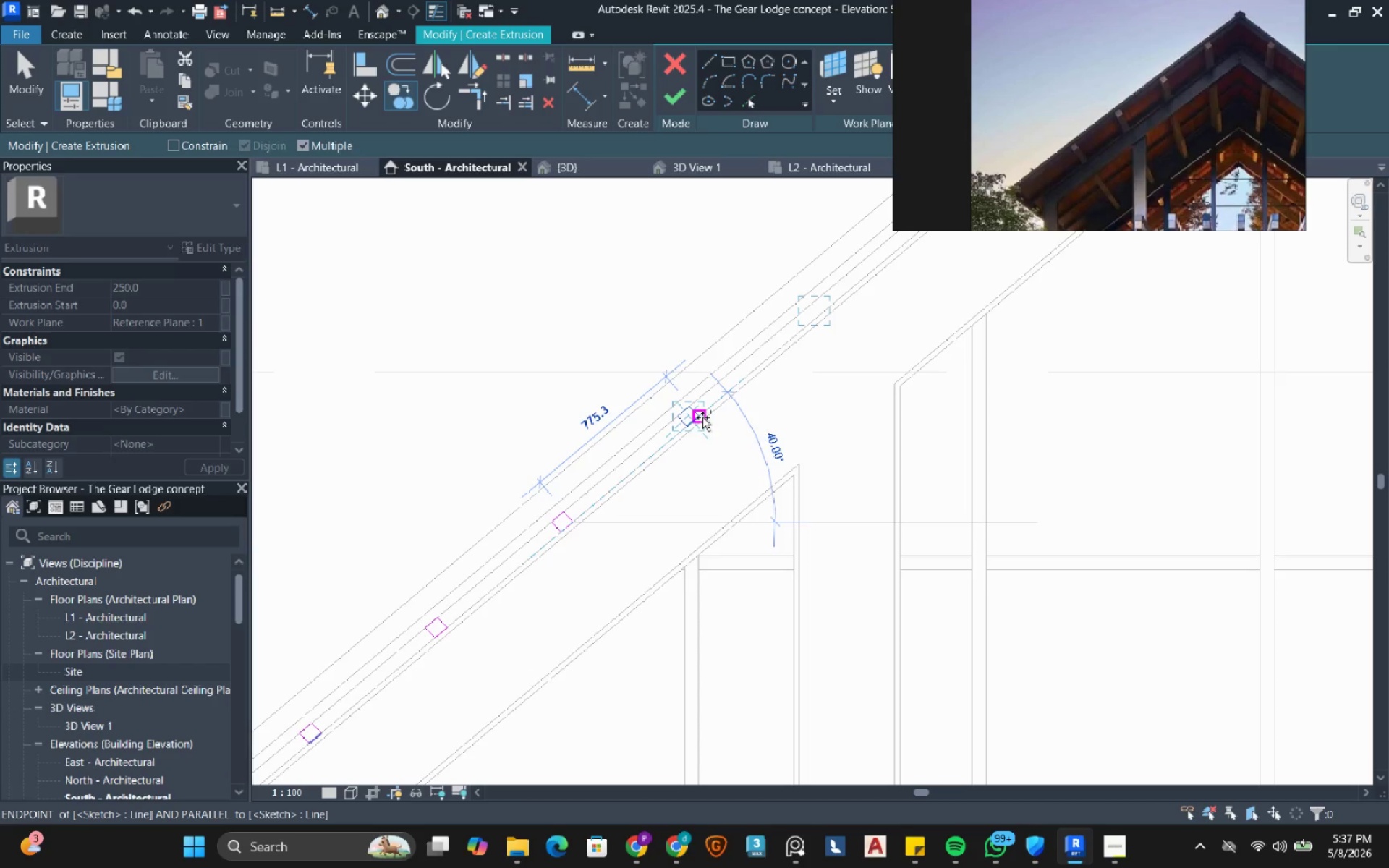 
left_click([702, 417])
 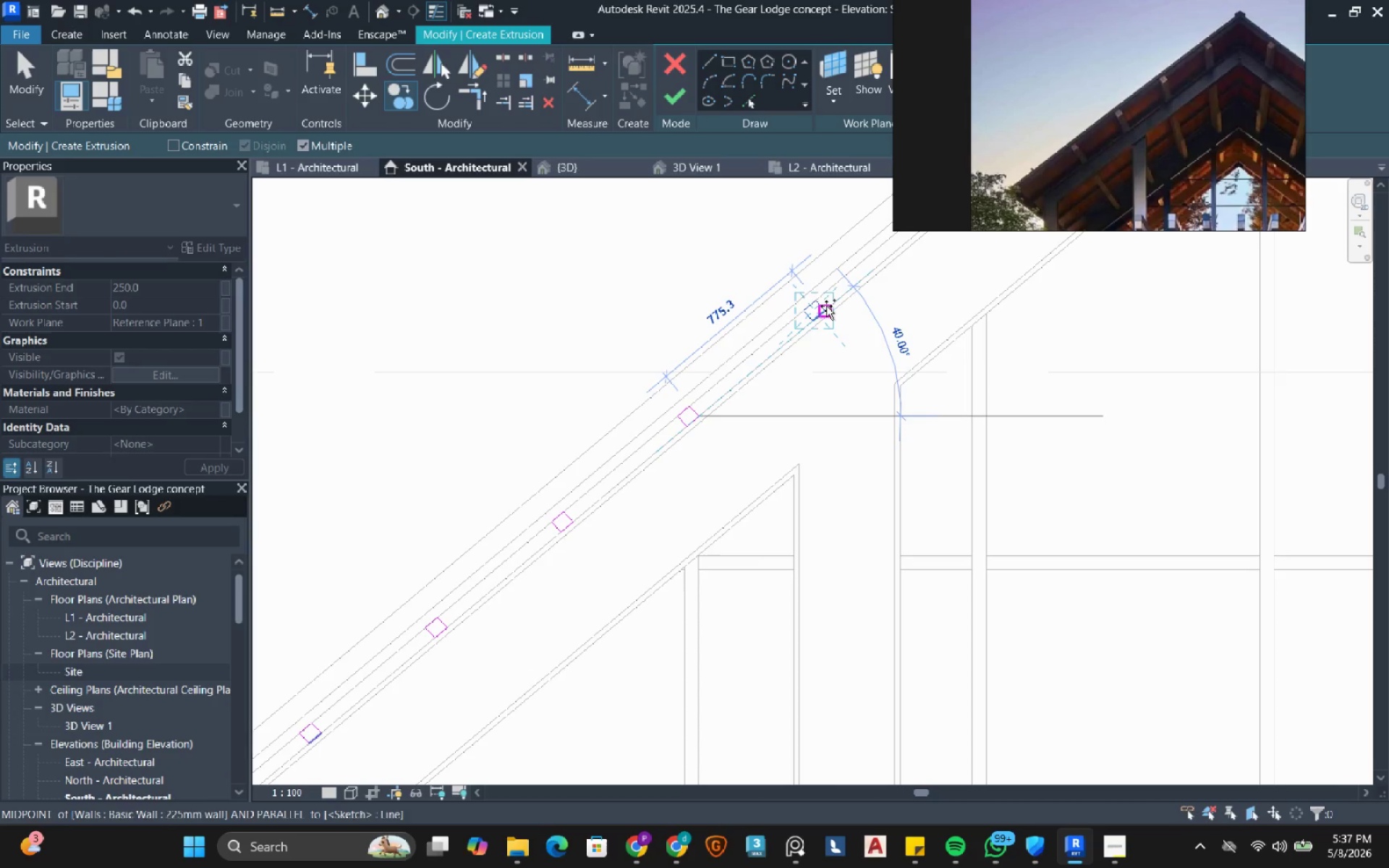 
left_click([826, 306])
 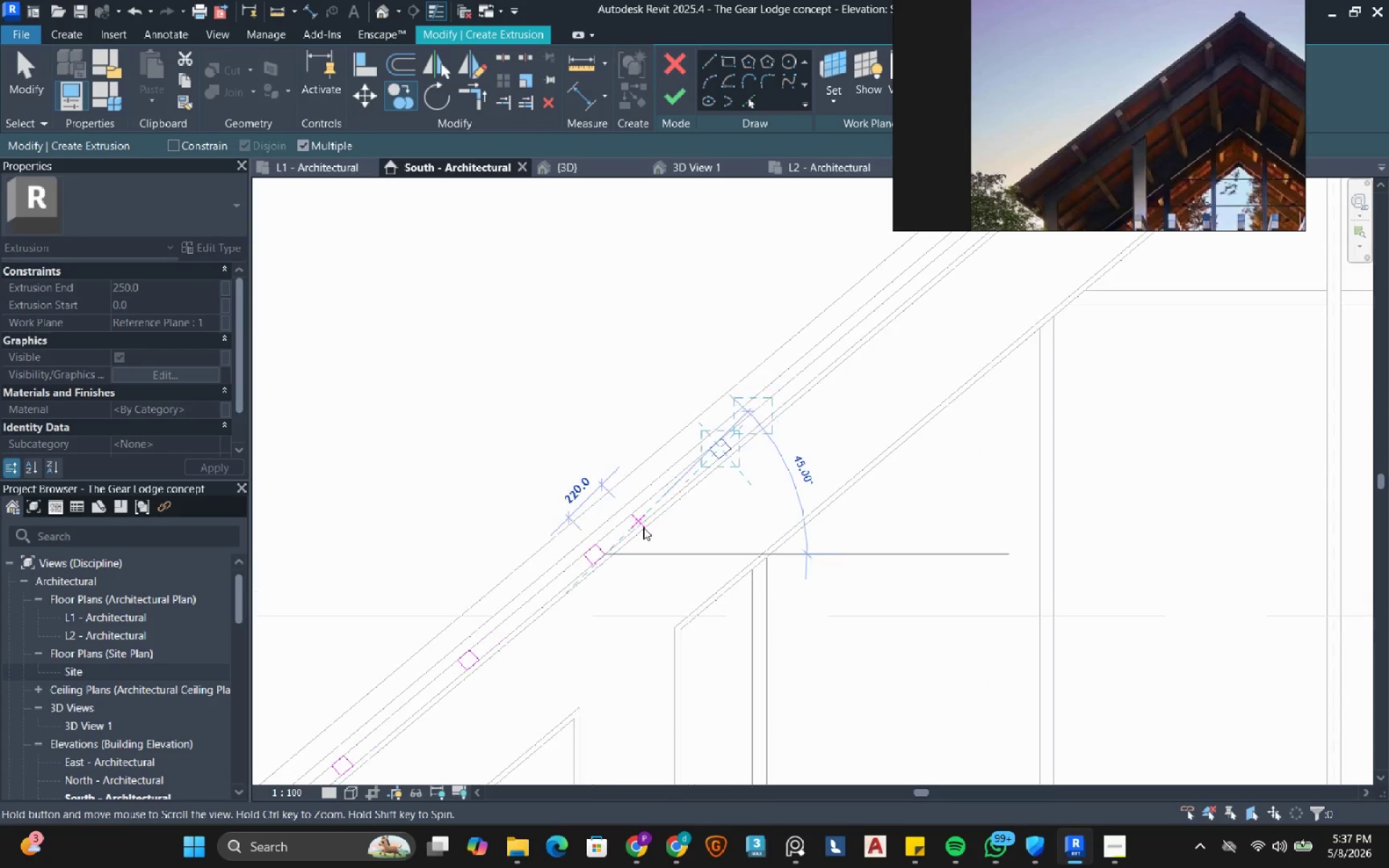 
scroll: coordinate [752, 429], scroll_direction: up, amount: 3.0
 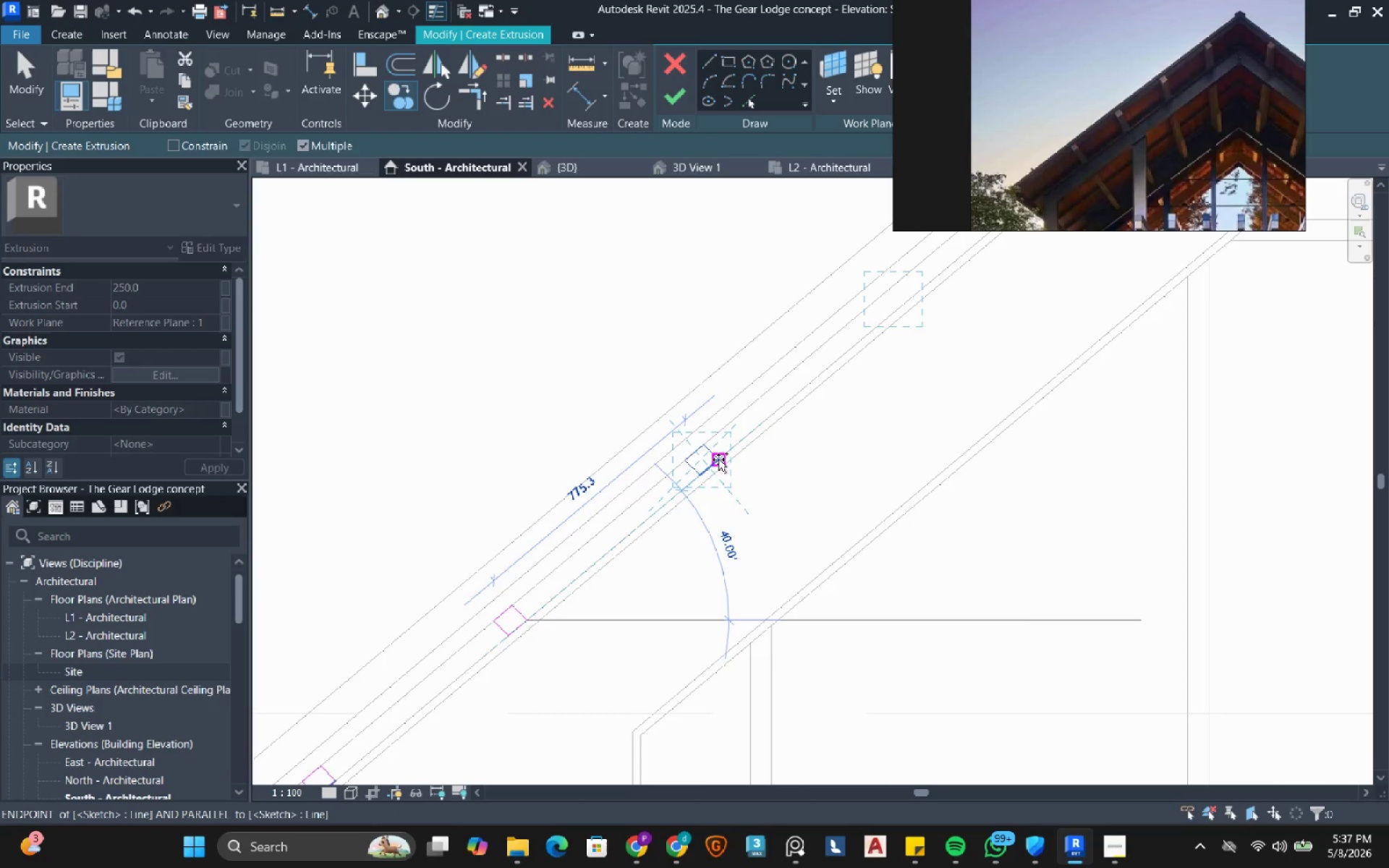 
left_click([718, 459])
 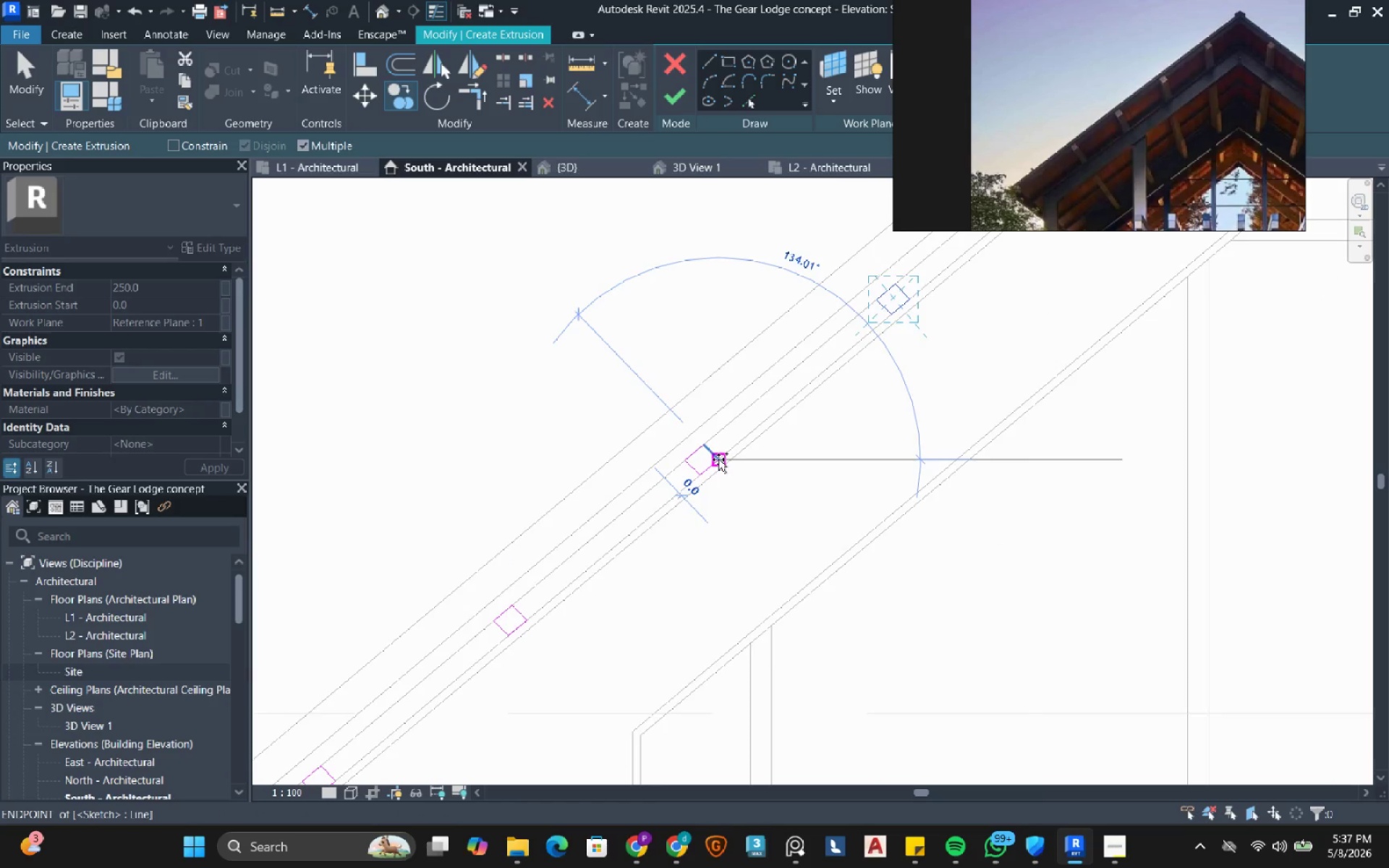 
scroll: coordinate [718, 459], scroll_direction: down, amount: 3.0
 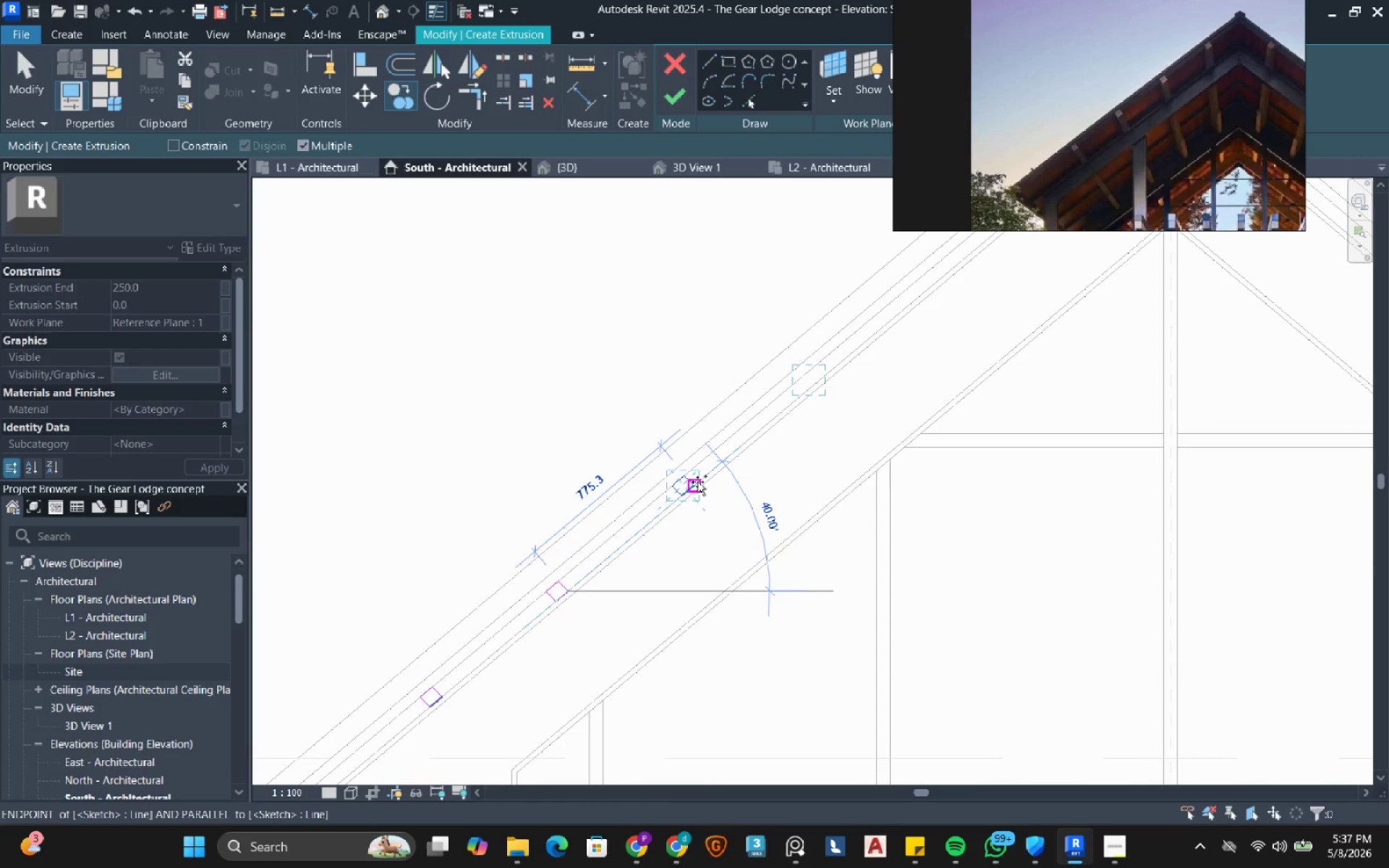 
left_click([697, 482])
 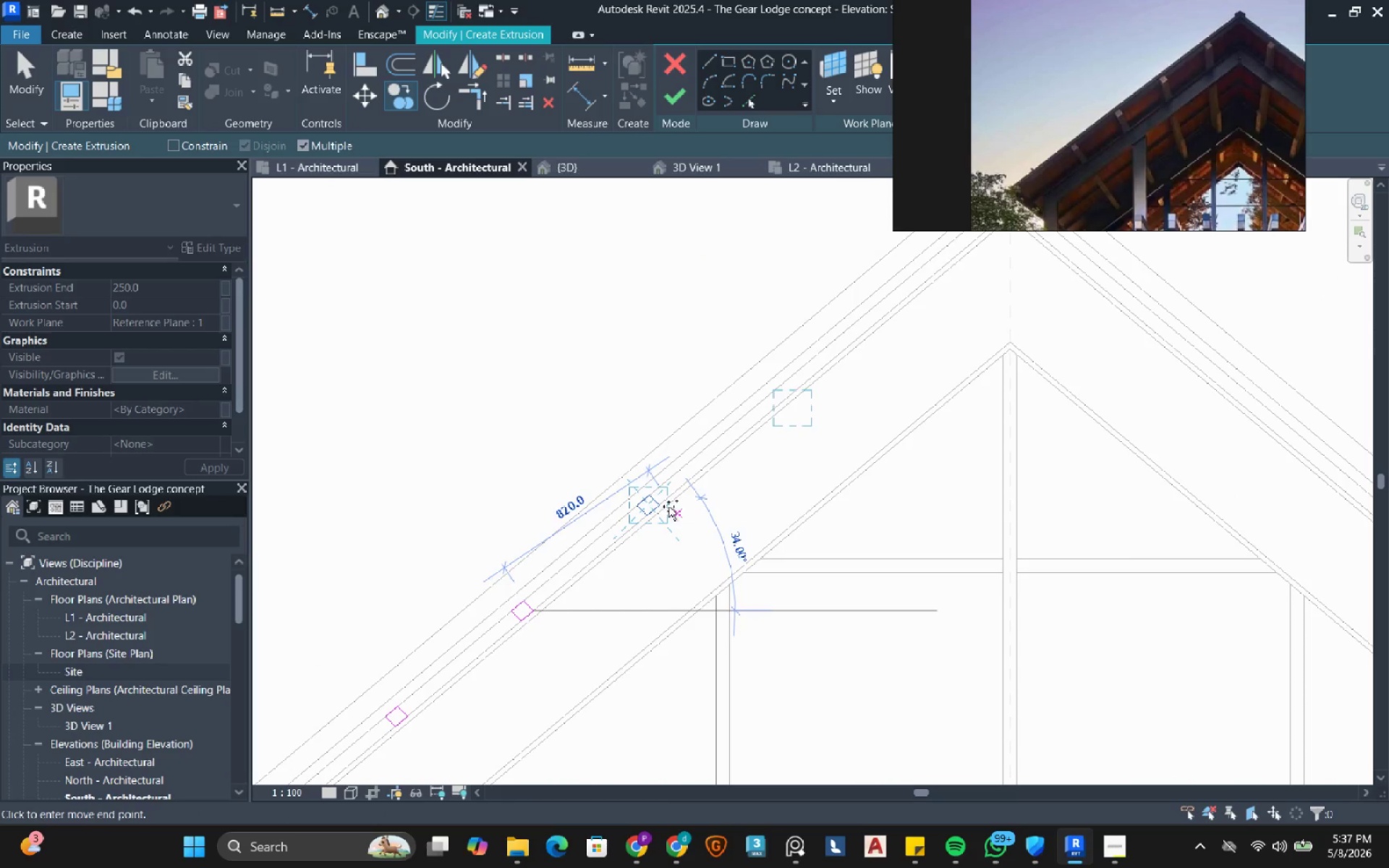 
left_click([666, 505])
 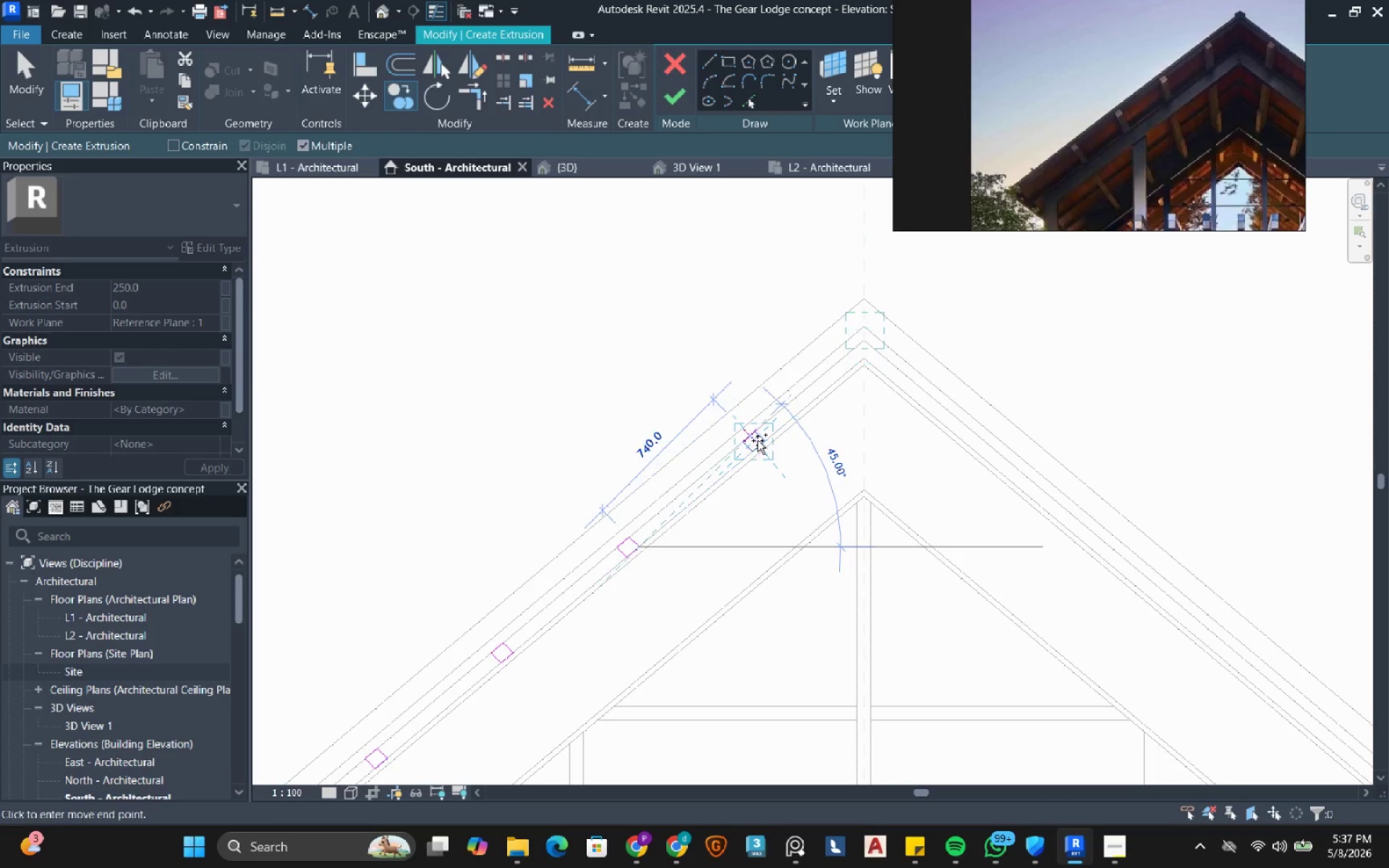 
key(Escape)
 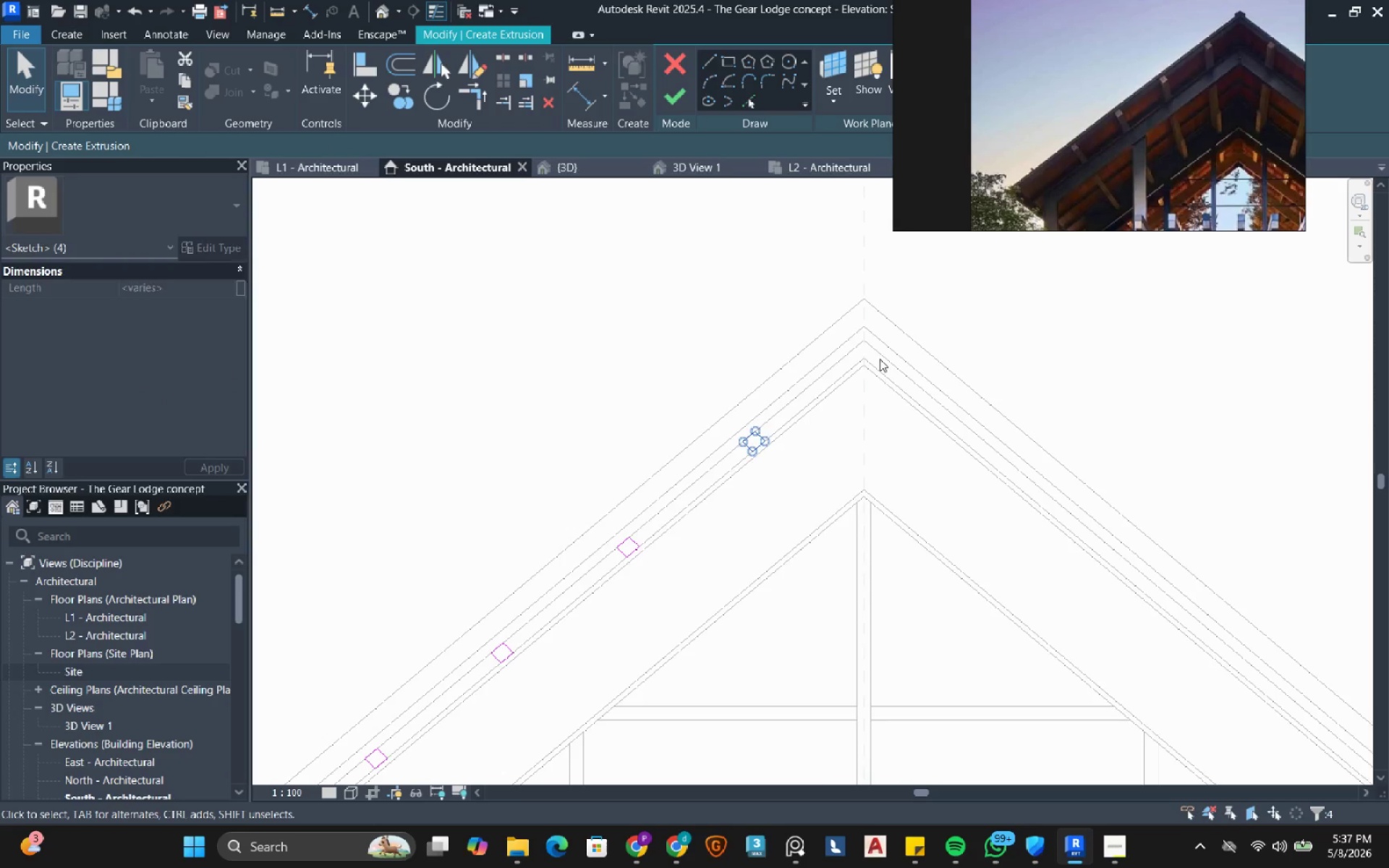 
key(Escape)
 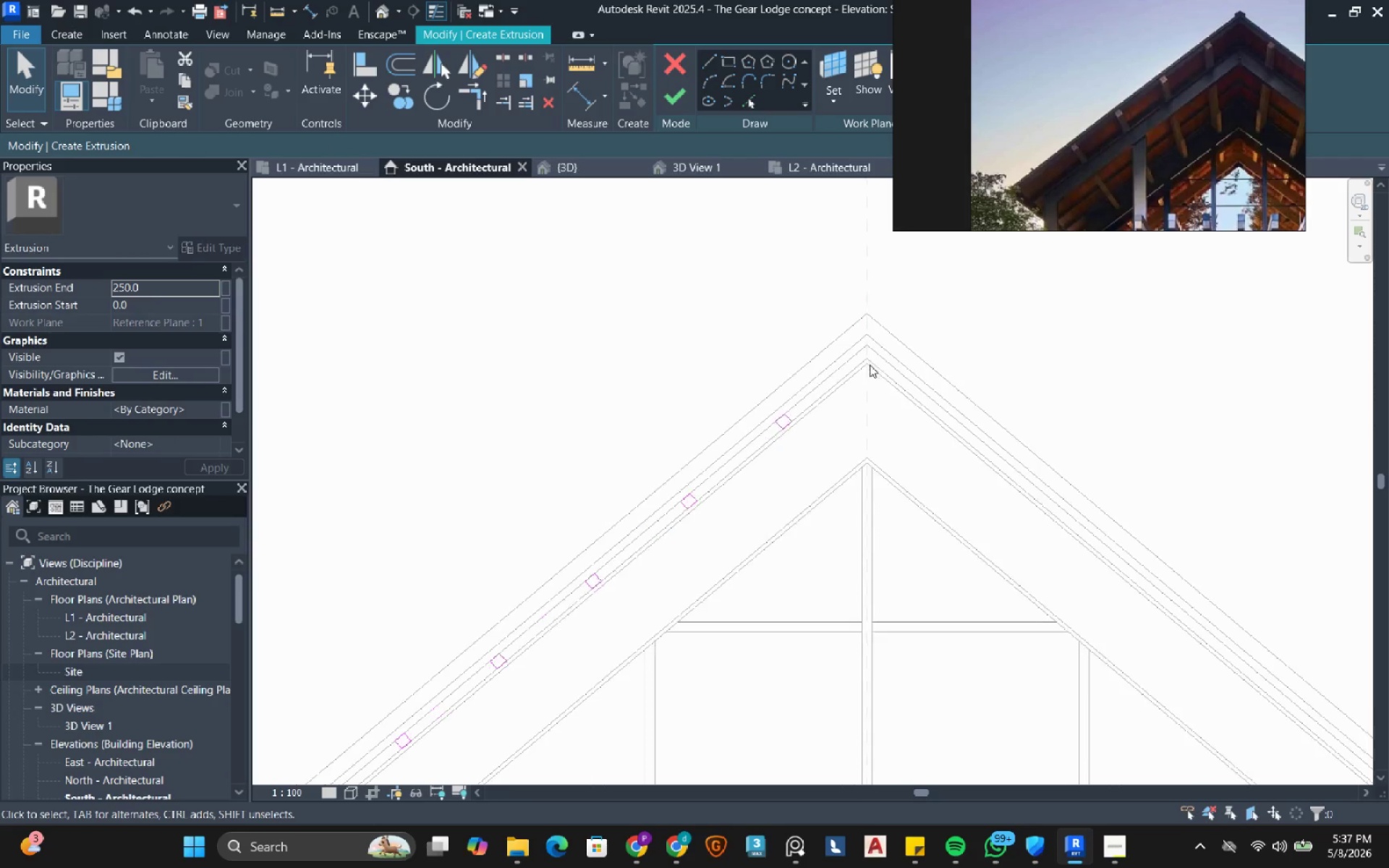 
scroll: coordinate [871, 363], scroll_direction: down, amount: 3.0
 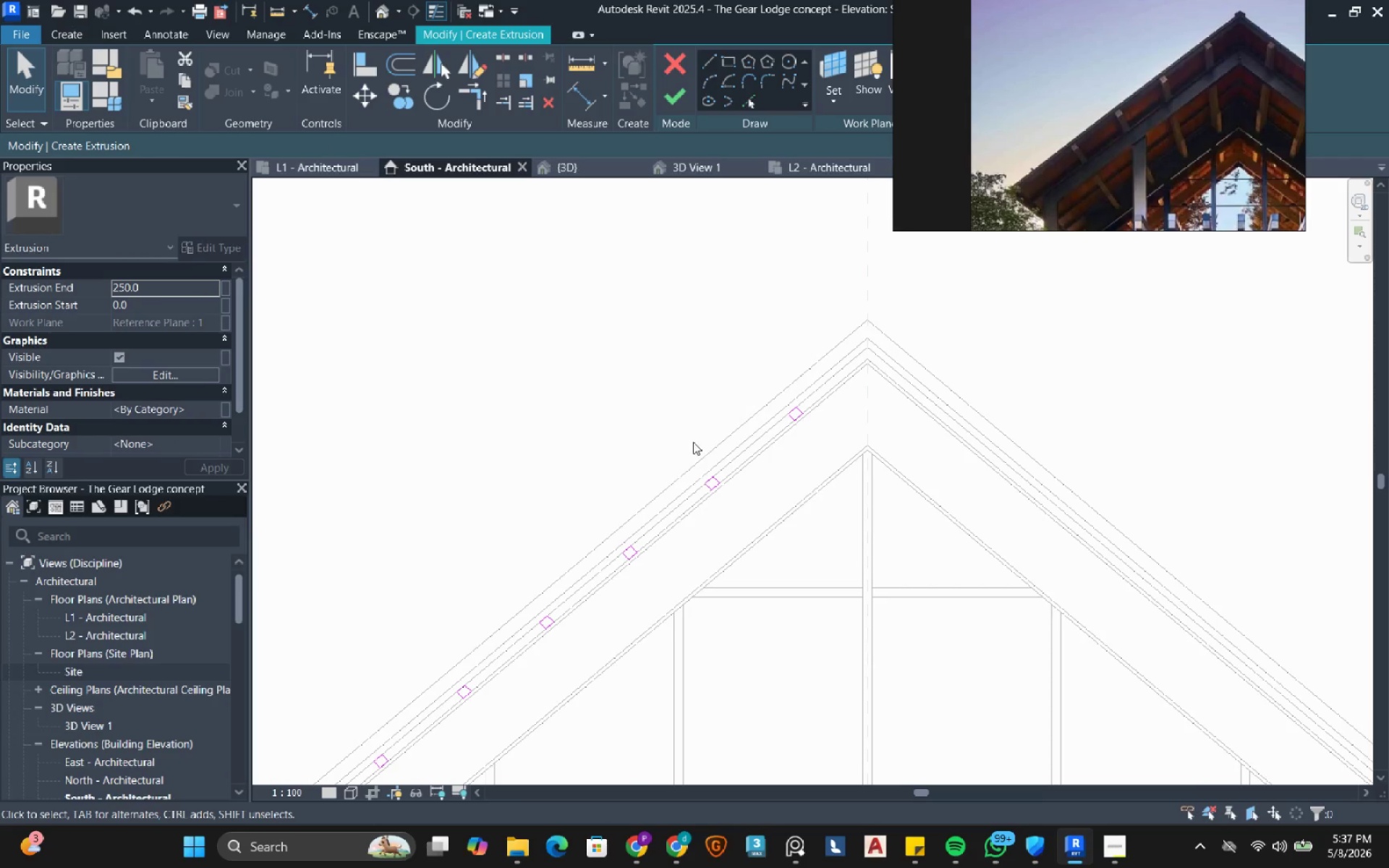 
left_click_drag(start_coordinate=[693, 443], to_coordinate=[749, 533])
 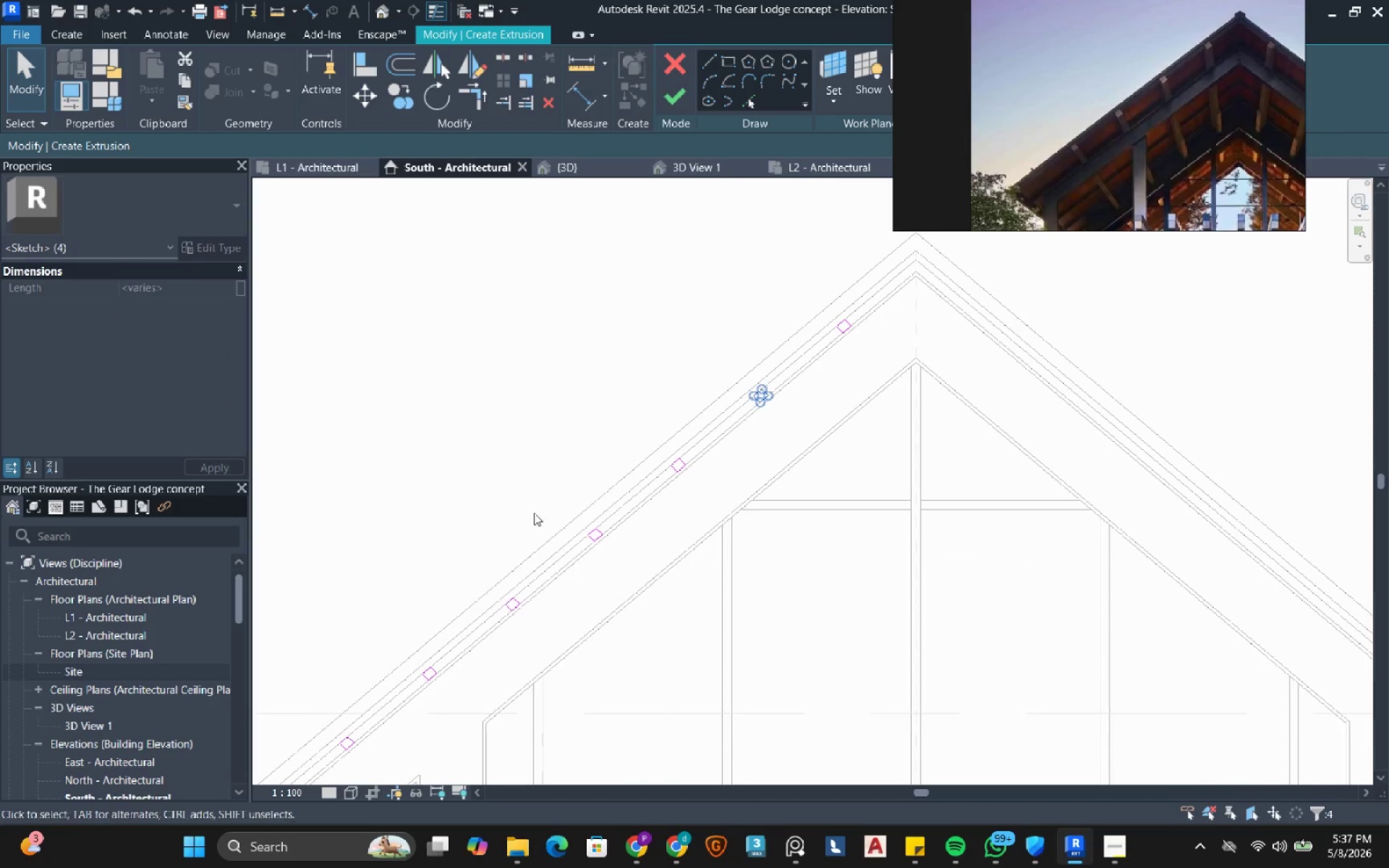 
hold_key(key=ControlLeft, duration=0.72)
left_click_drag(start_coordinate=[526, 491], to_coordinate=[617, 581])
 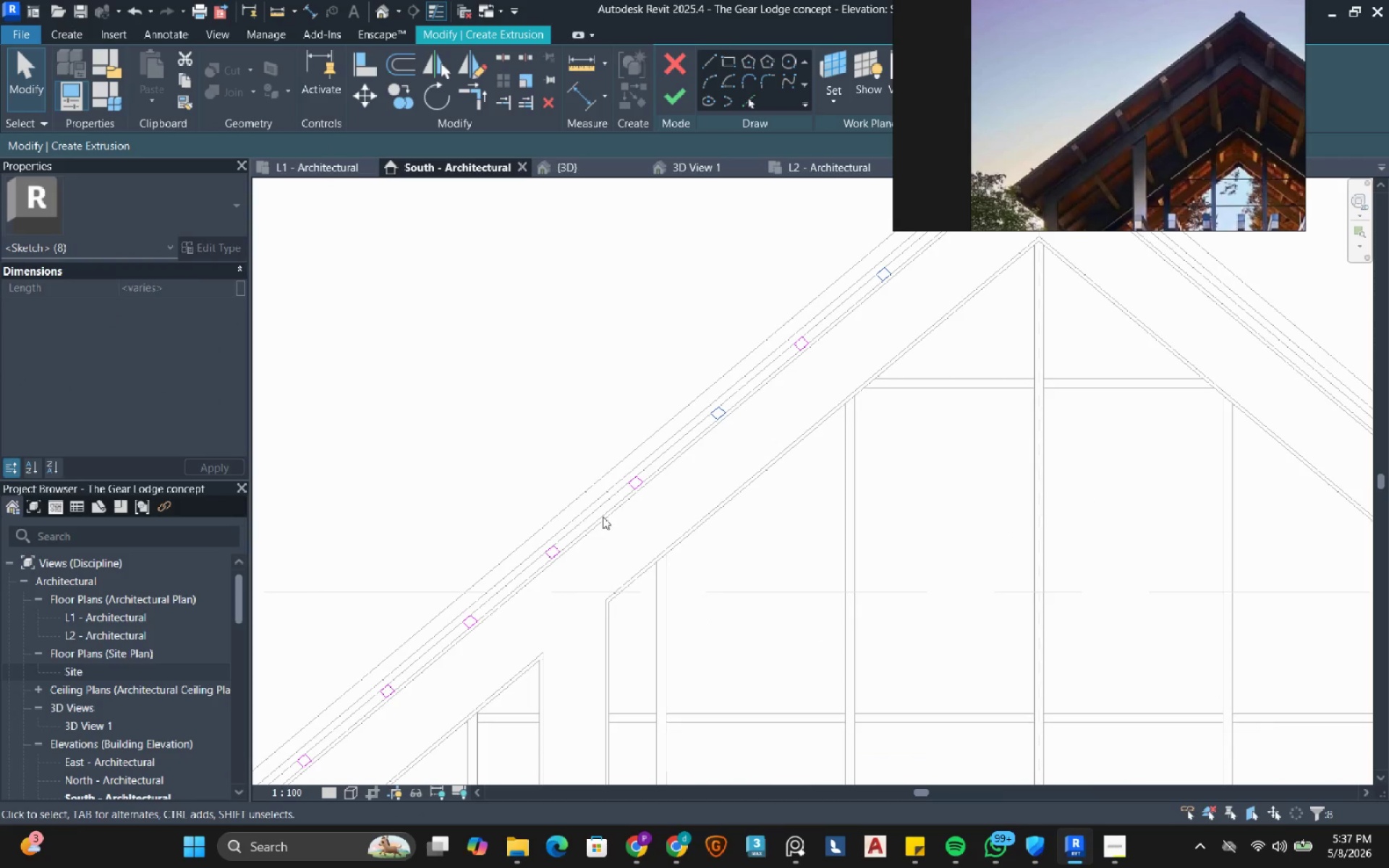 
hold_key(key=ControlLeft, duration=0.55)
 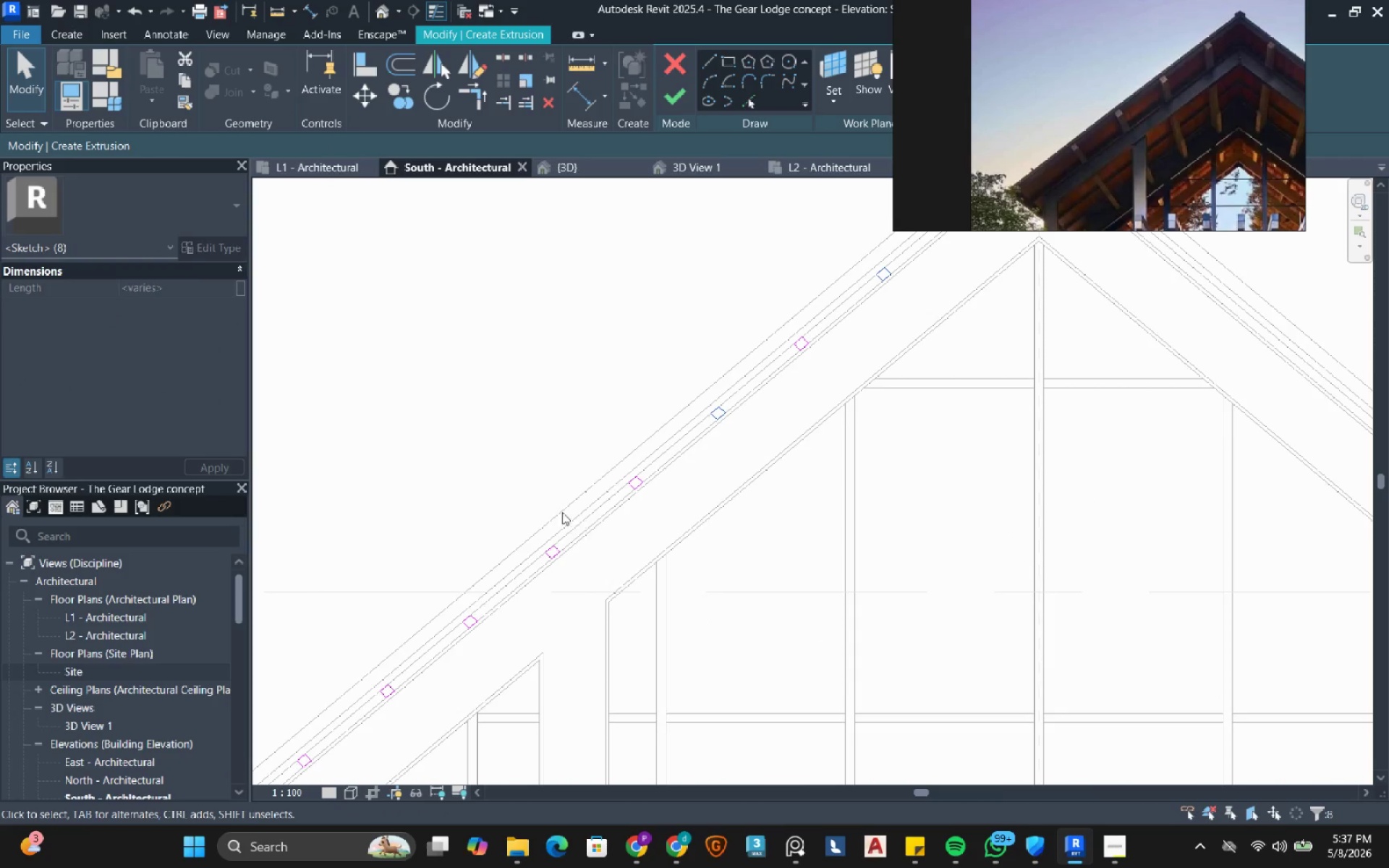 
hold_key(key=ControlLeft, duration=0.5)
left_click_drag(start_coordinate=[541, 503], to_coordinate=[591, 584])
 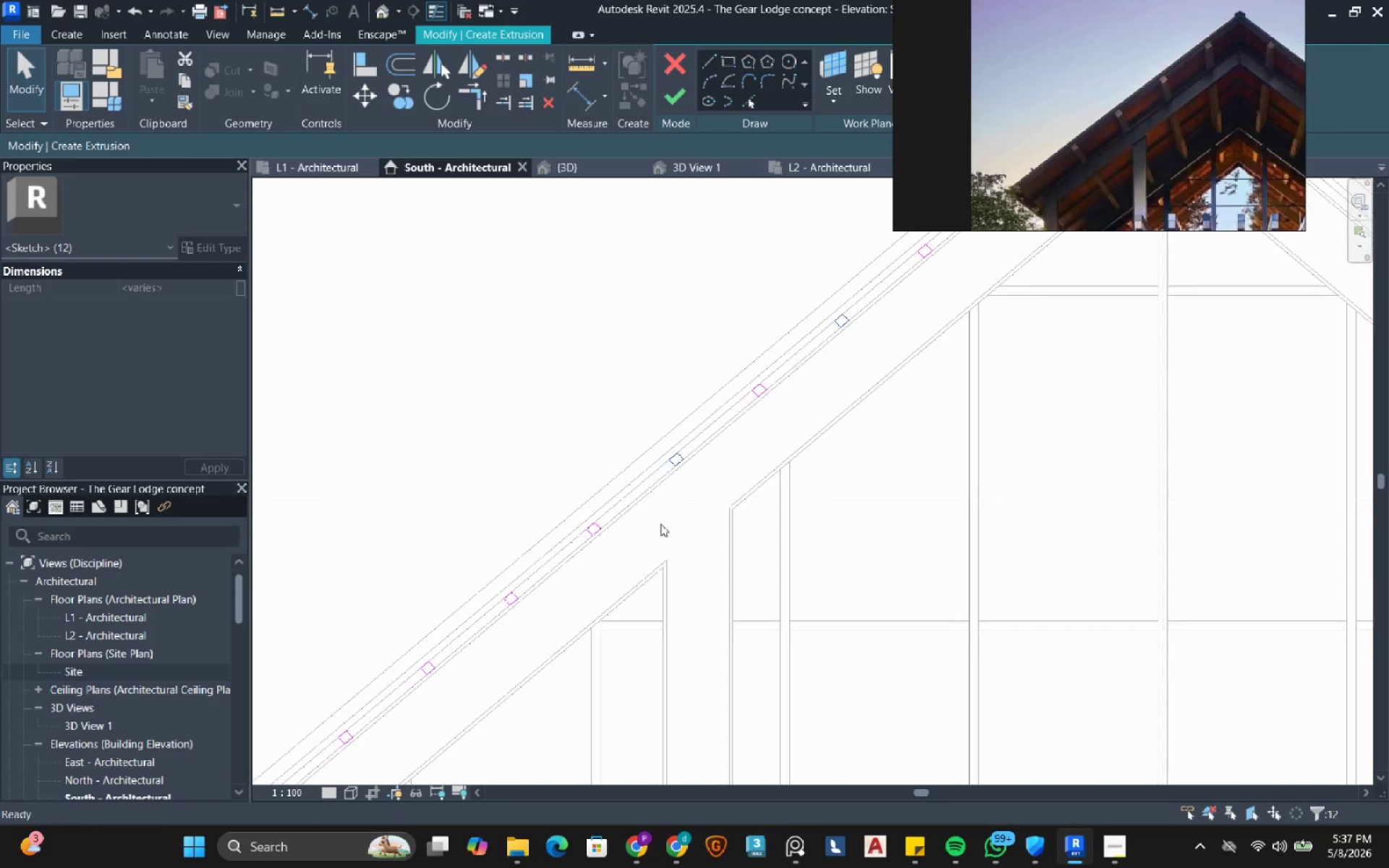 
hold_key(key=ControlLeft, duration=0.41)
 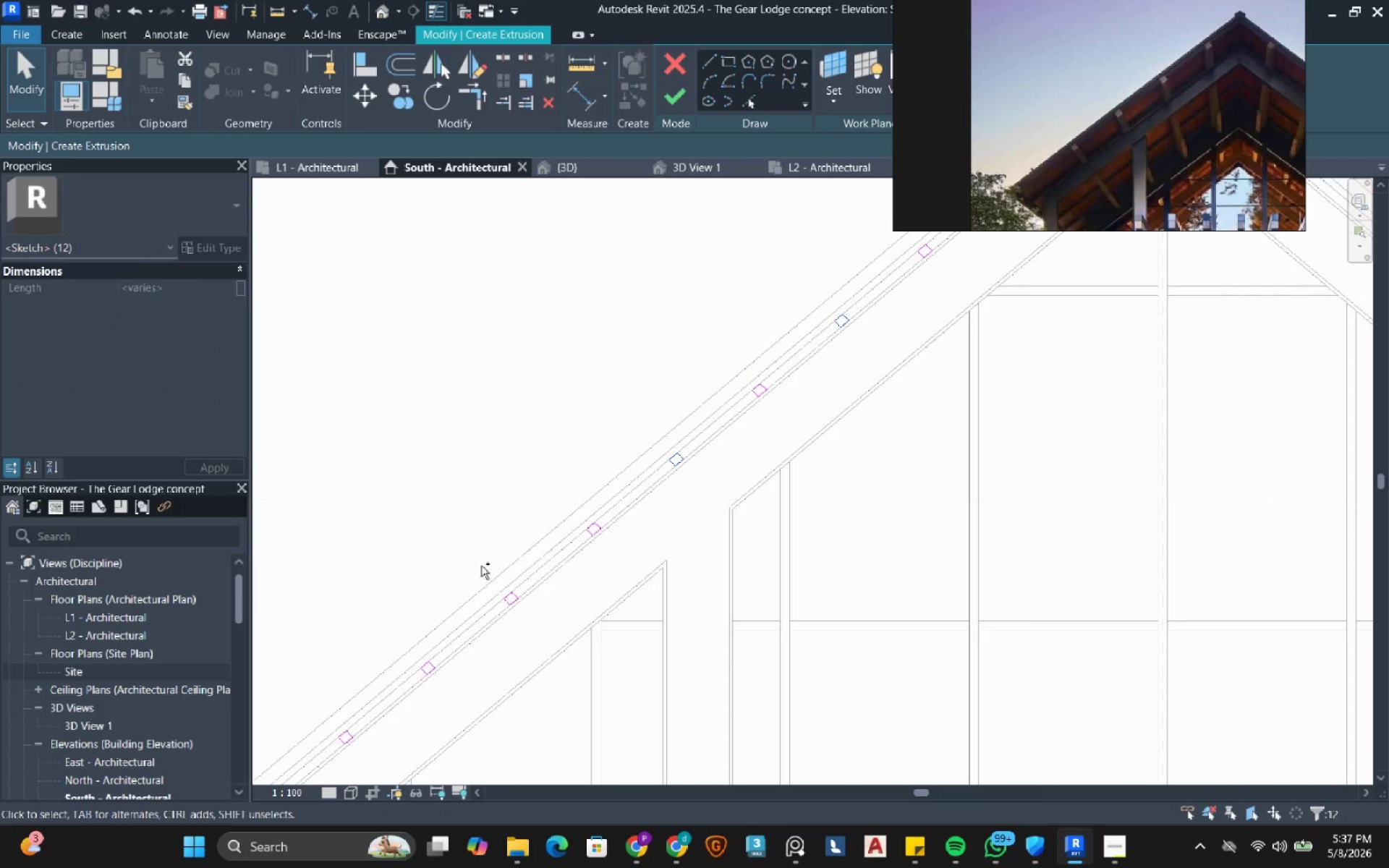 
hold_key(key=ControlLeft, duration=0.5)
left_click_drag(start_coordinate=[488, 553], to_coordinate=[561, 626])
 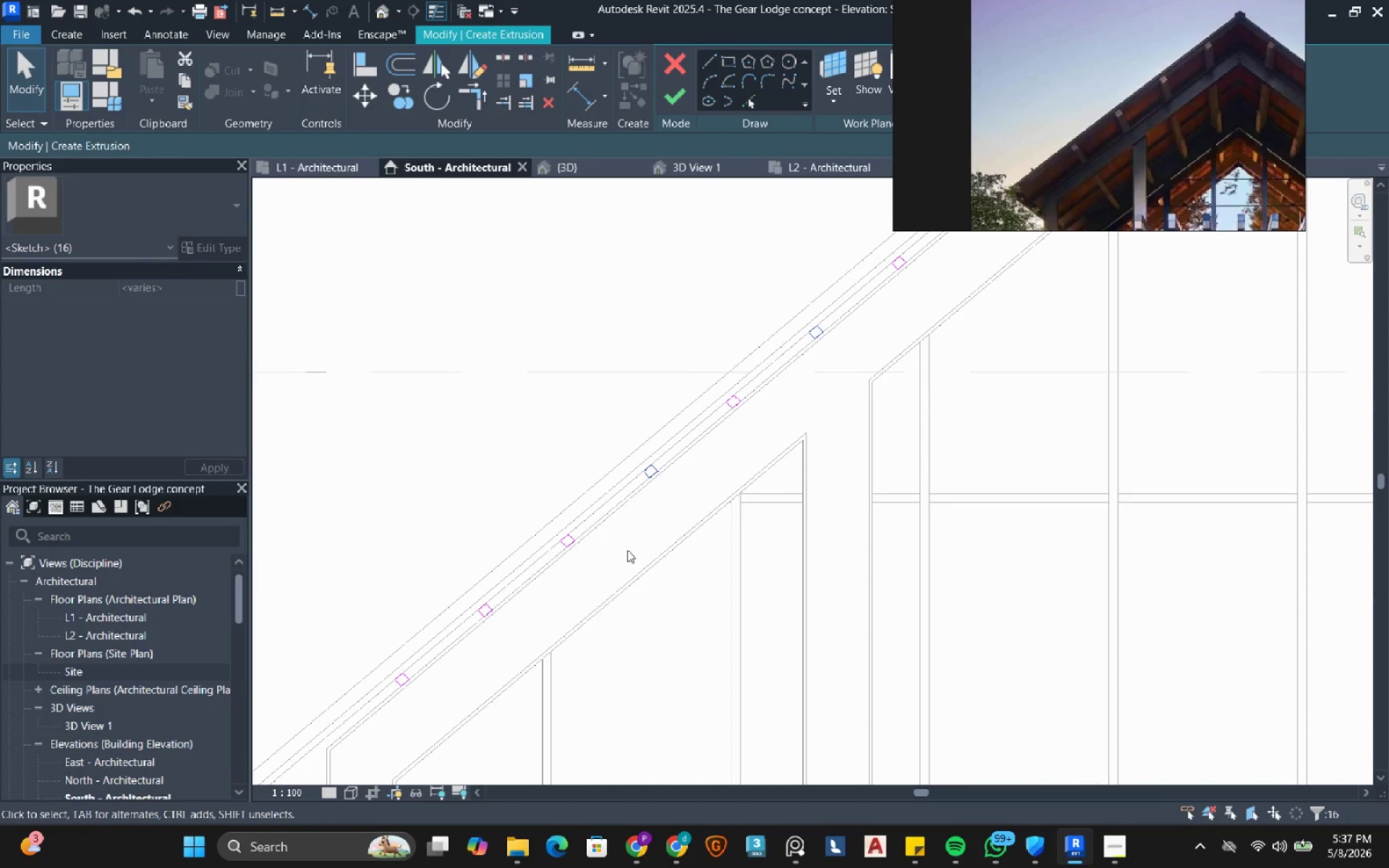 
hold_key(key=ControlLeft, duration=0.72)
left_click_drag(start_coordinate=[436, 569], to_coordinate=[527, 634])
 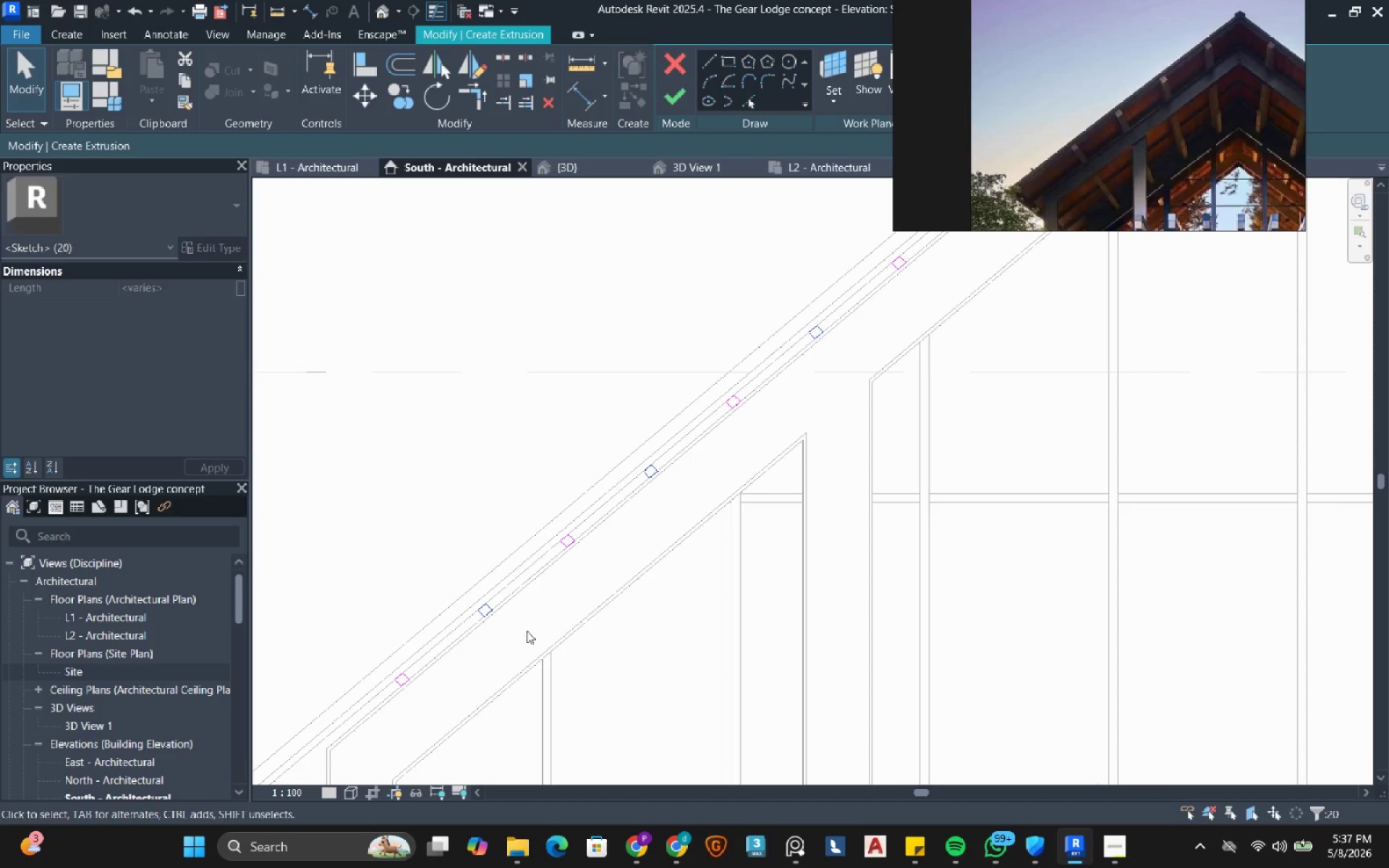 
type(de)
 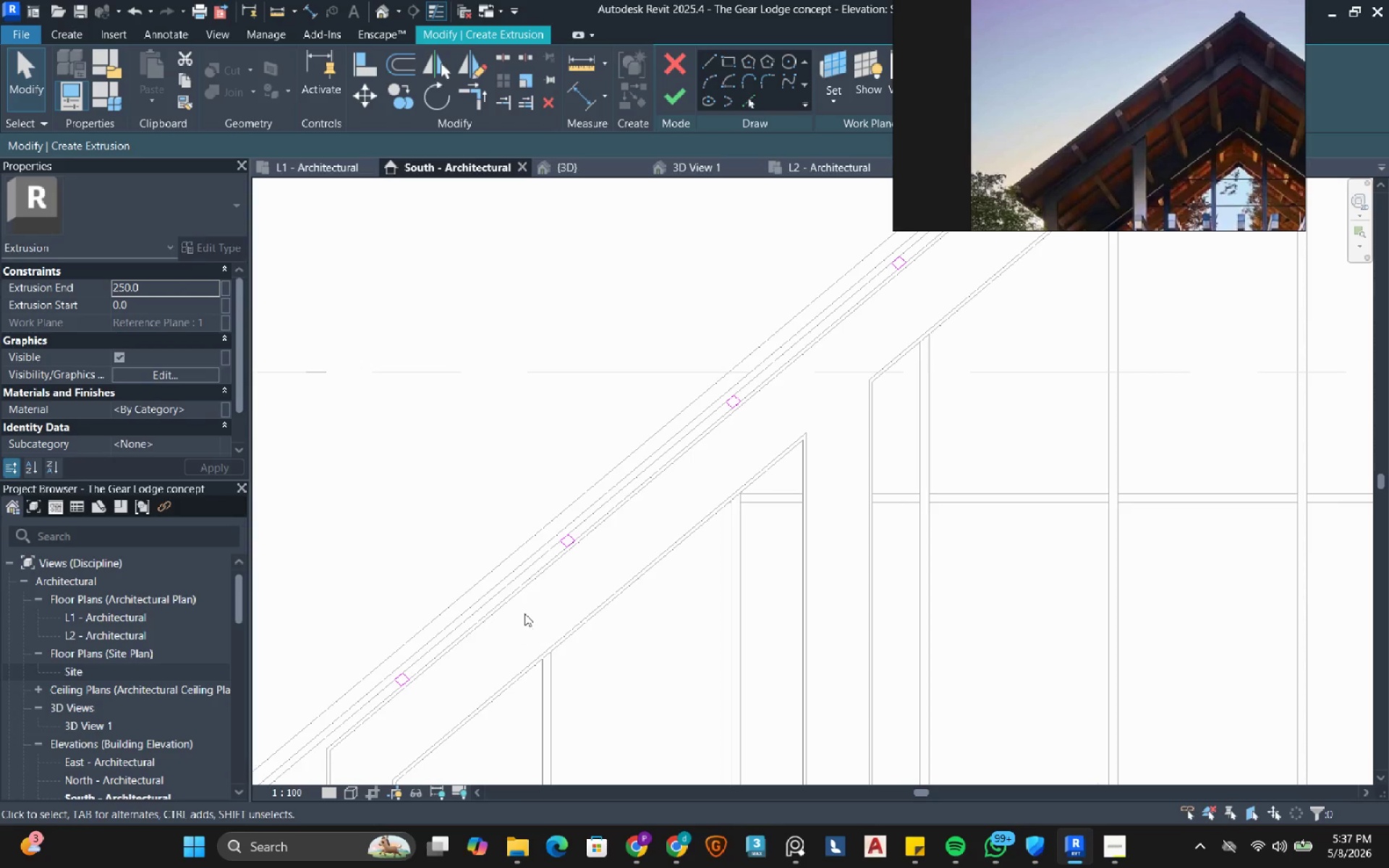 
scroll: coordinate [522, 609], scroll_direction: down, amount: 6.0
 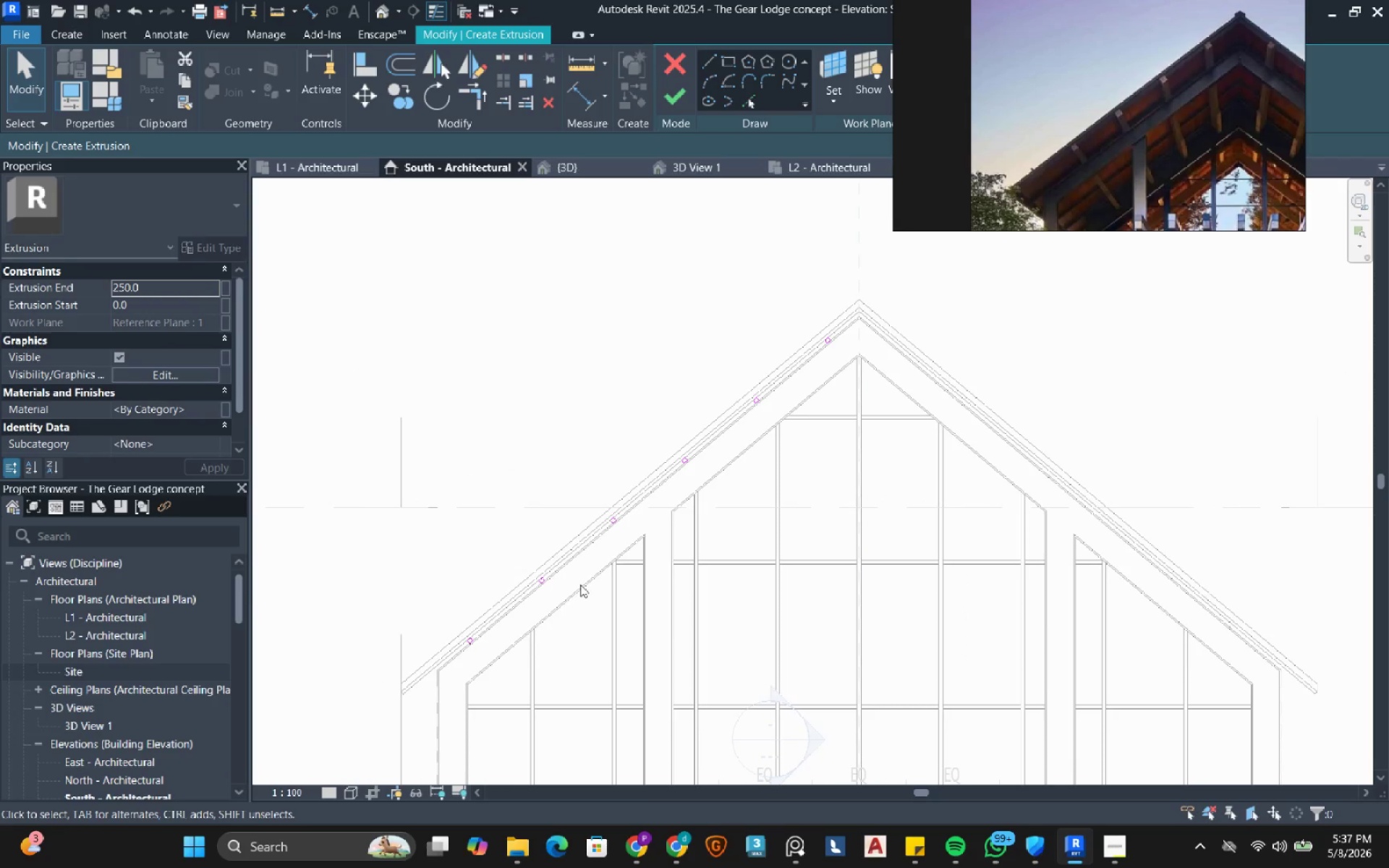 
wait(5.32)
 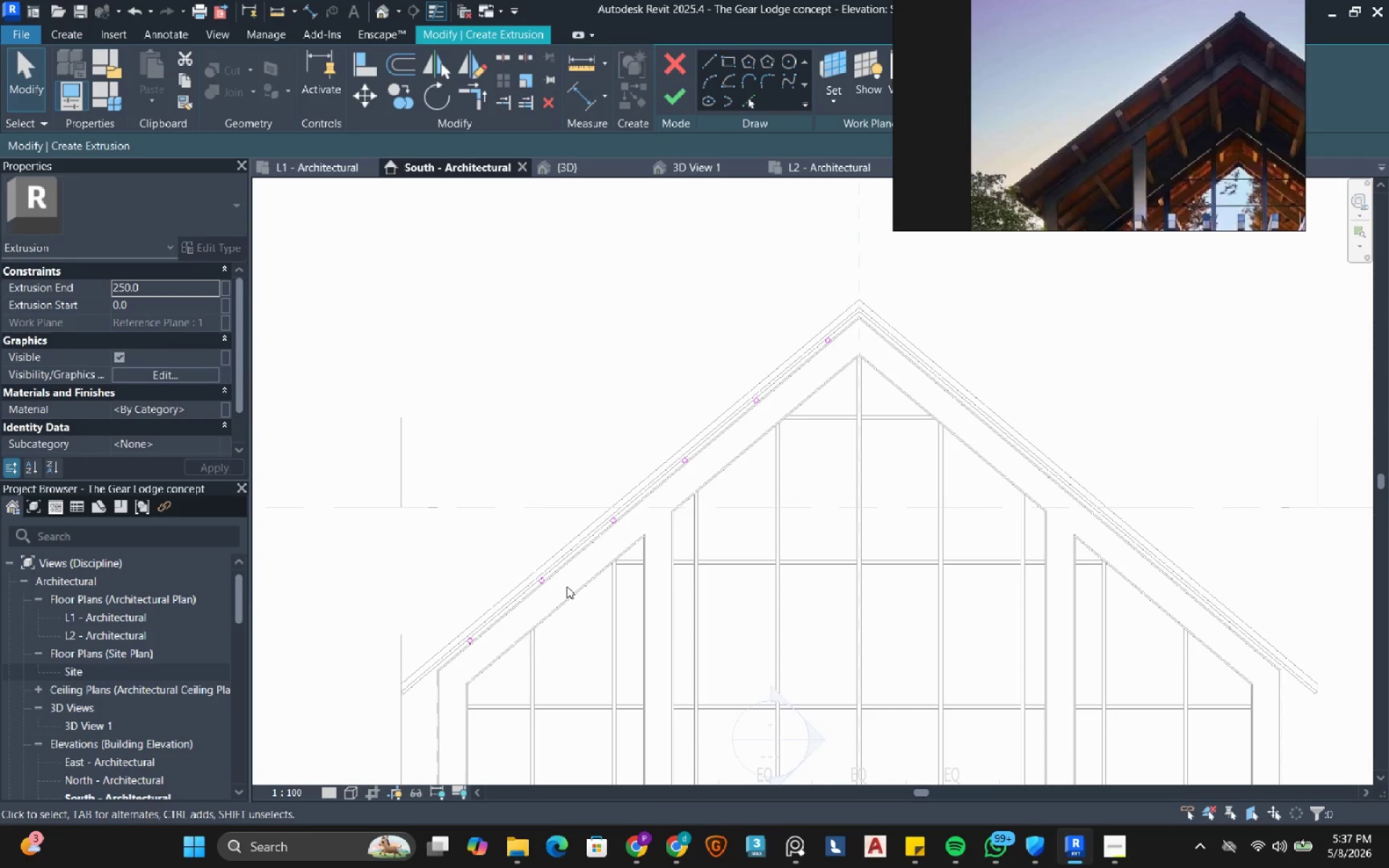 
scroll: coordinate [797, 337], scroll_direction: up, amount: 15.0
 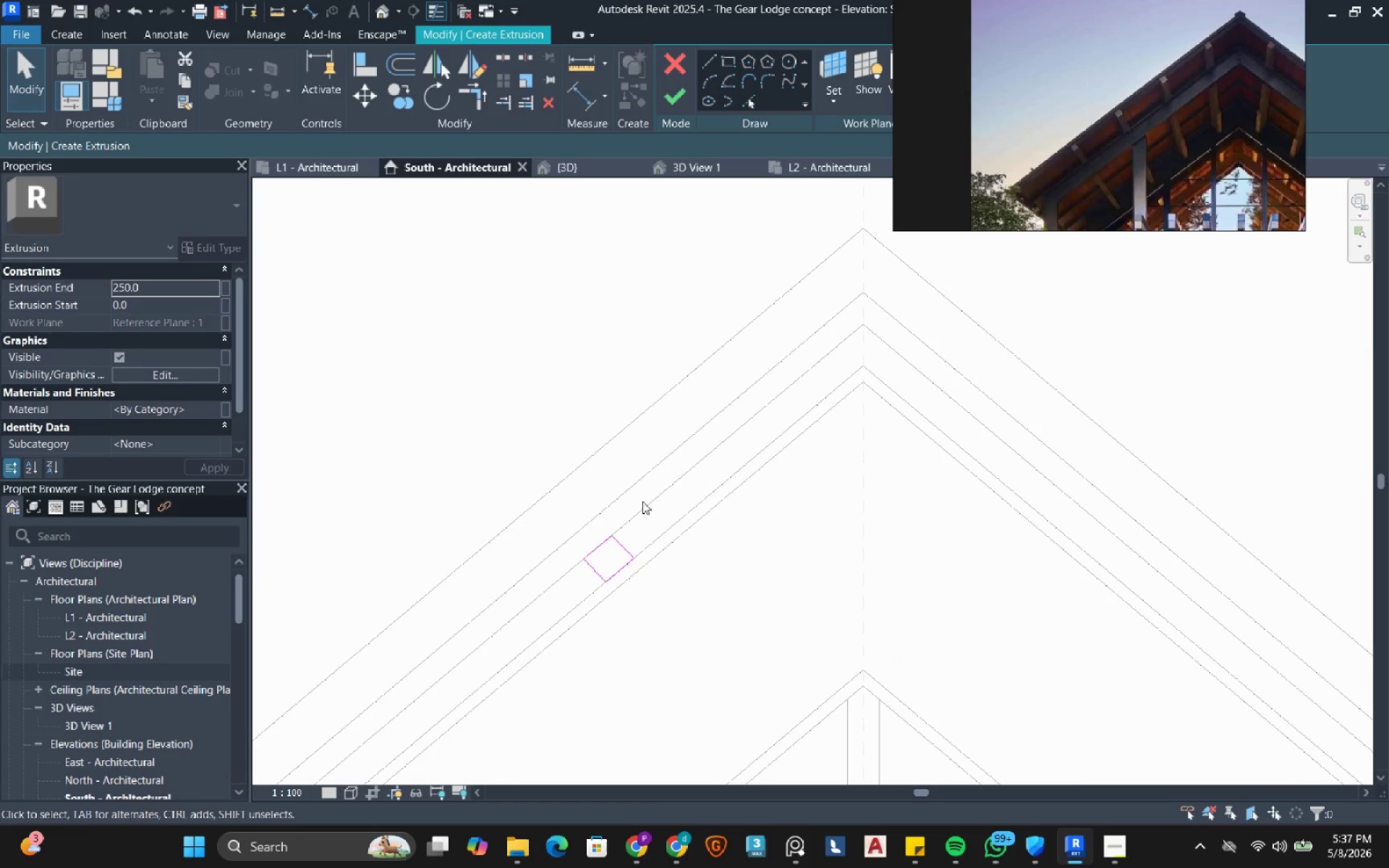 
wait(8.22)
 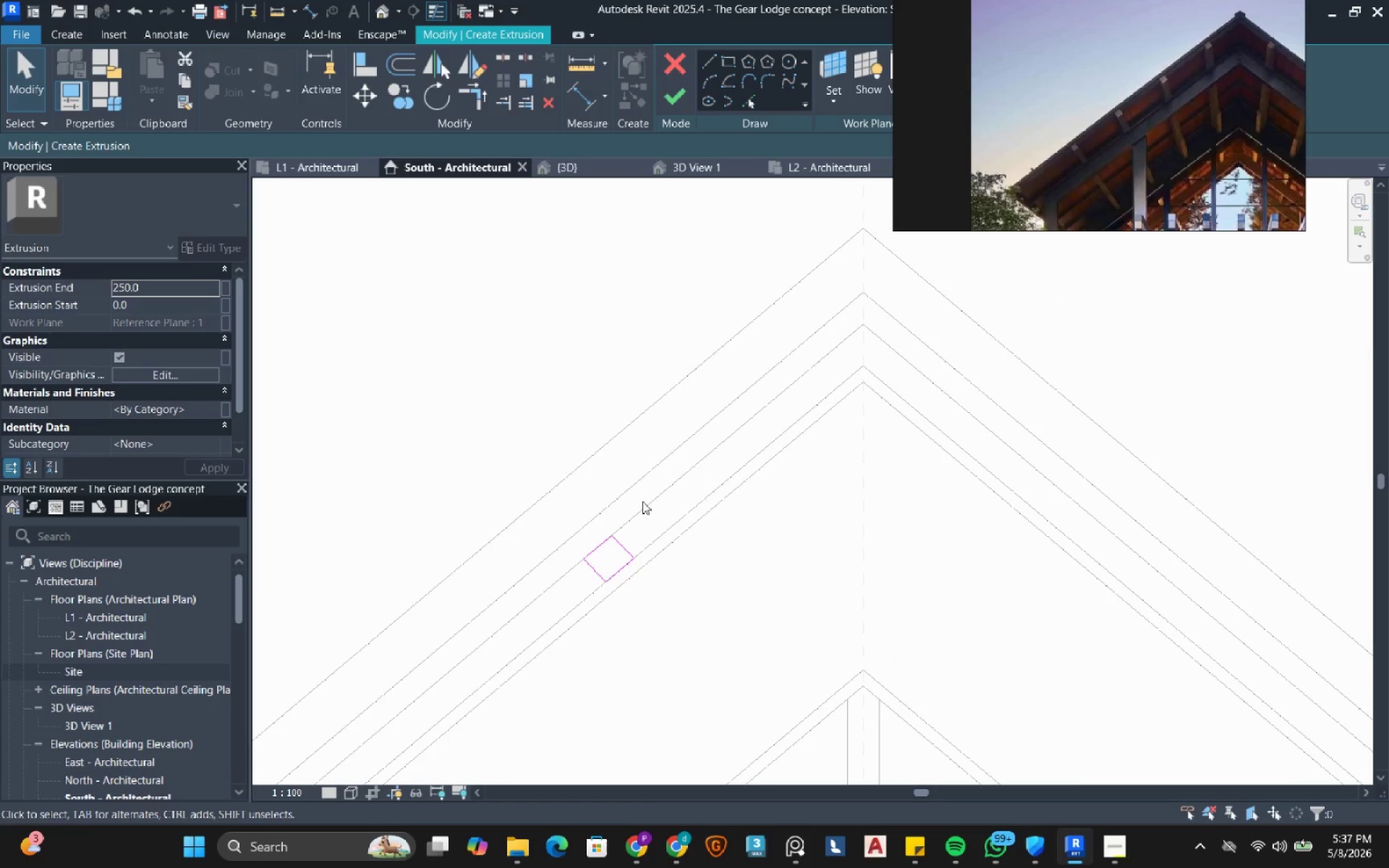 
type(sd)
 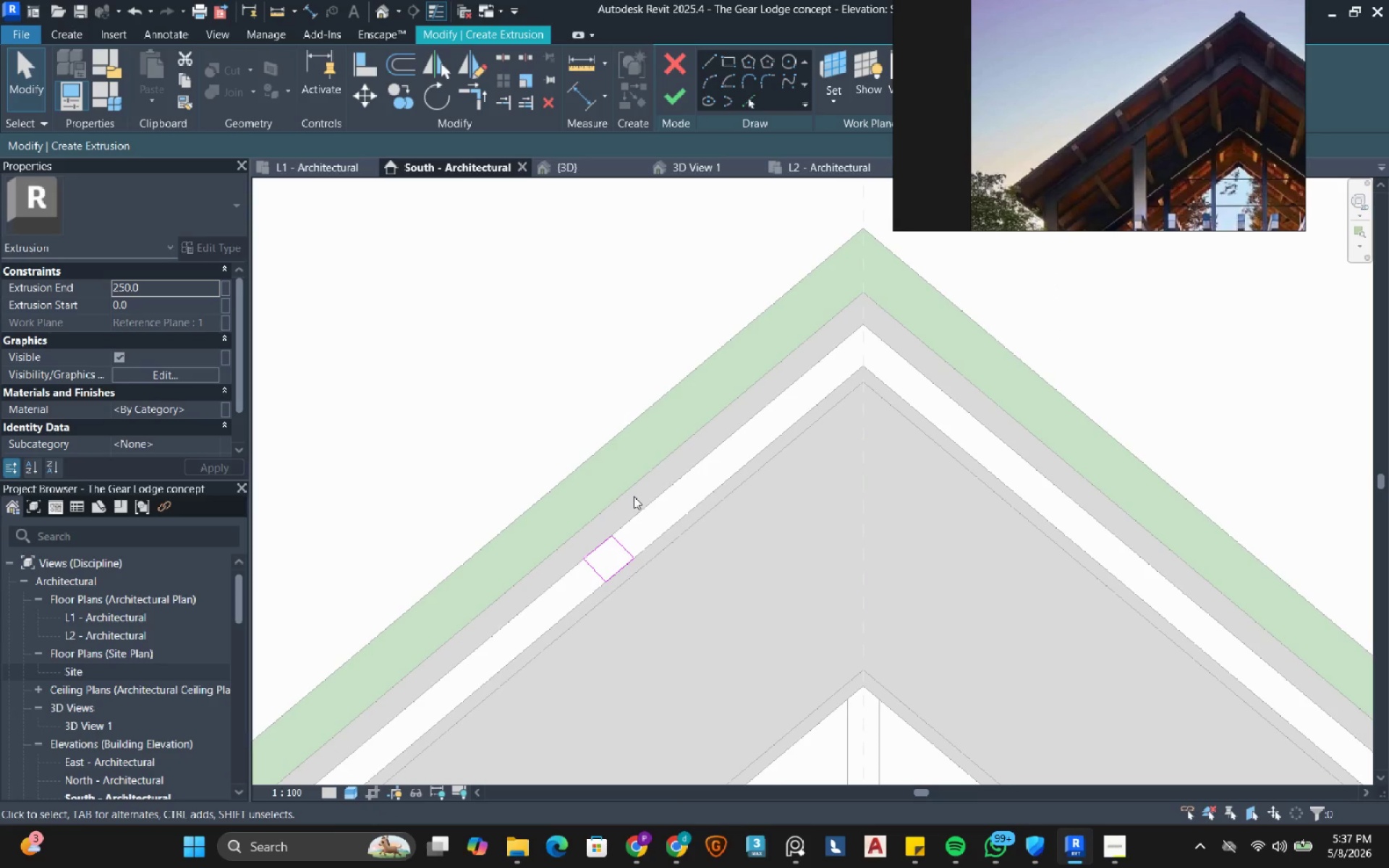 
wait(7.5)
 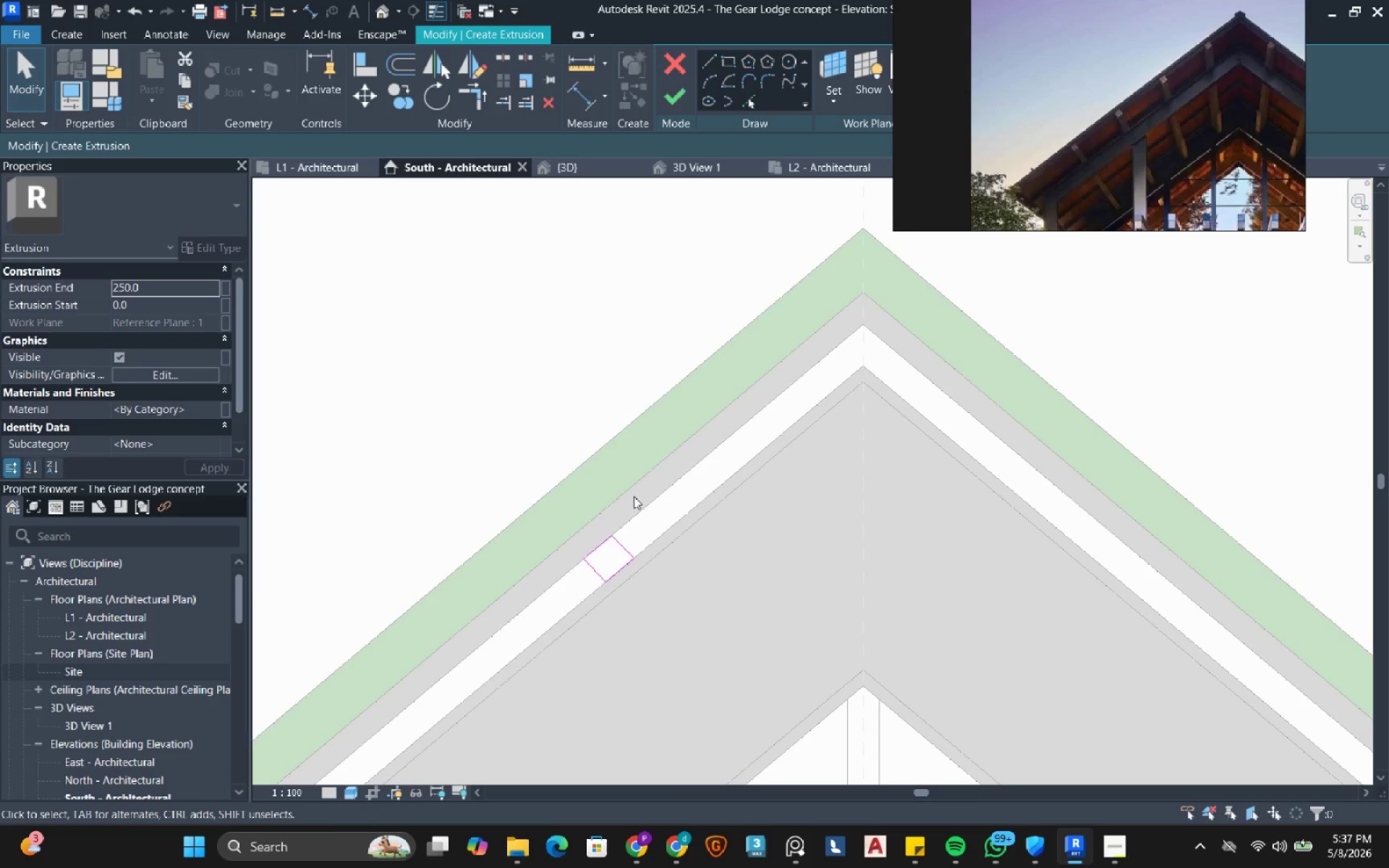 
scroll: coordinate [1131, 140], scroll_direction: up, amount: 7.0
 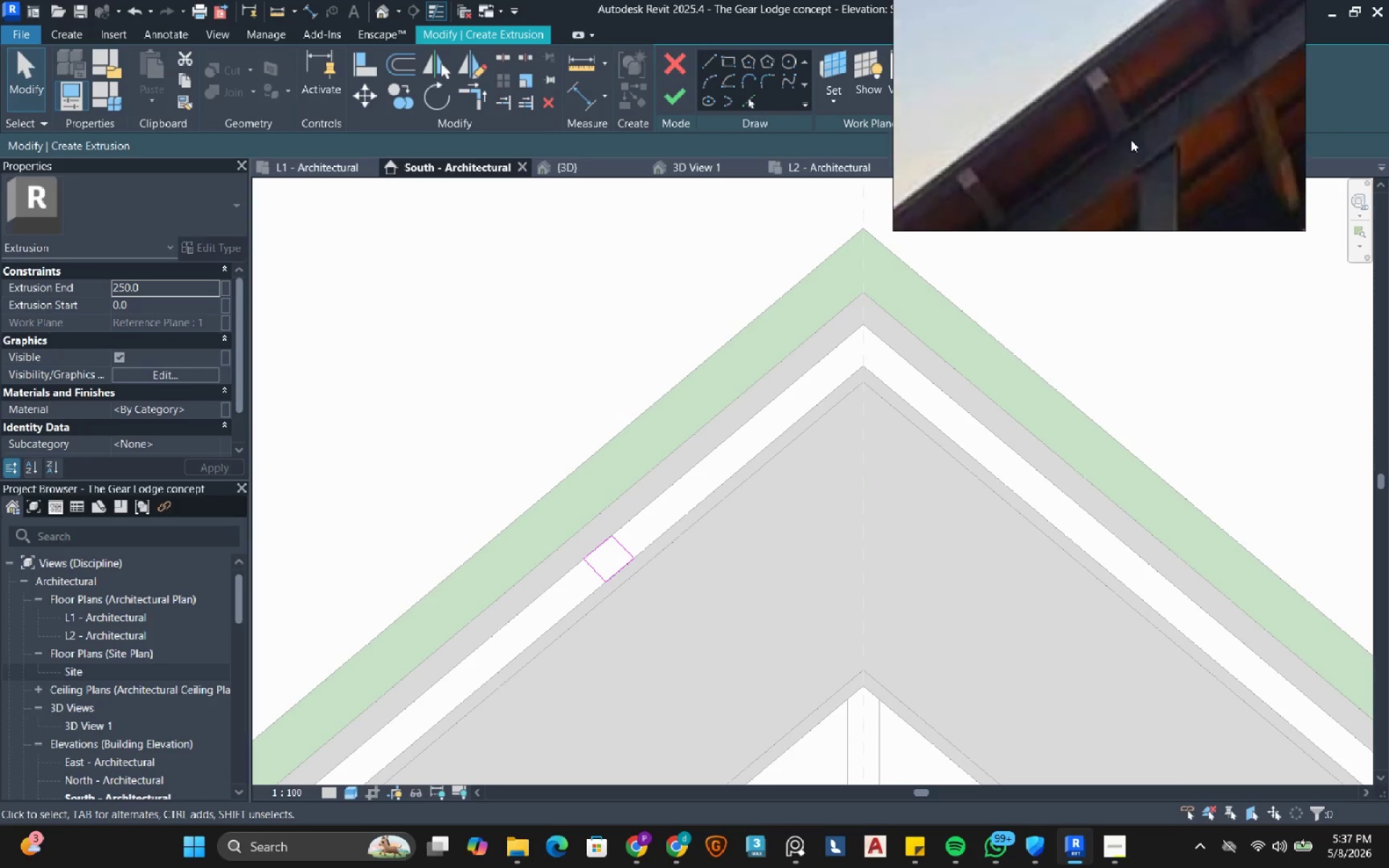 
scroll: coordinate [1131, 140], scroll_direction: down, amount: 5.0
 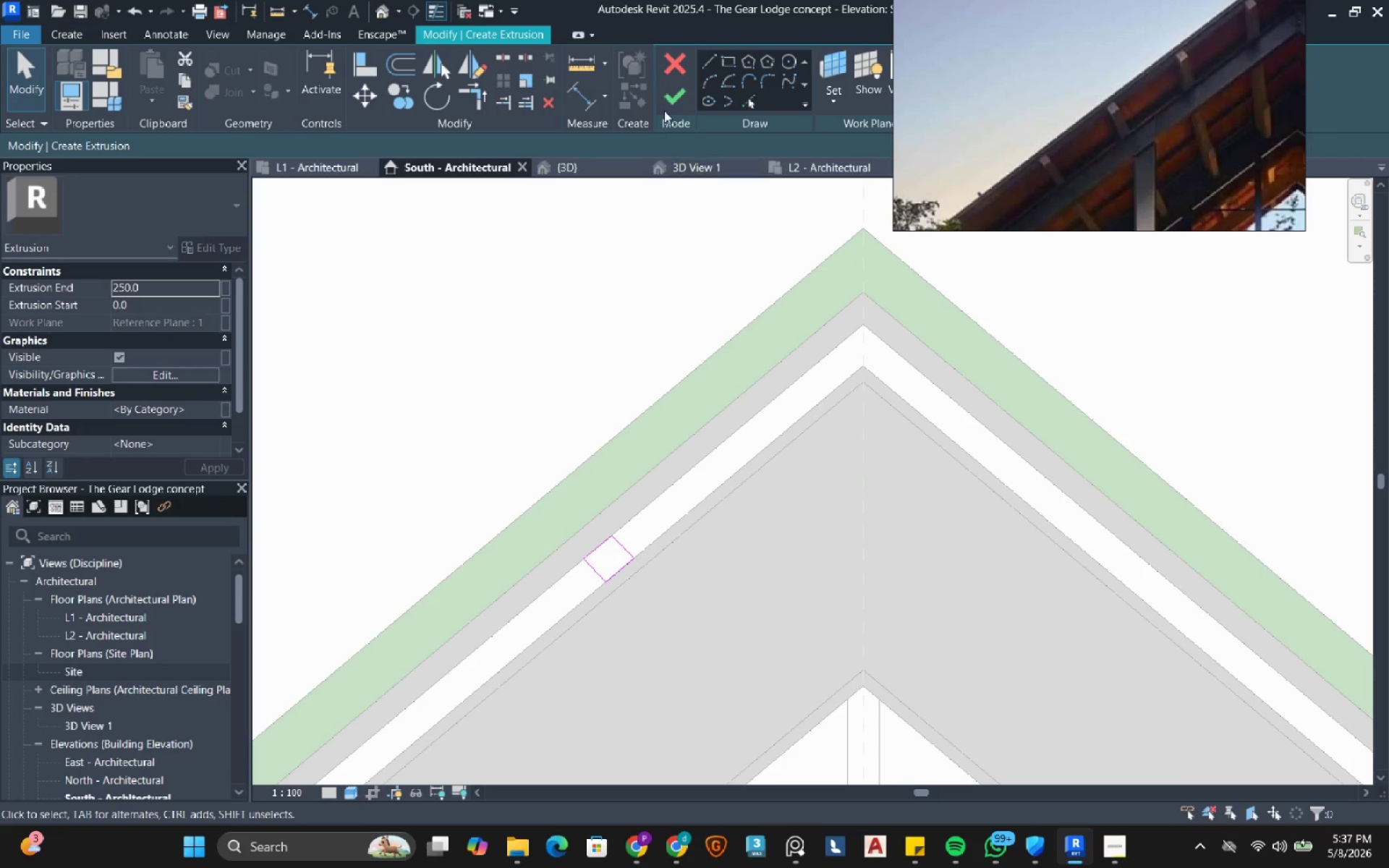 
left_click([668, 105])
 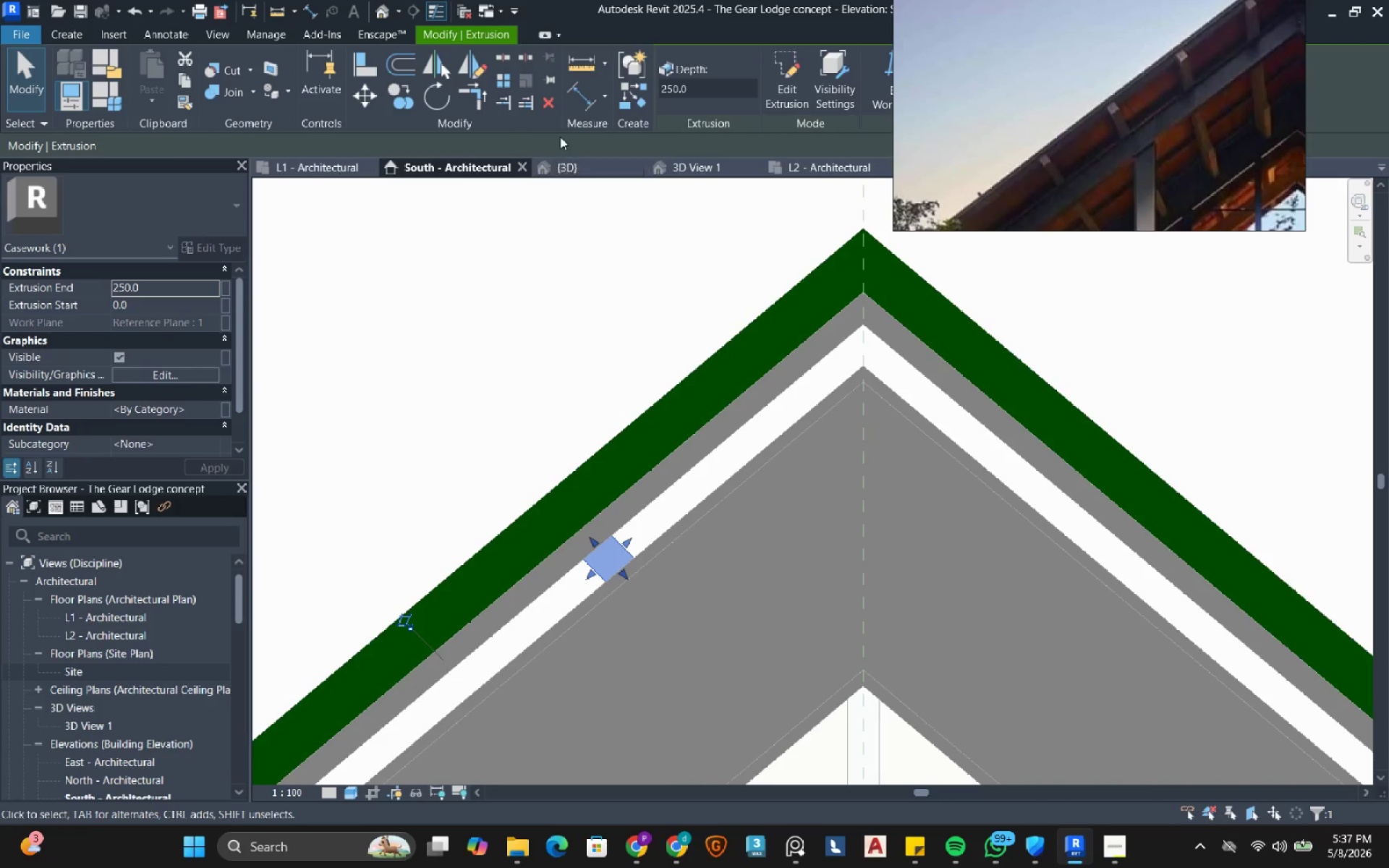 
left_click([477, 67])
 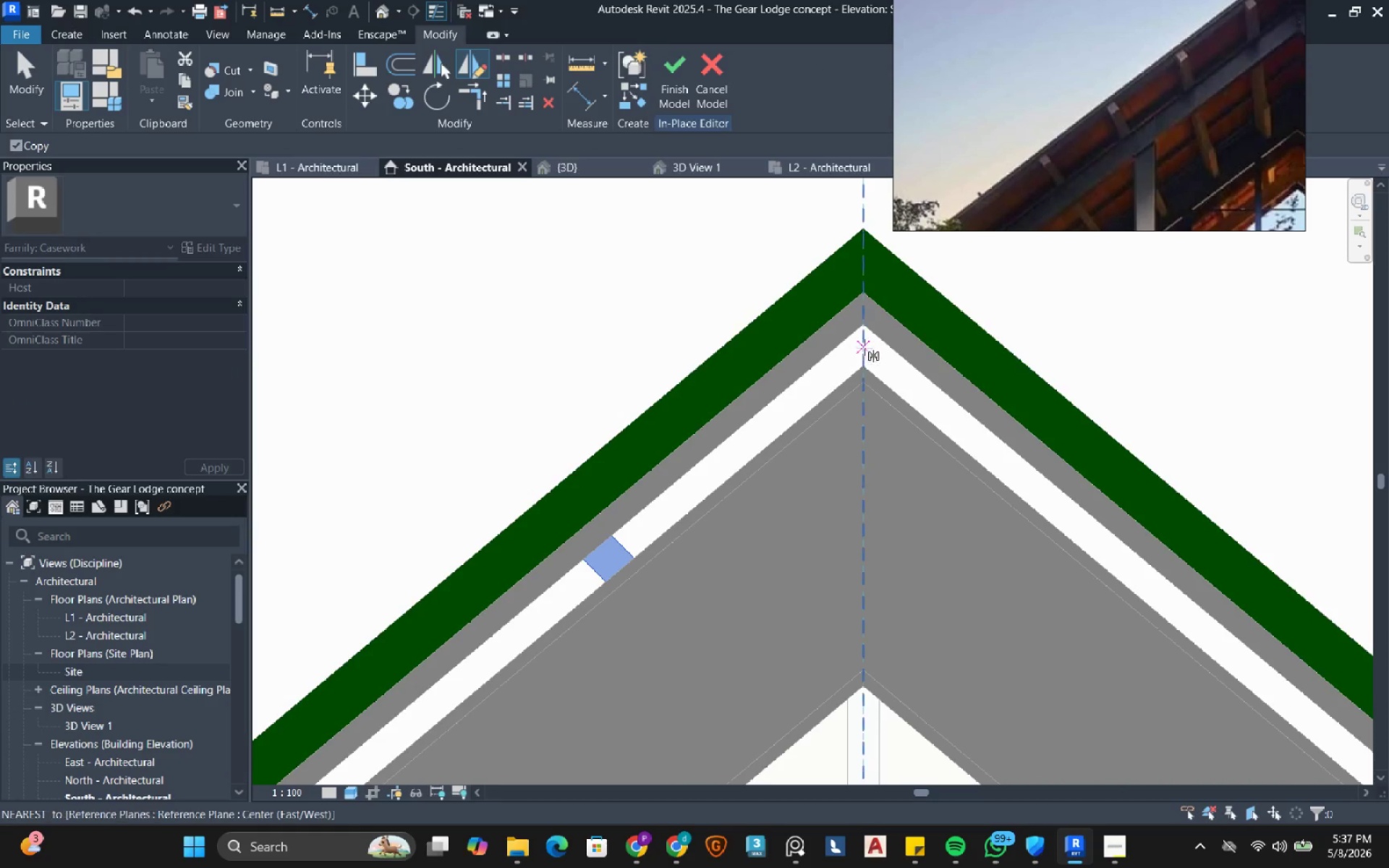 
left_click([866, 346])
 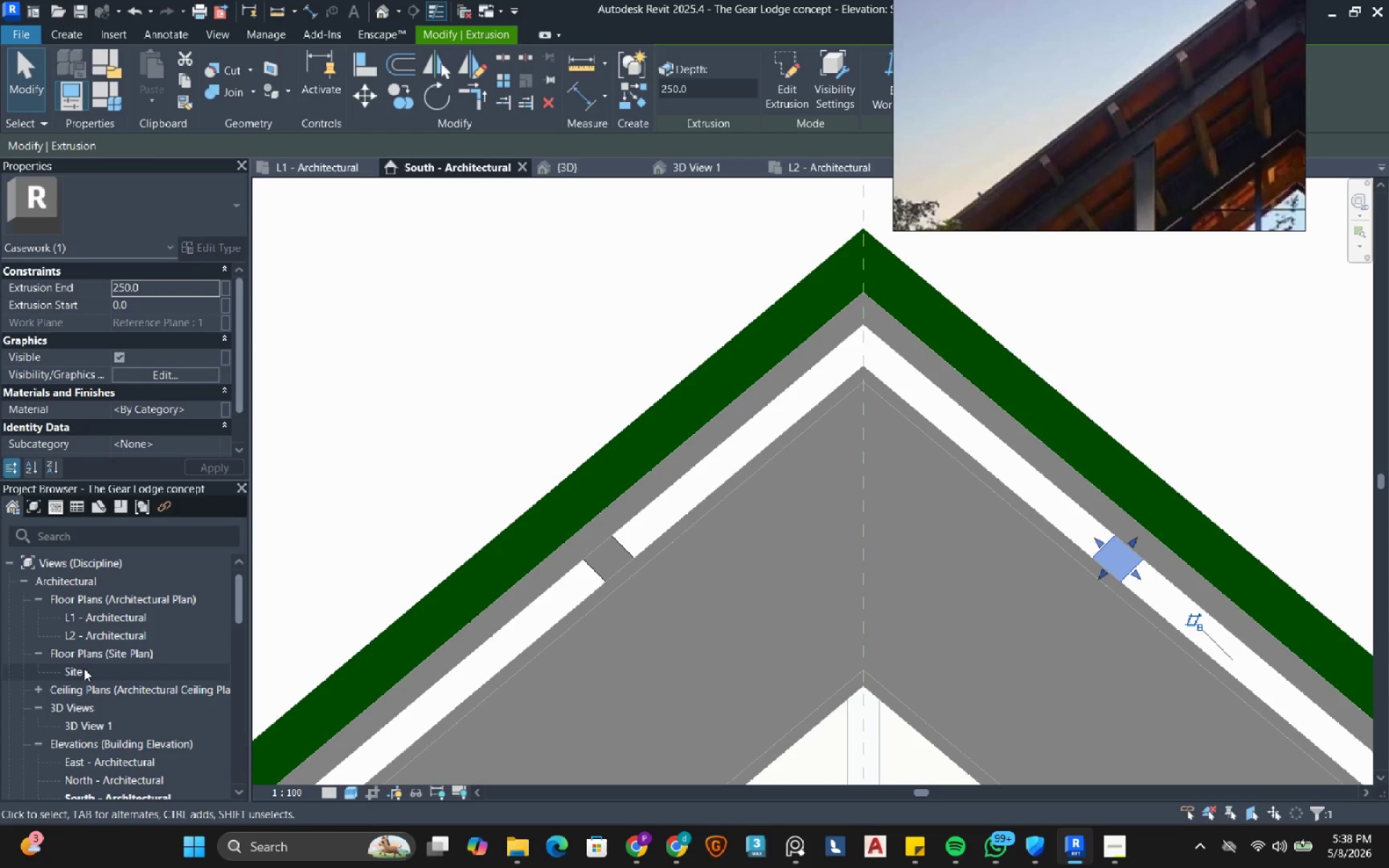 
wait(11.41)
 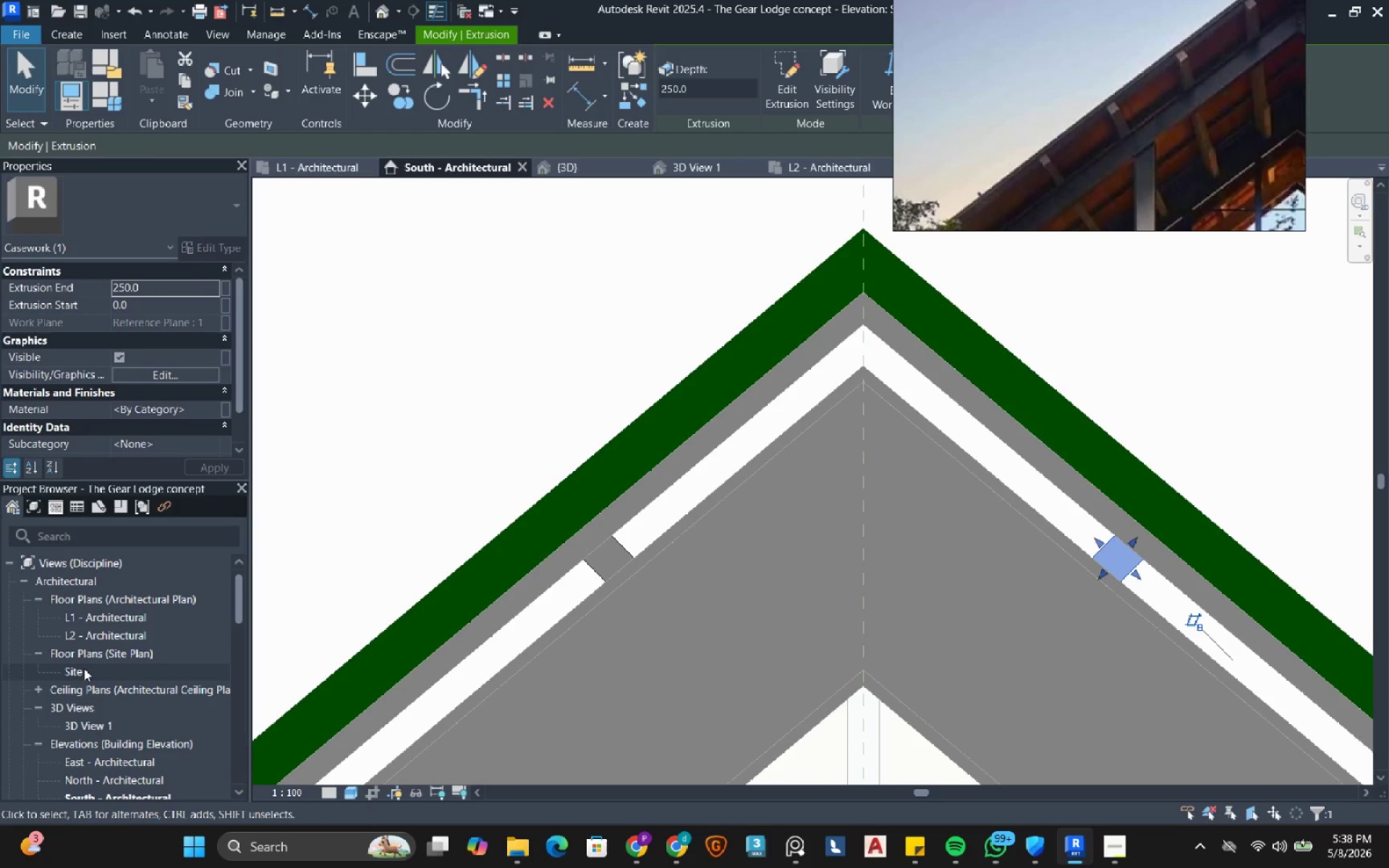 
mouse_move([931, 177])
 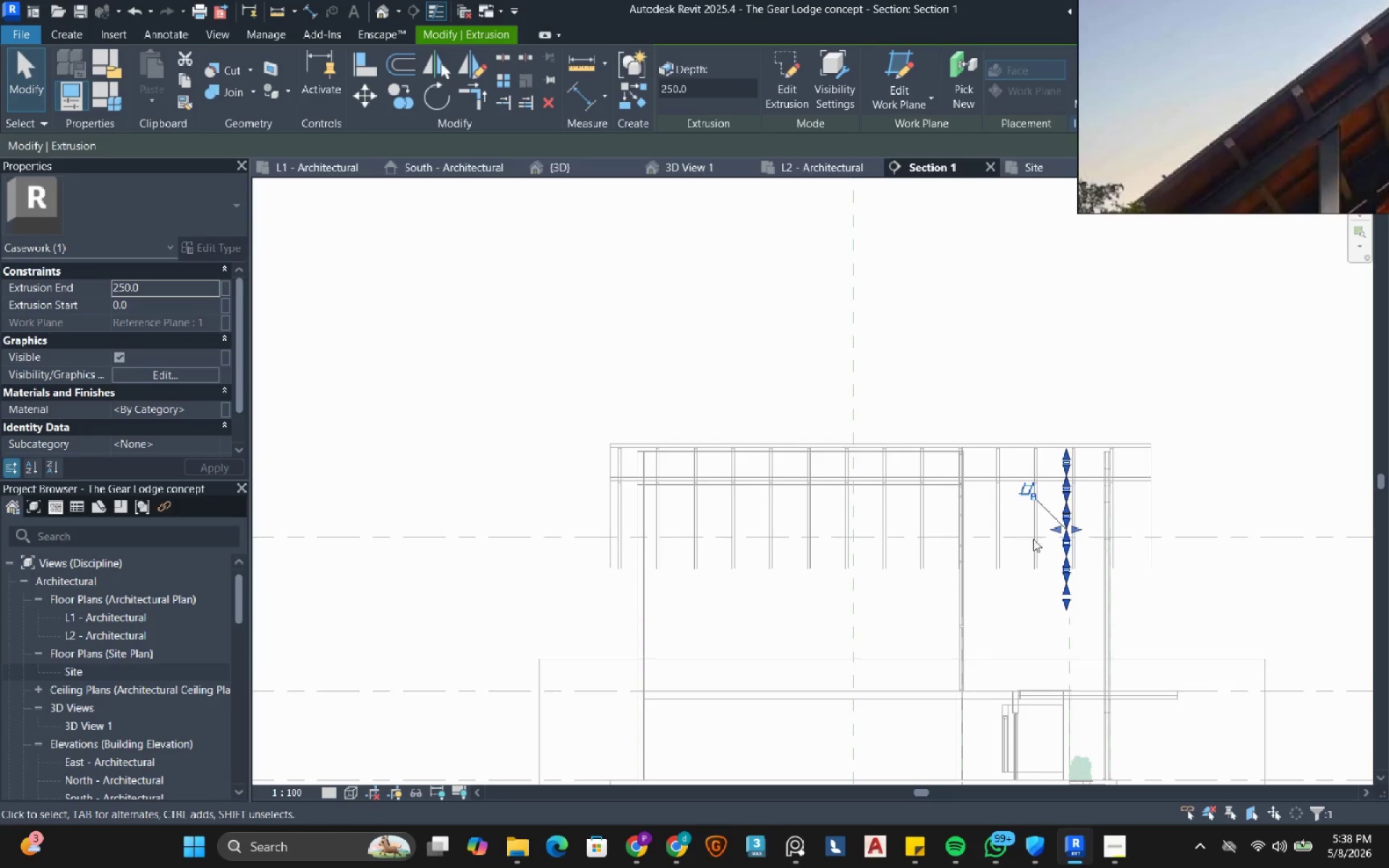 
scroll: coordinate [1051, 529], scroll_direction: up, amount: 3.0
 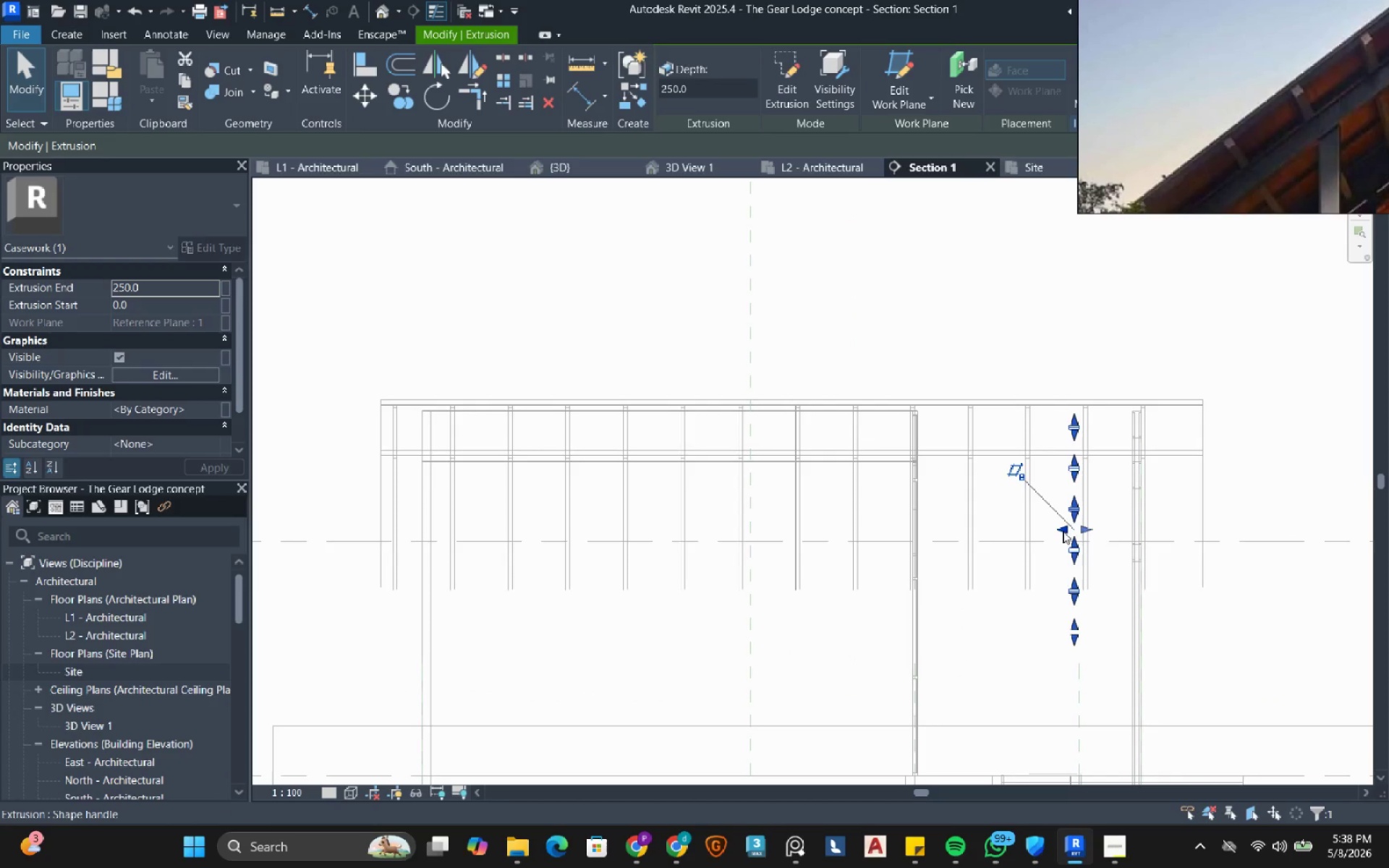 
left_click_drag(start_coordinate=[1063, 531], to_coordinate=[385, 506])
 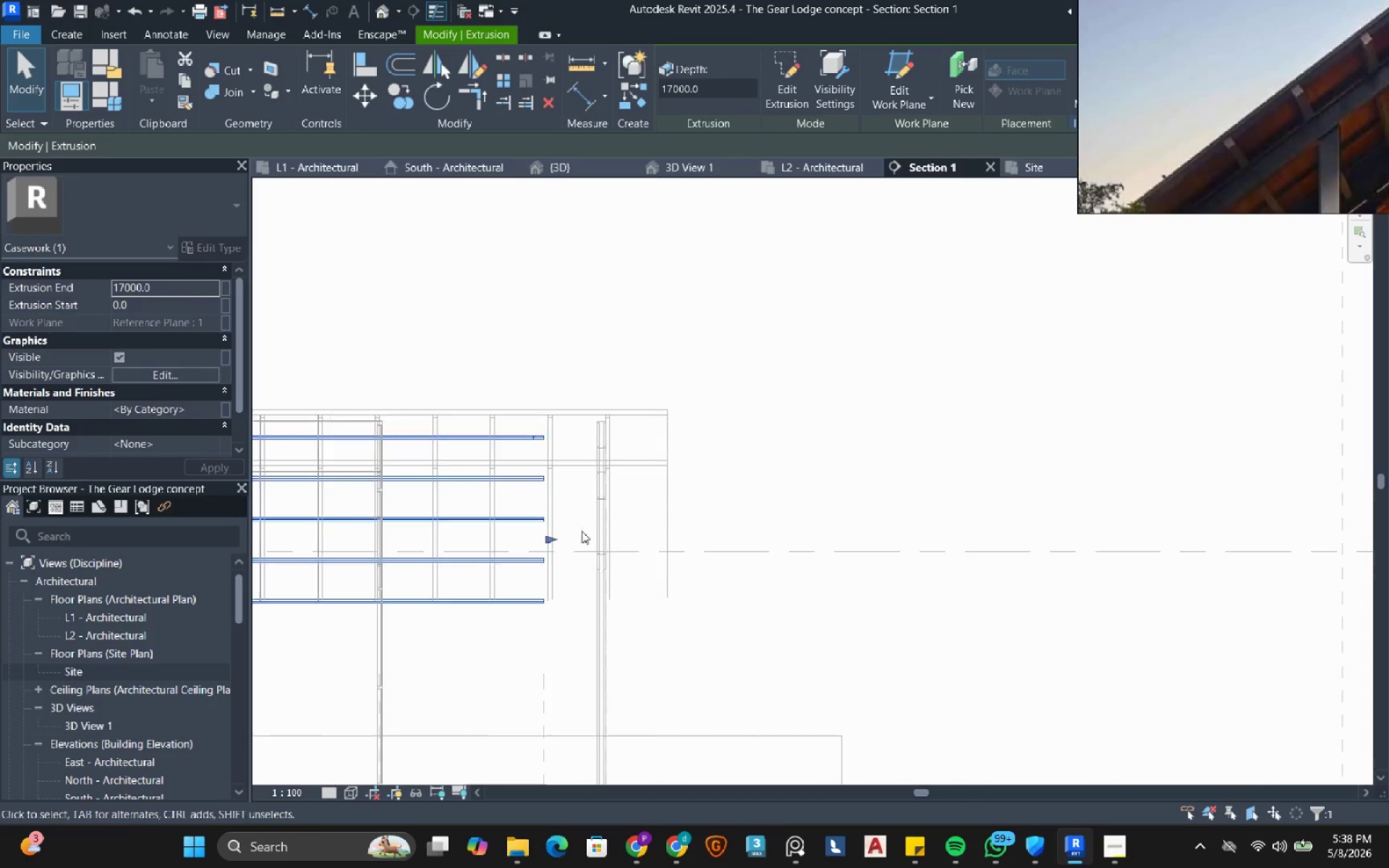 
scroll: coordinate [585, 550], scroll_direction: up, amount: 3.0
 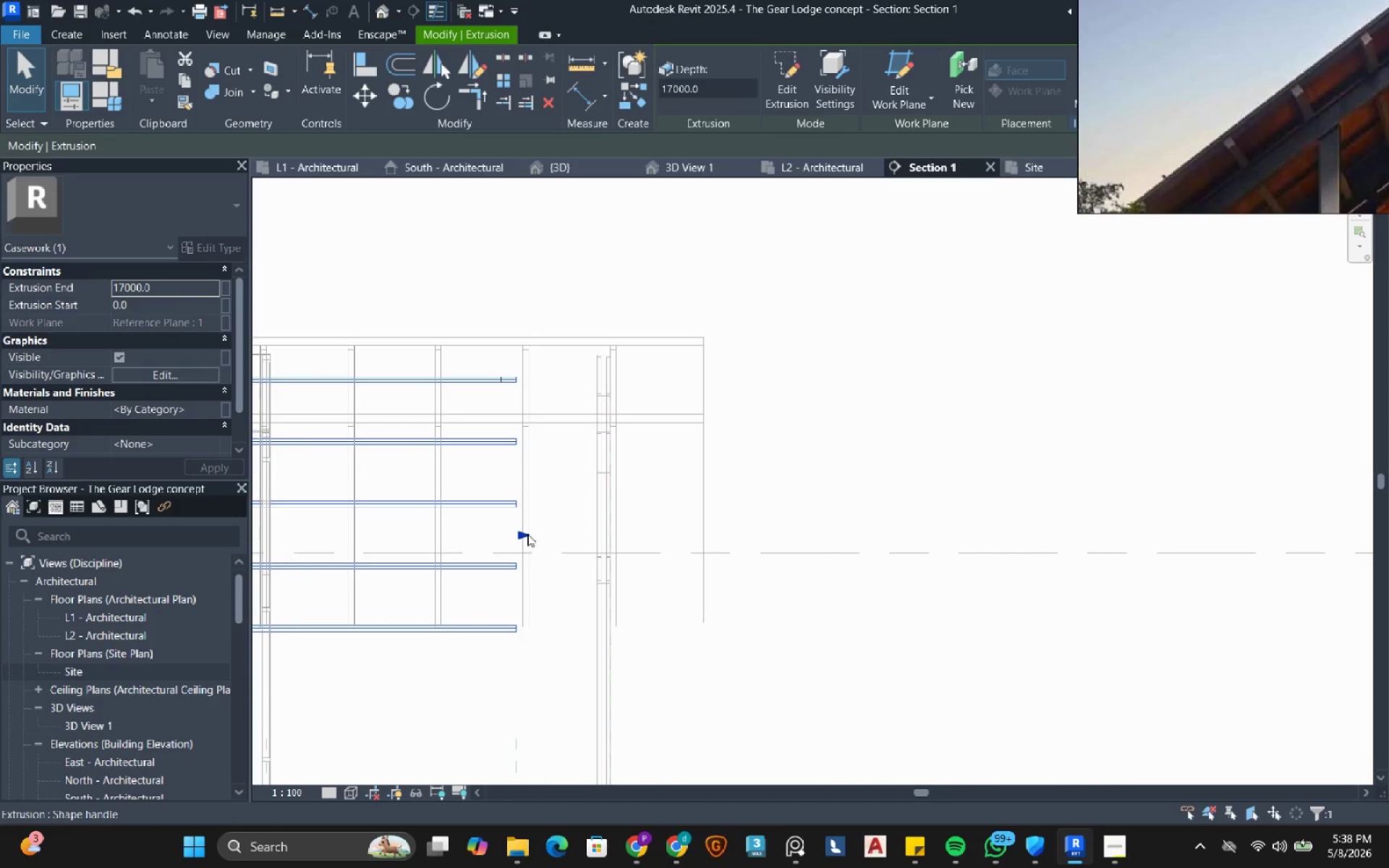 
left_click_drag(start_coordinate=[526, 534], to_coordinate=[710, 525])
 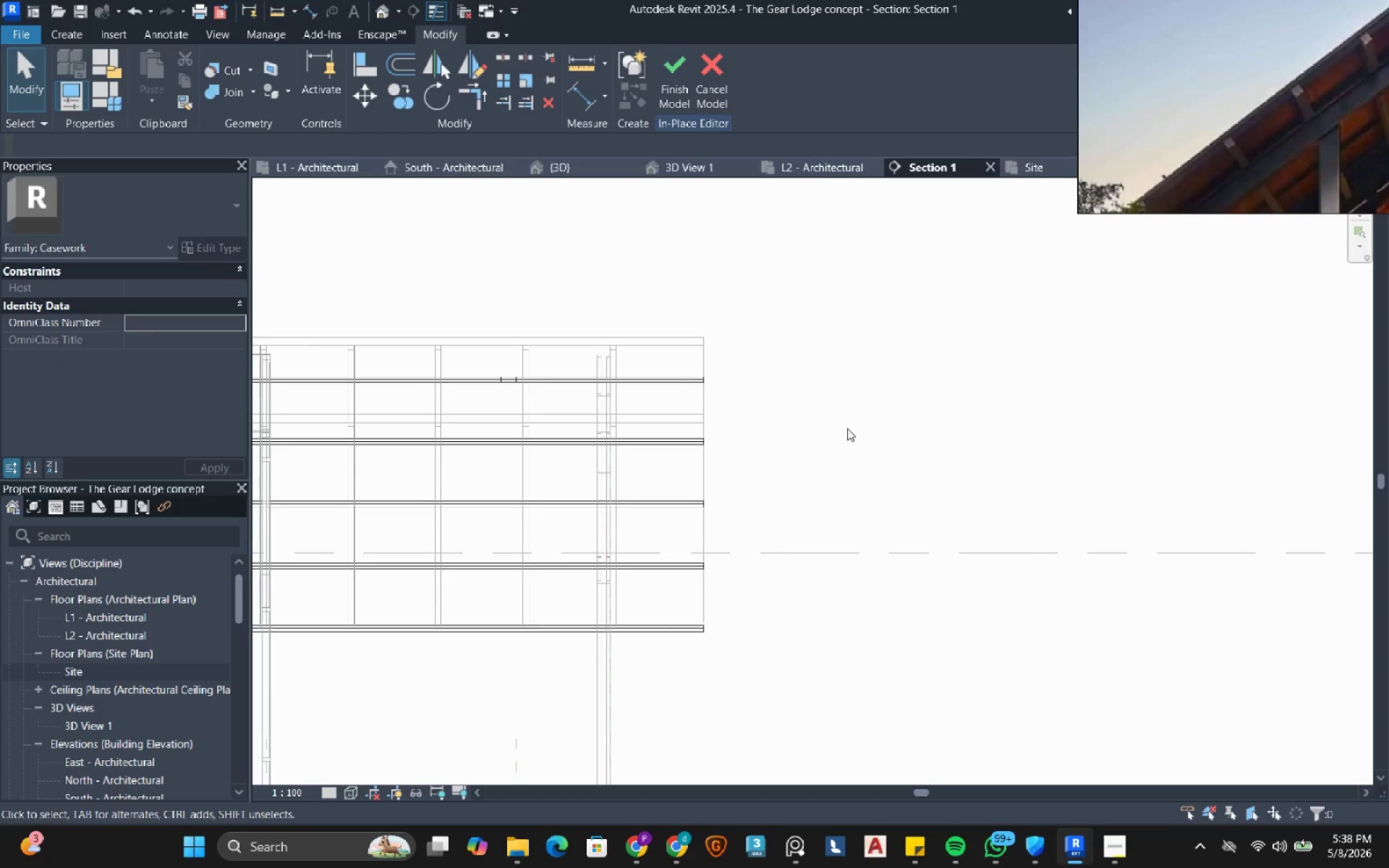 
wait(6.33)
 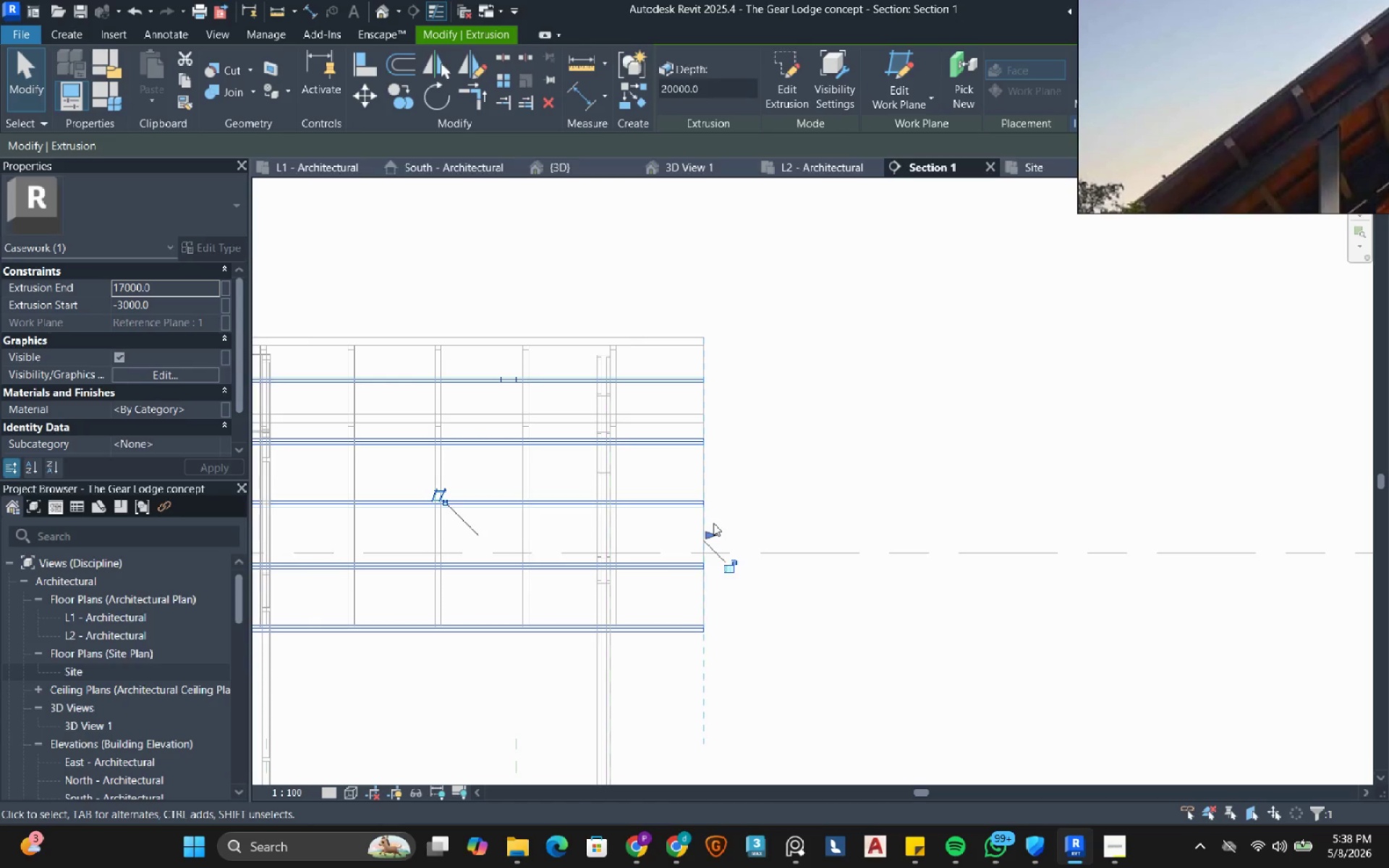 
left_click([557, 170])
 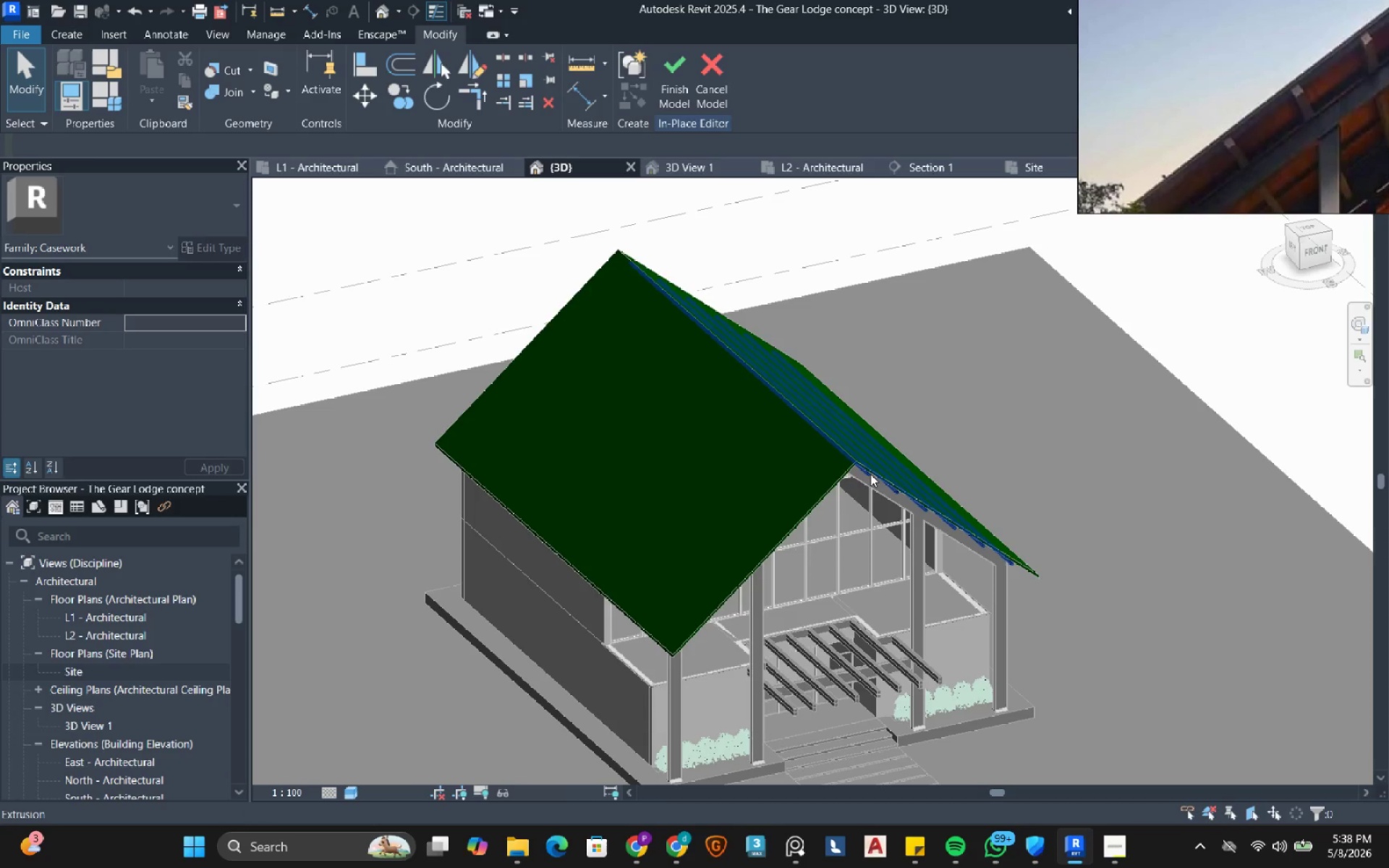 
hold_key(key=ShiftLeft, duration=1.44)
 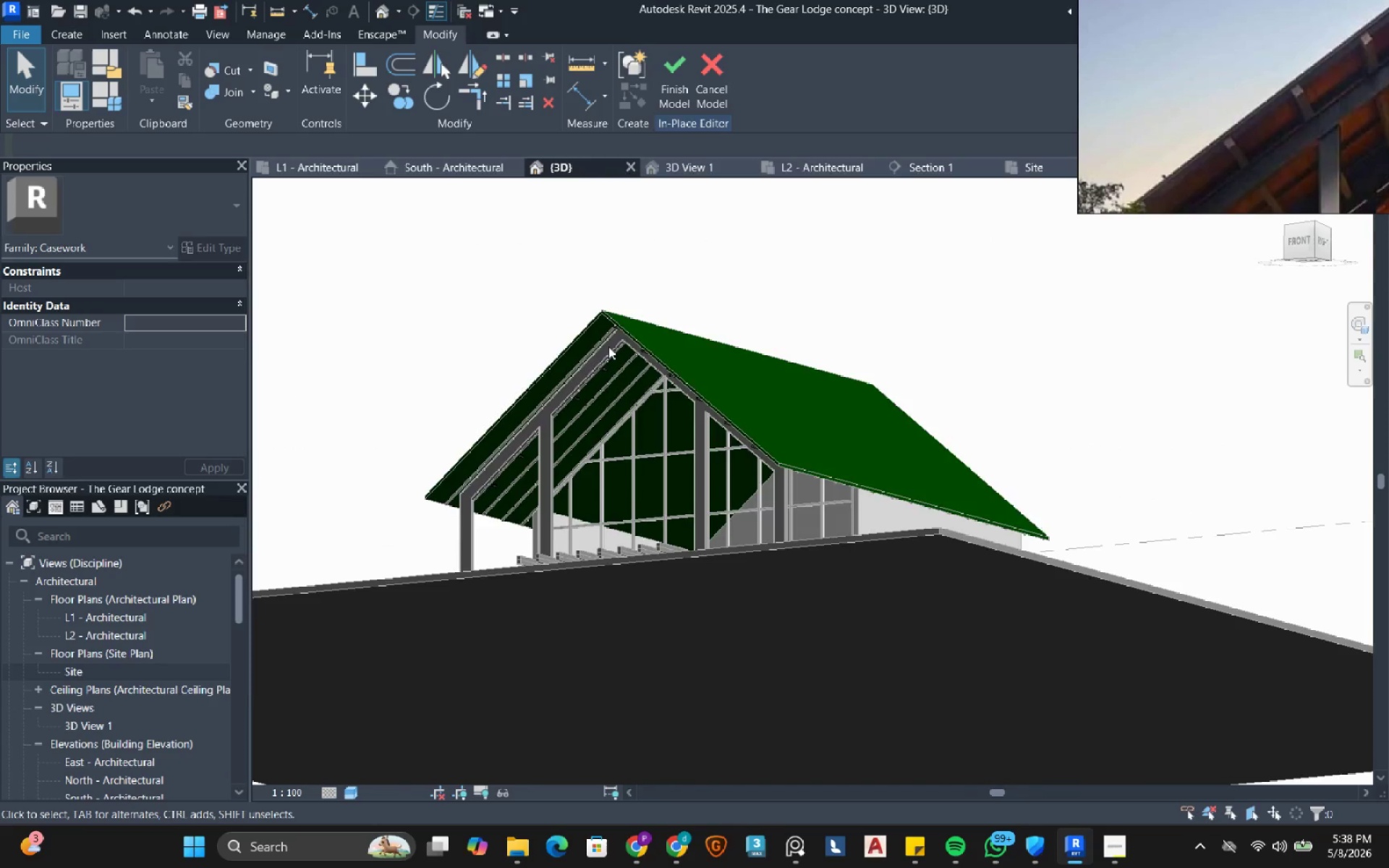 
scroll: coordinate [587, 361], scroll_direction: up, amount: 4.0
 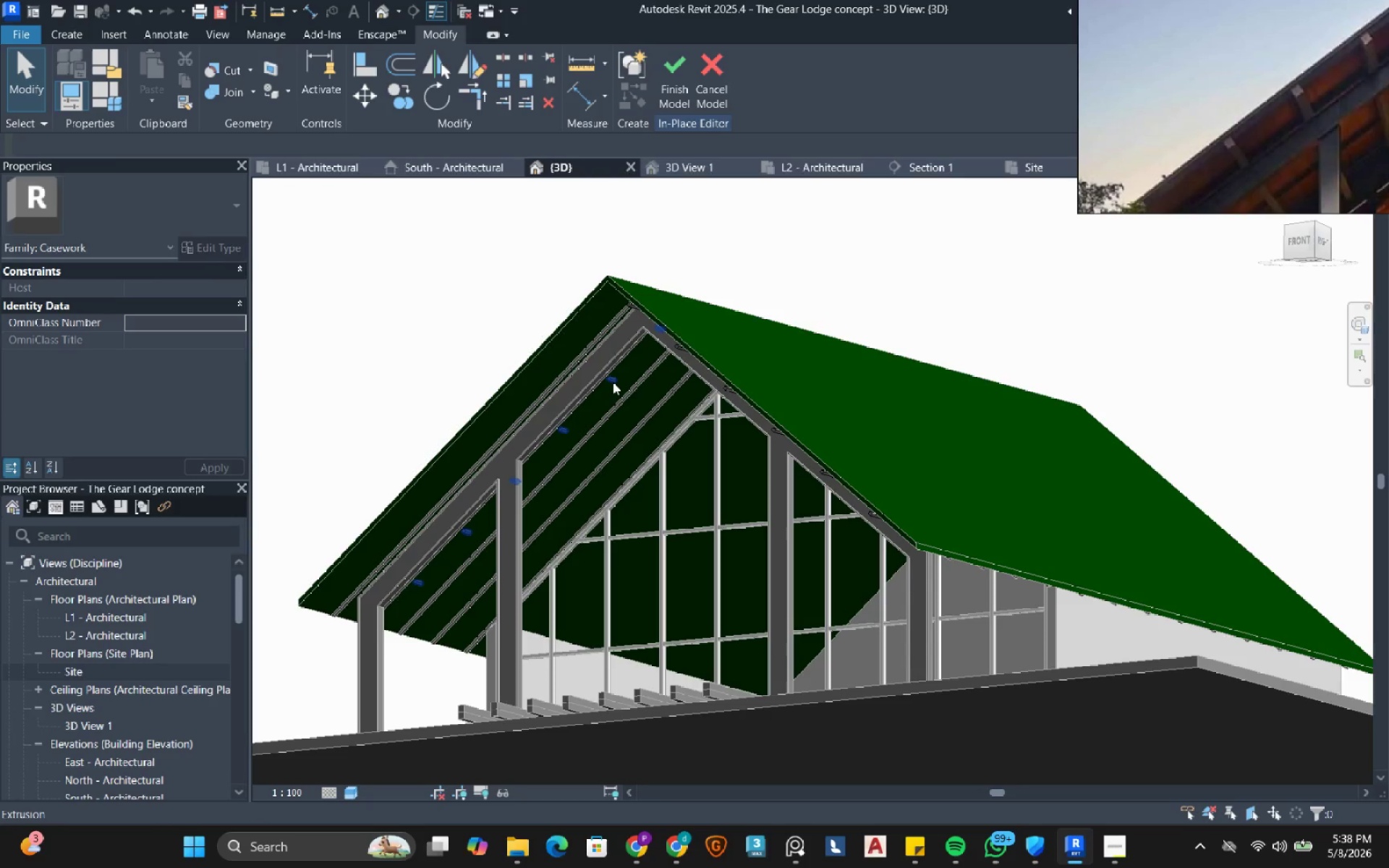 
left_click([613, 382])
 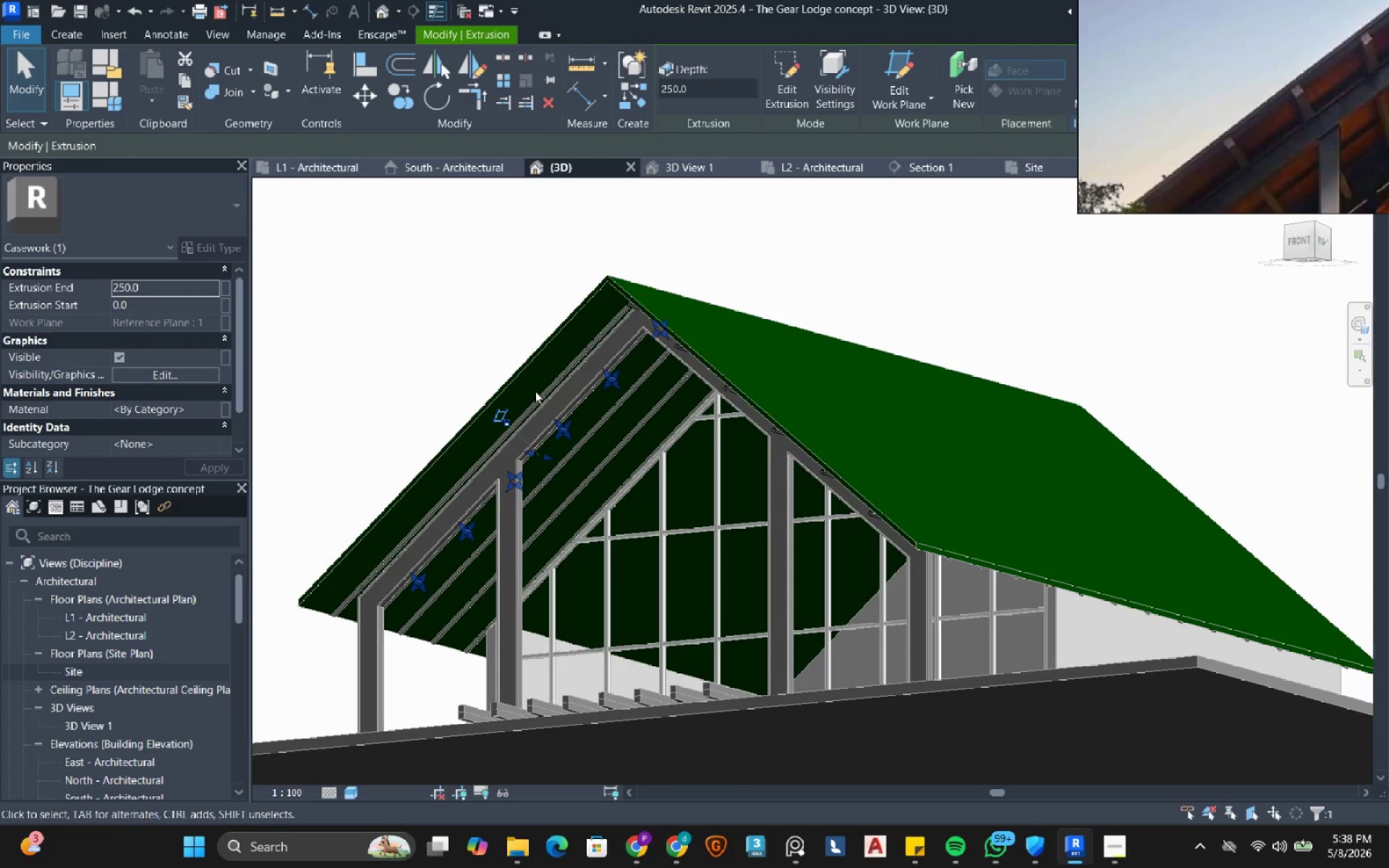 
scroll: coordinate [535, 391], scroll_direction: up, amount: 3.0
 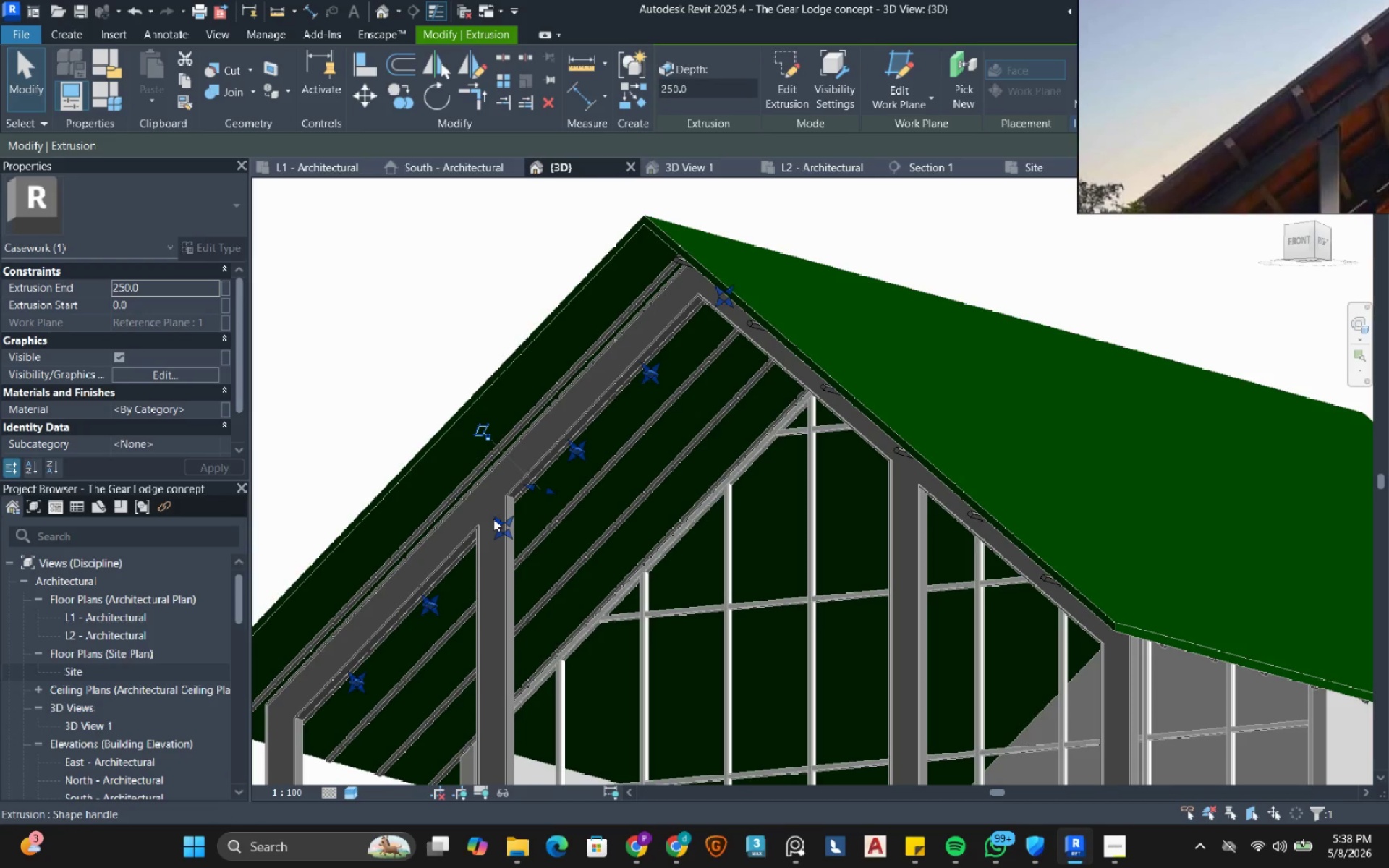 
left_click_drag(start_coordinate=[493, 519], to_coordinate=[409, 452])
 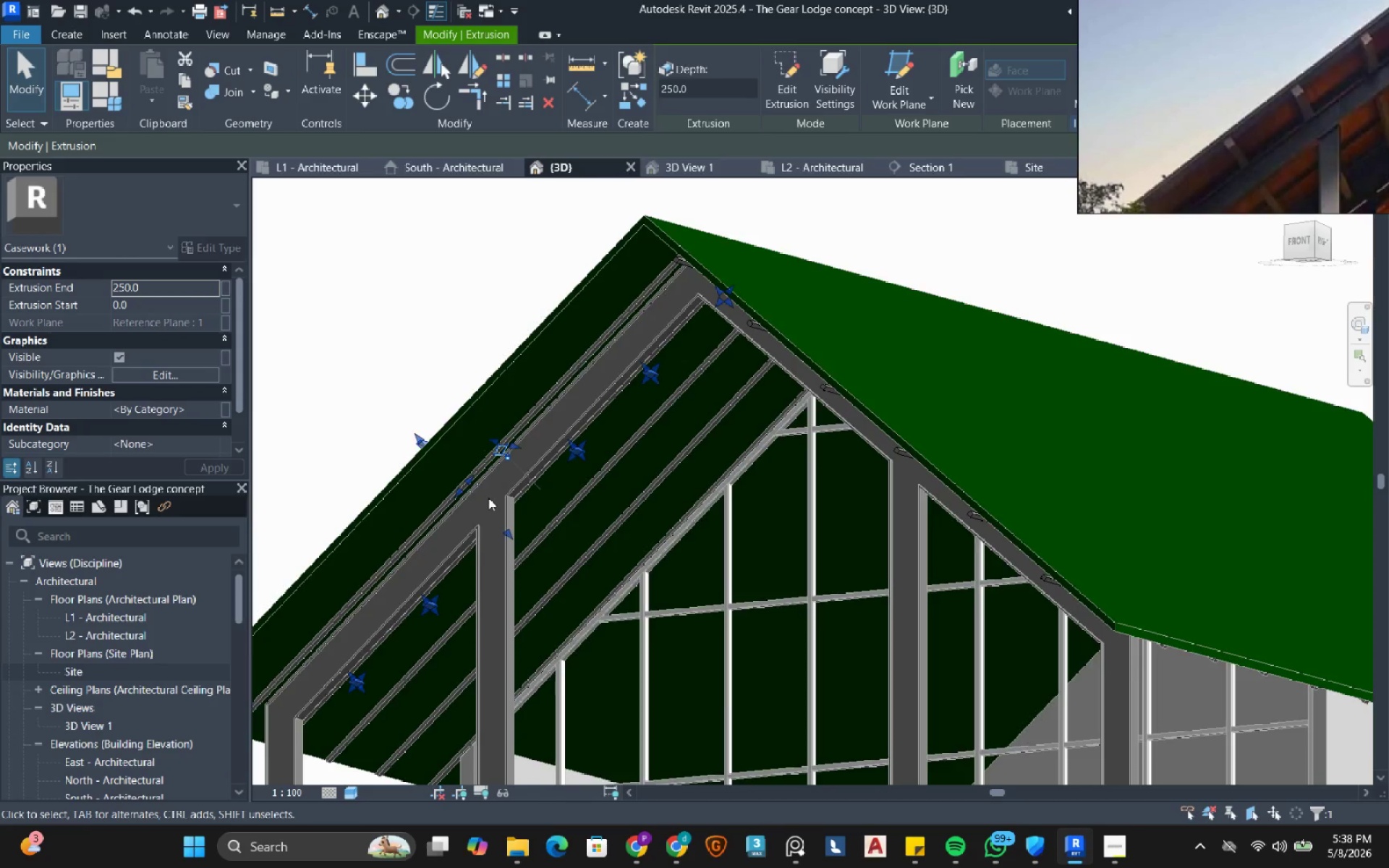 
hold_key(key=ShiftLeft, duration=1.12)
 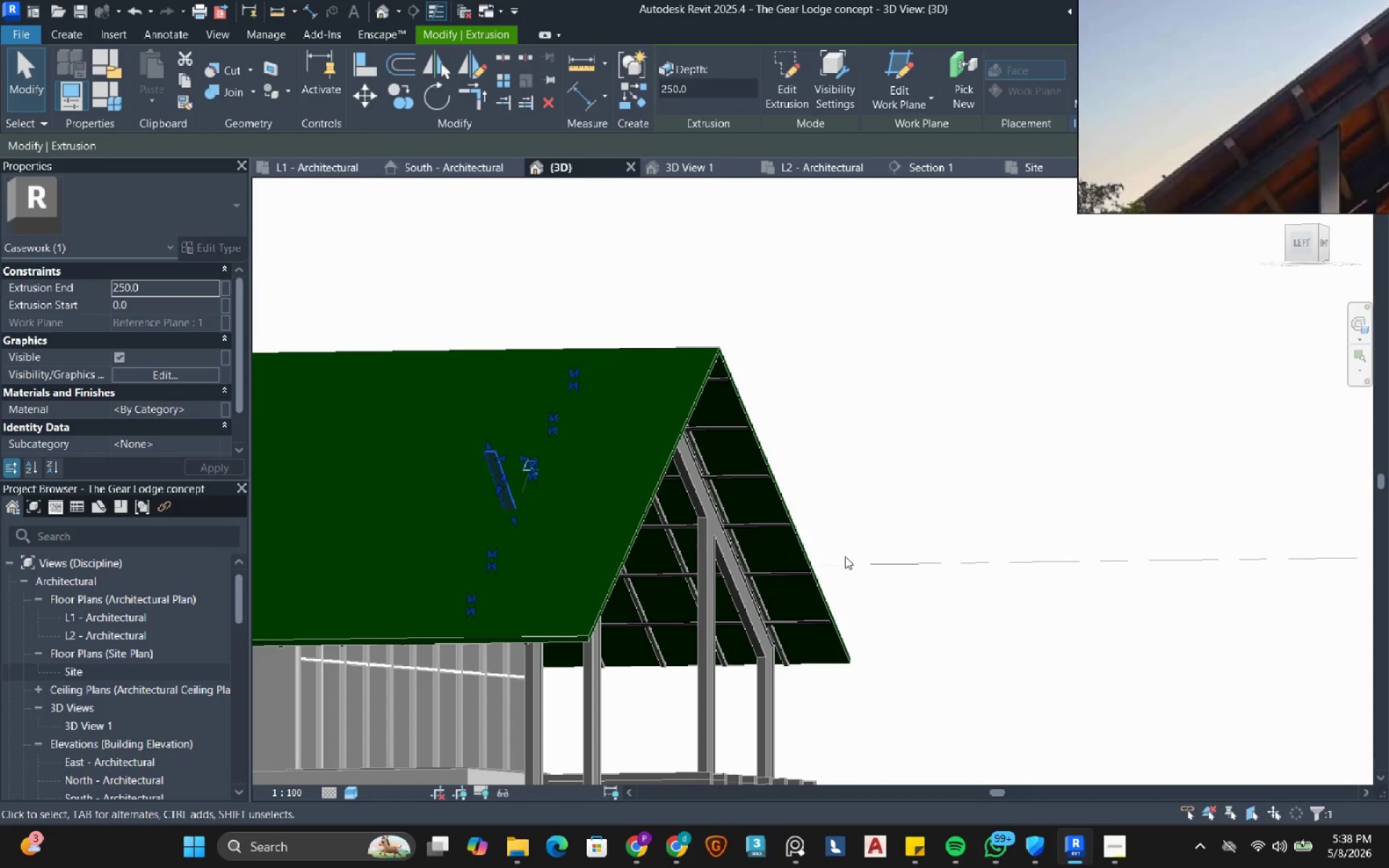 
scroll: coordinate [488, 498], scroll_direction: down, amount: 3.0
 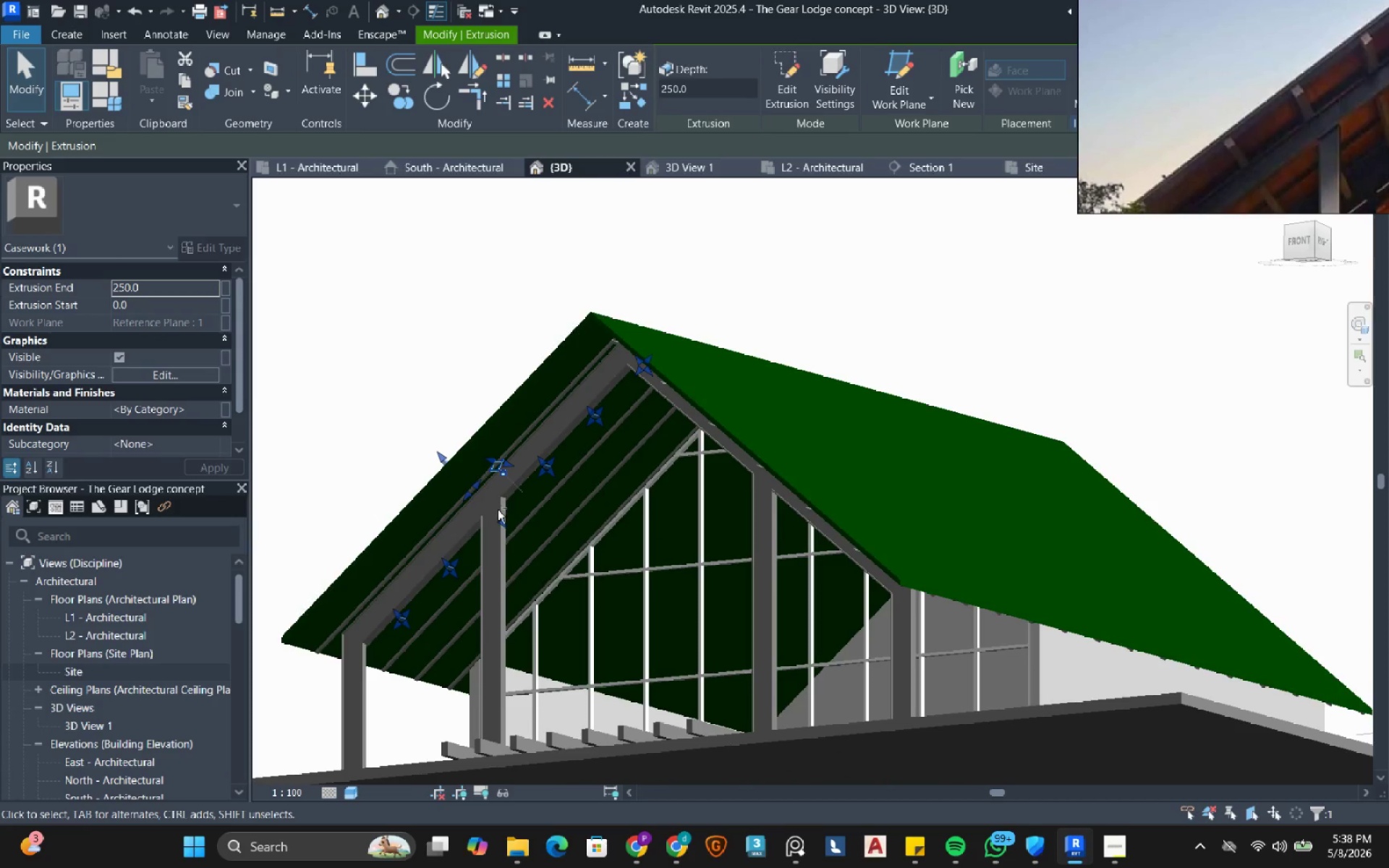 
key(Control+Z)
 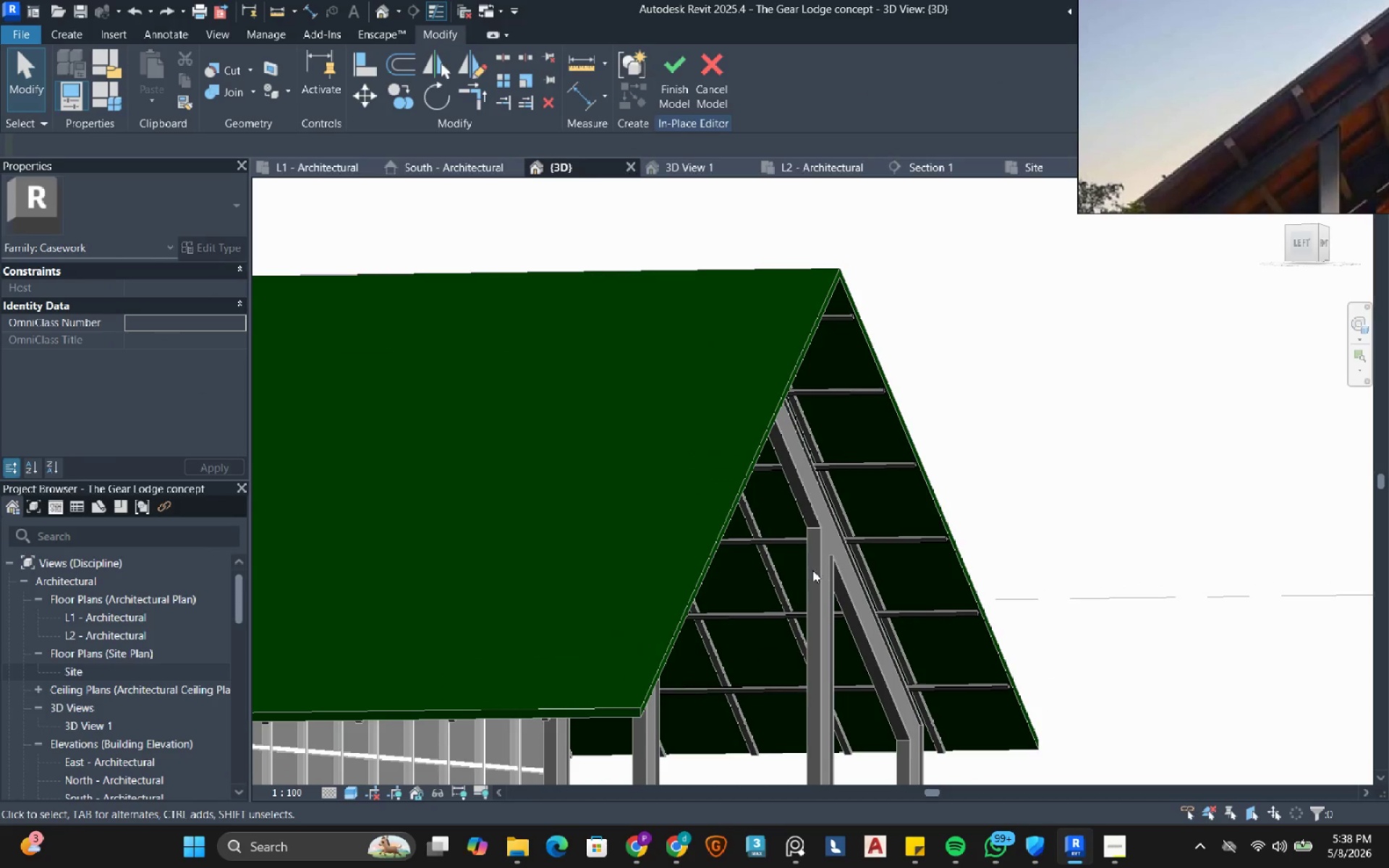 
hold_key(key=ShiftLeft, duration=0.84)
 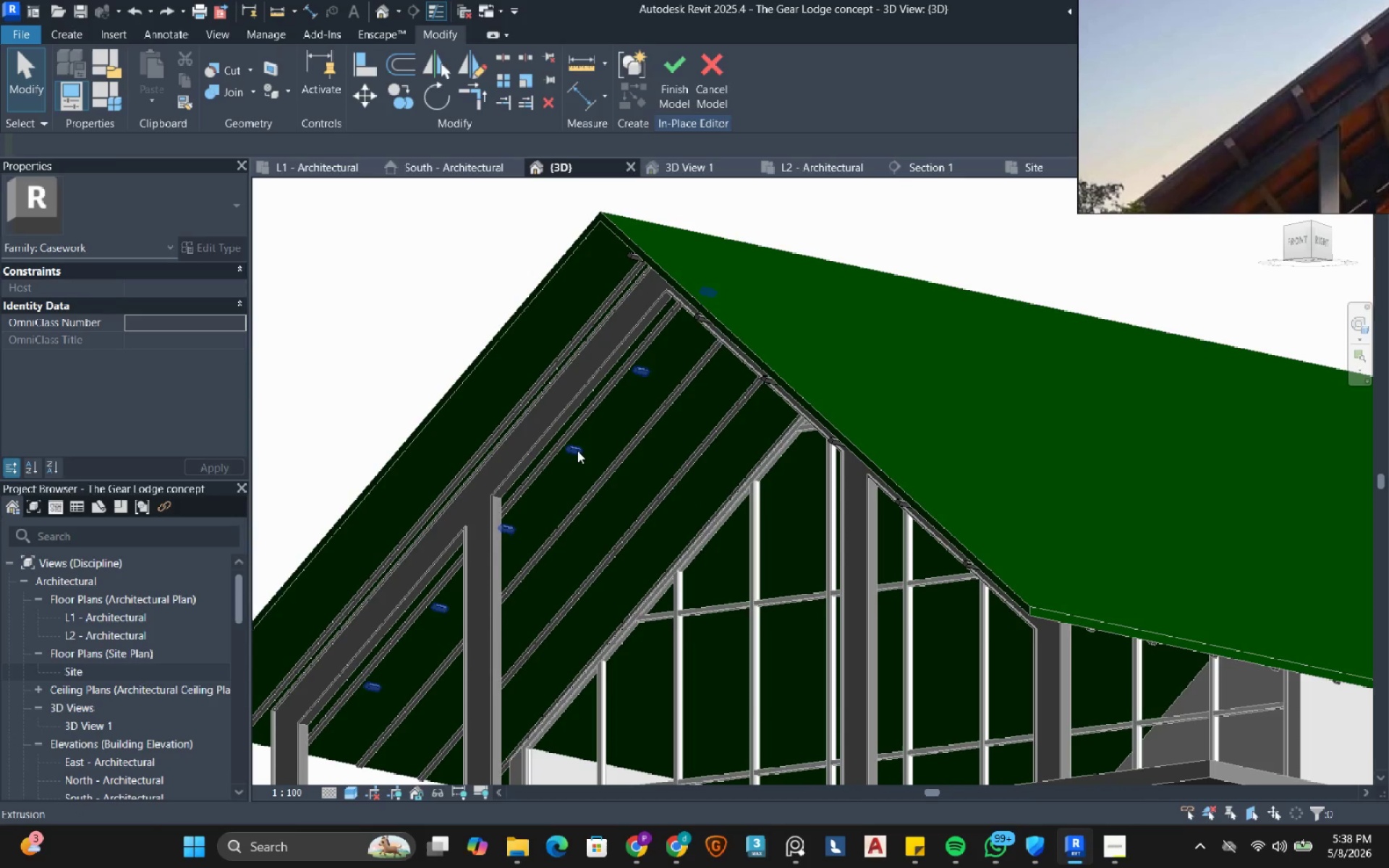 
left_click([577, 451])
 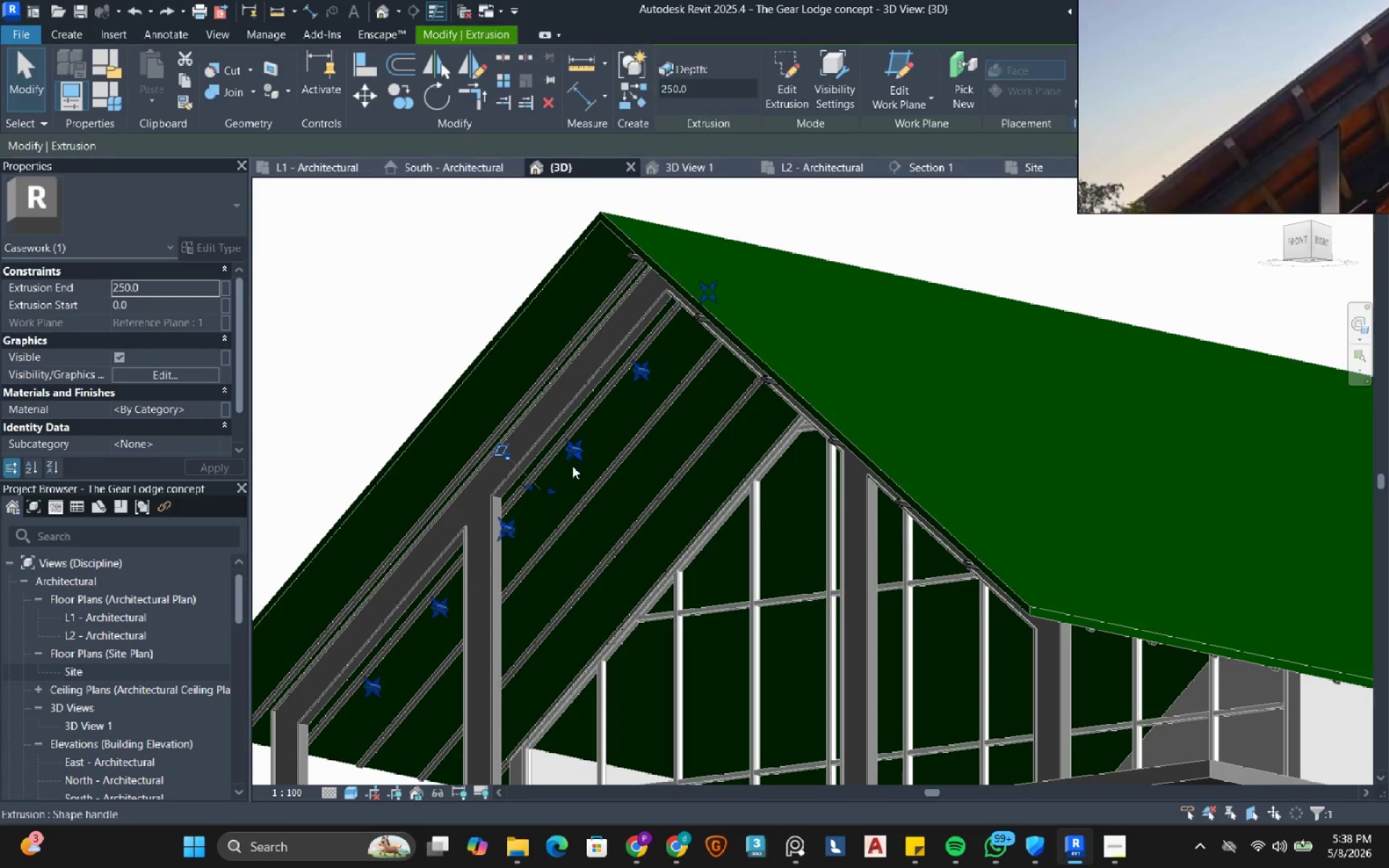 
hold_key(key=ShiftLeft, duration=1.17)
 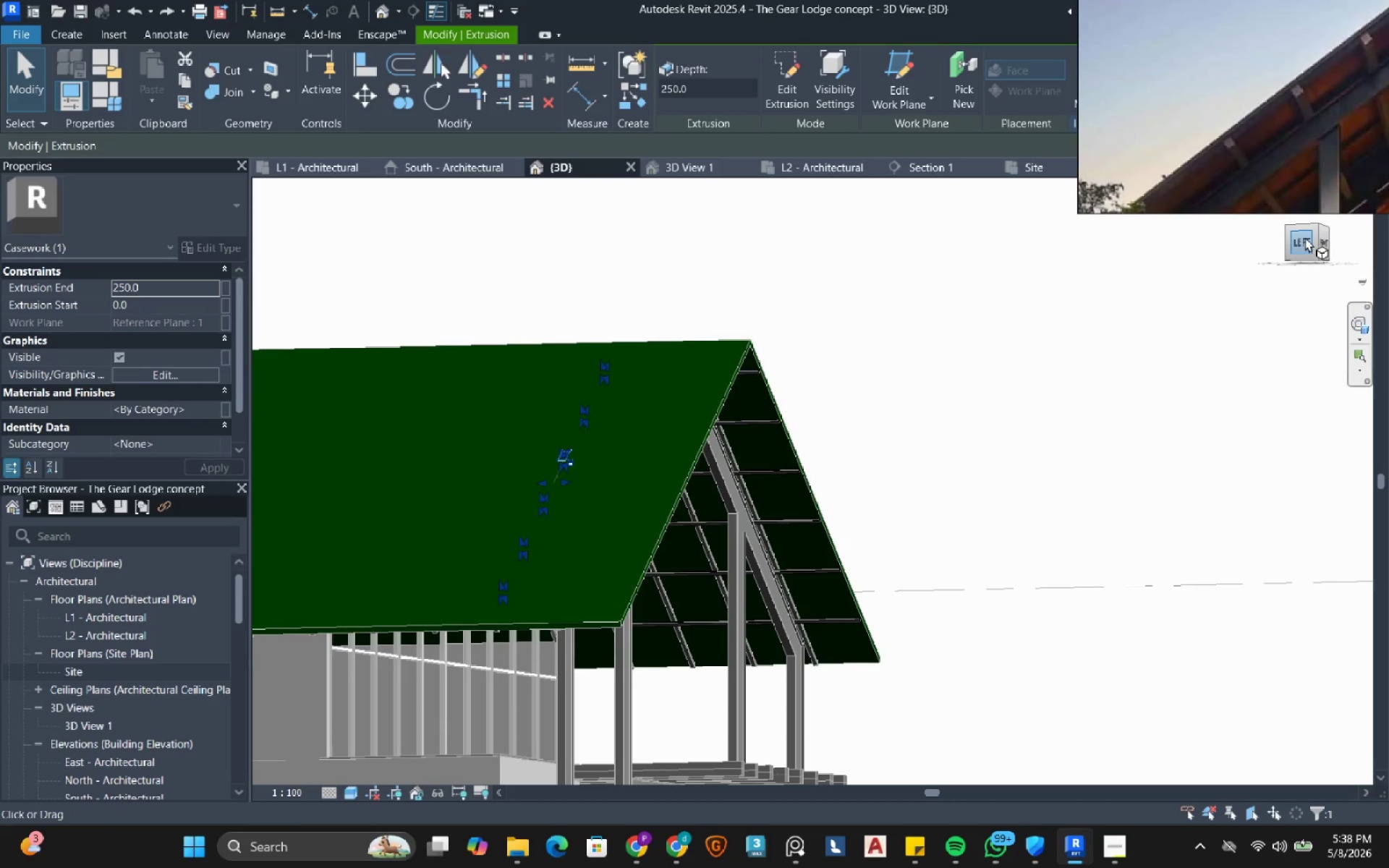 
scroll: coordinate [587, 475], scroll_direction: down, amount: 3.0
 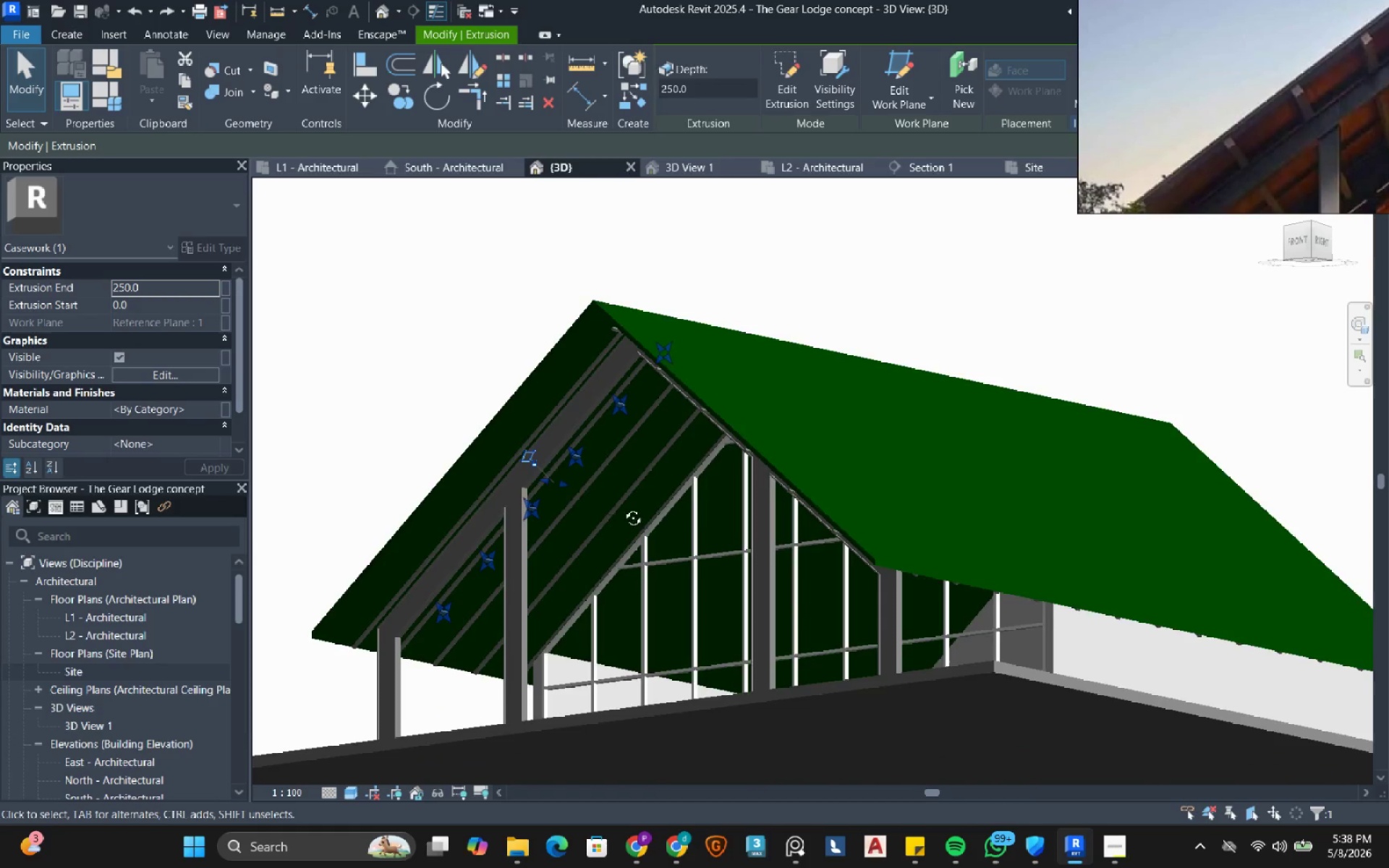 
left_click([1305, 237])
 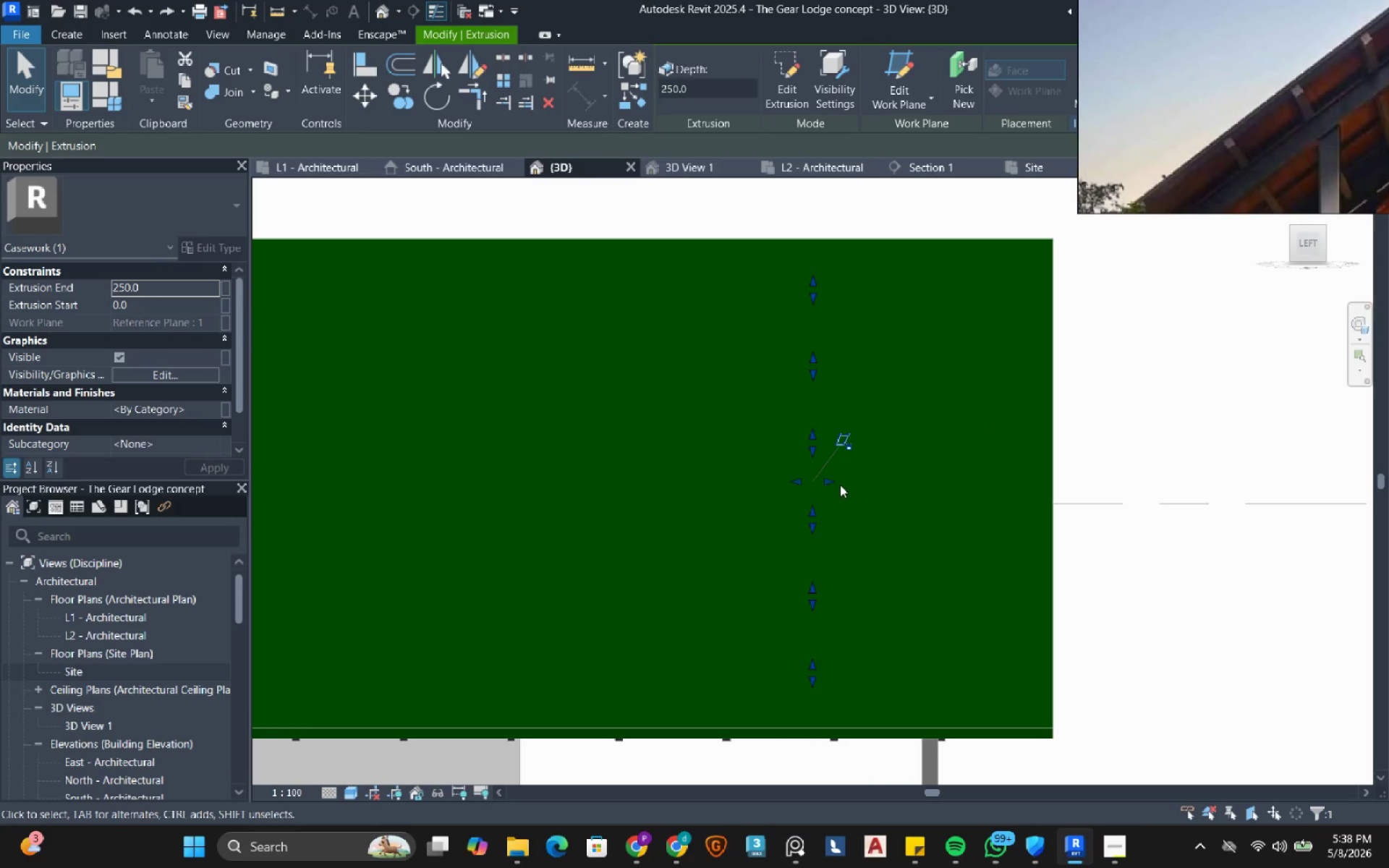 
left_click_drag(start_coordinate=[830, 484], to_coordinate=[1058, 474])
 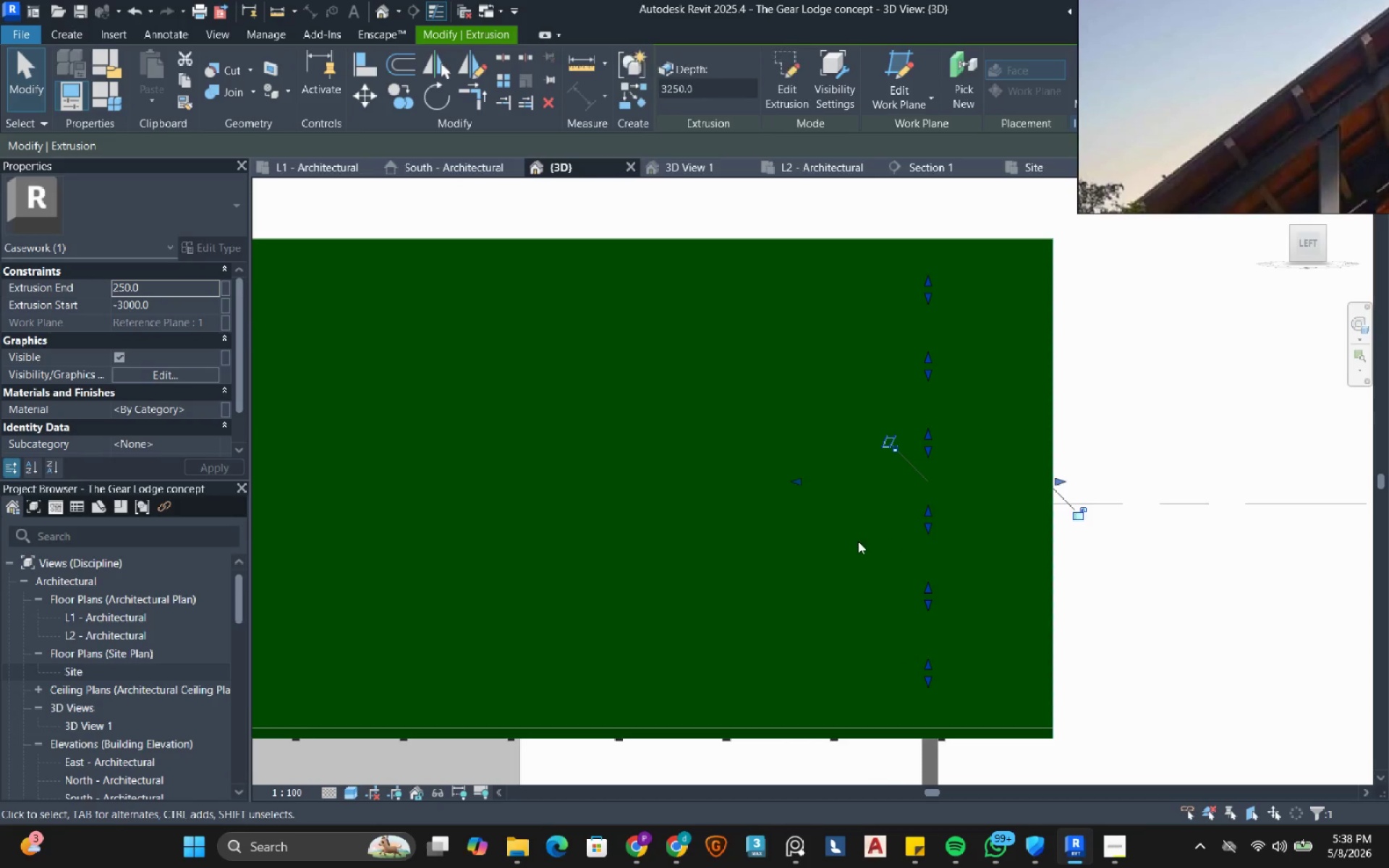 
scroll: coordinate [1216, 519], scroll_direction: down, amount: 5.0
 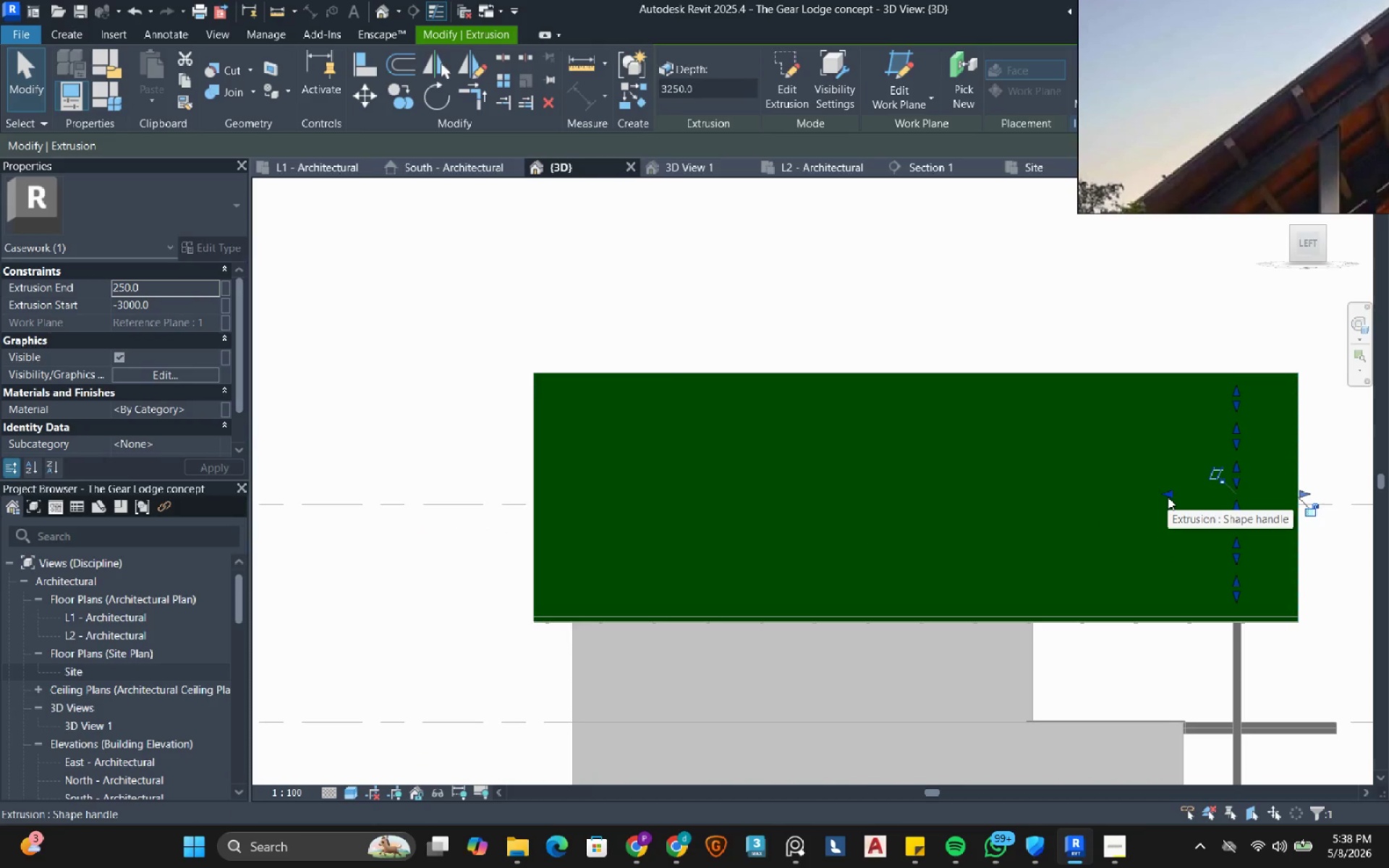 
left_click_drag(start_coordinate=[1168, 497], to_coordinate=[540, 494])
 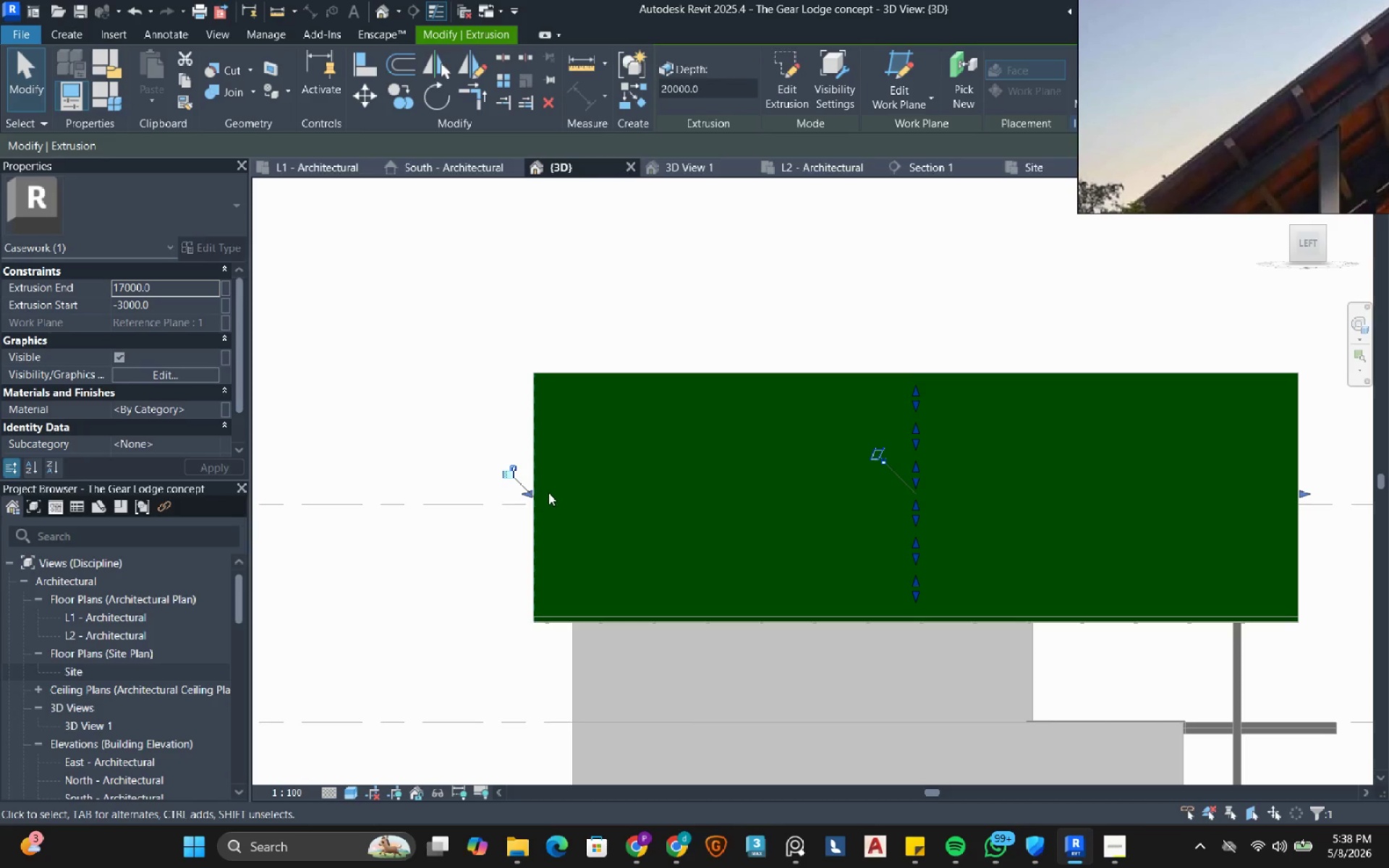 
wait(11.05)
 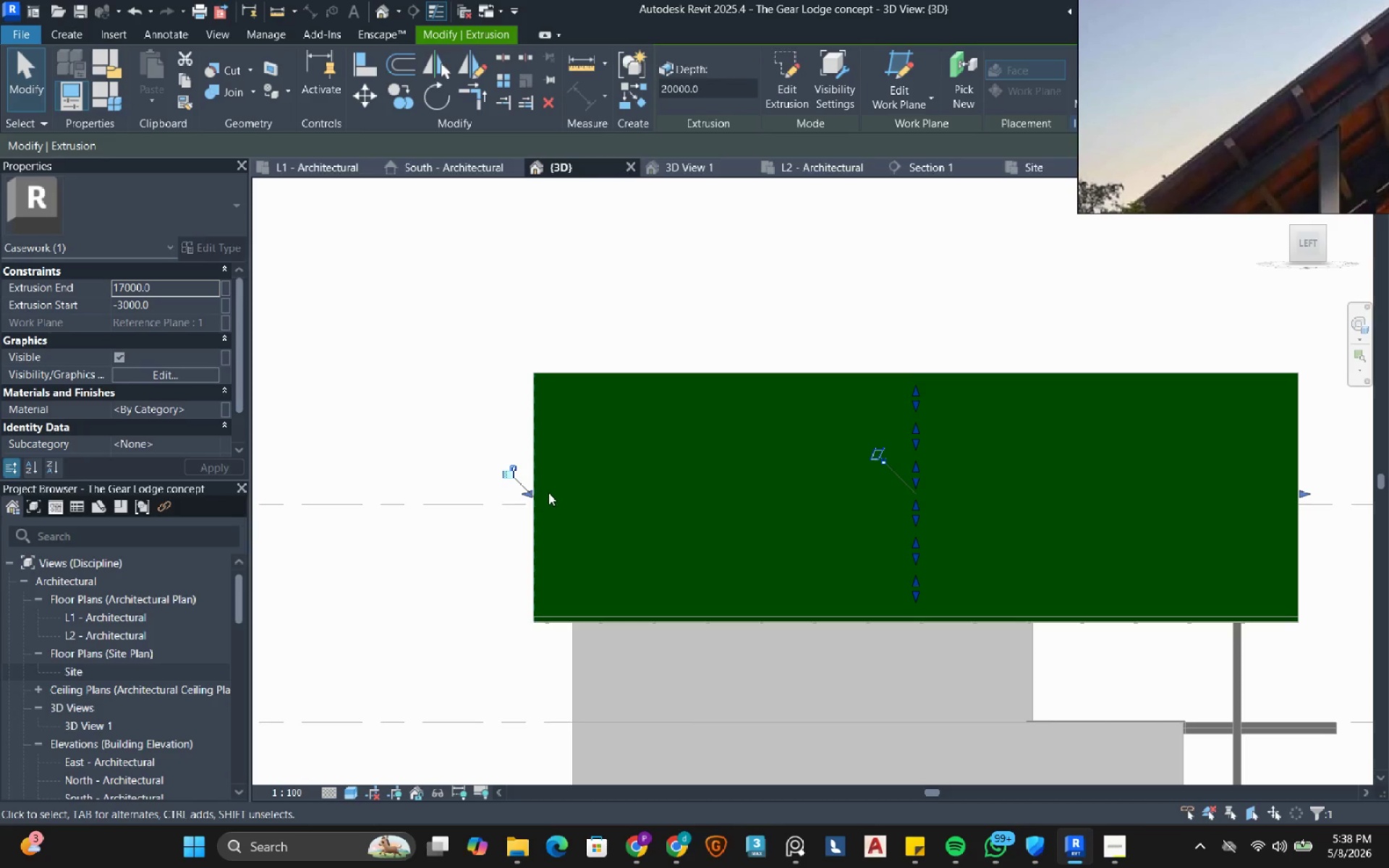 
hold_key(key=ShiftLeft, duration=0.75)
 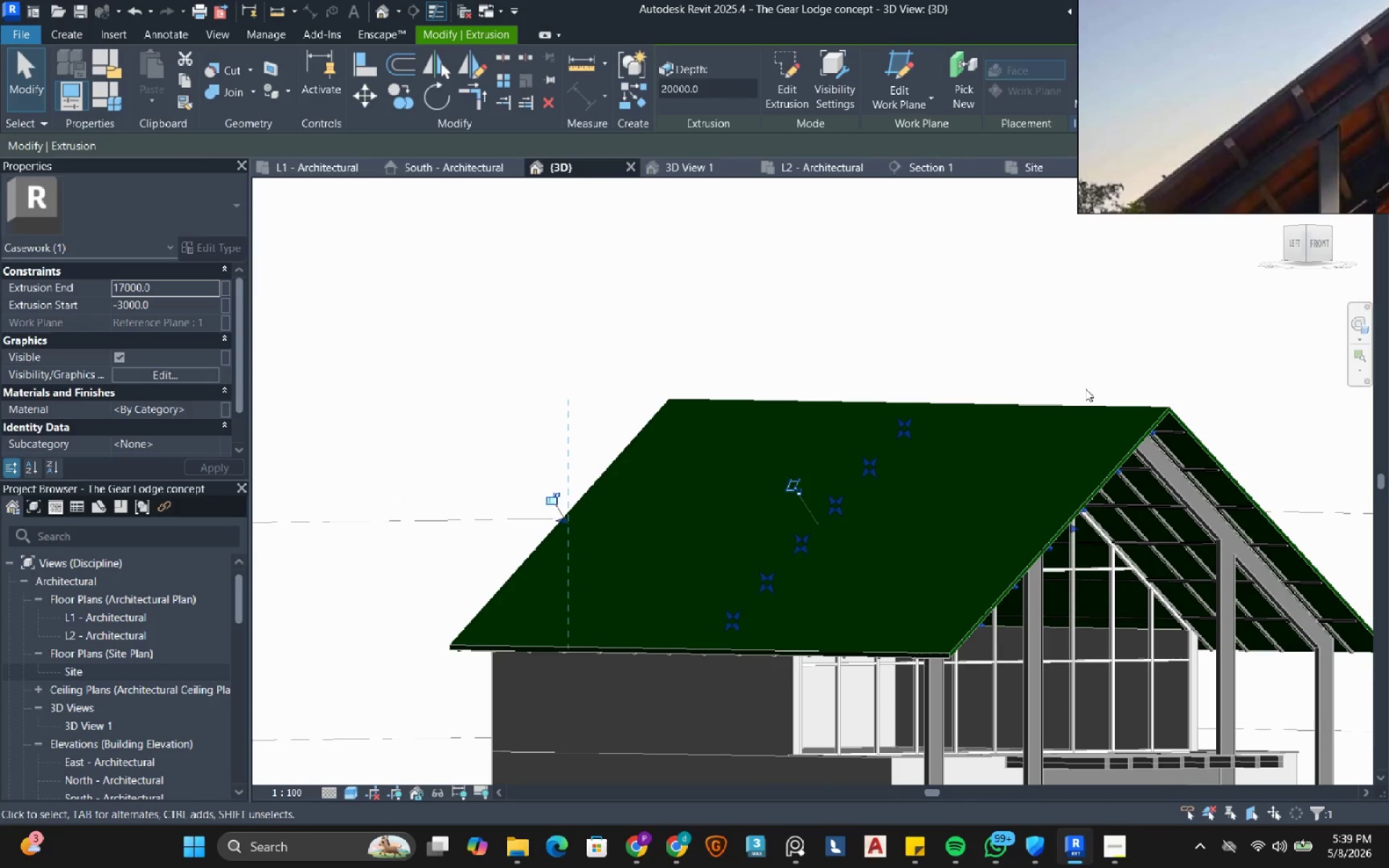 
left_click([1088, 387])
 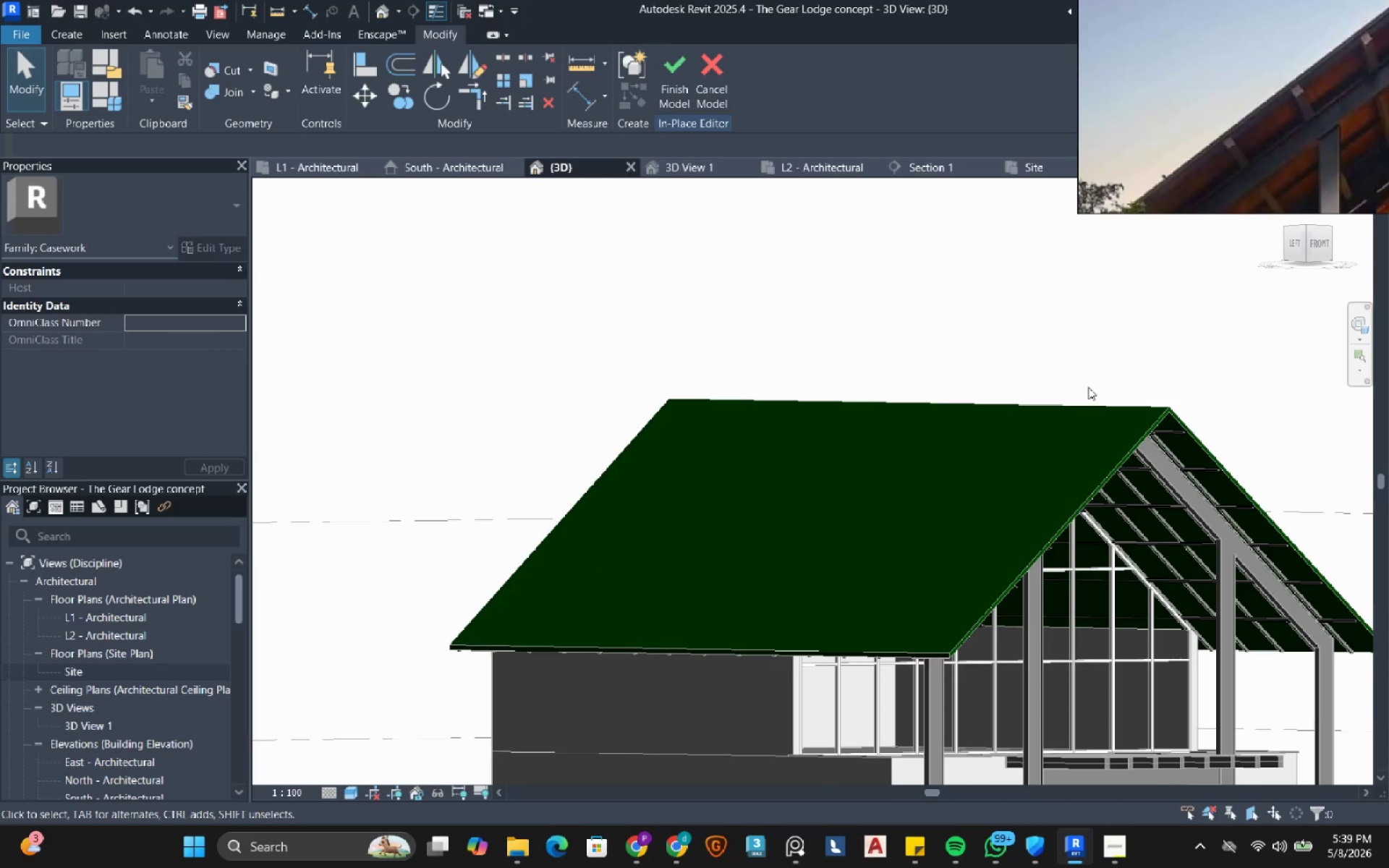 
hold_key(key=ShiftLeft, duration=1.92)
 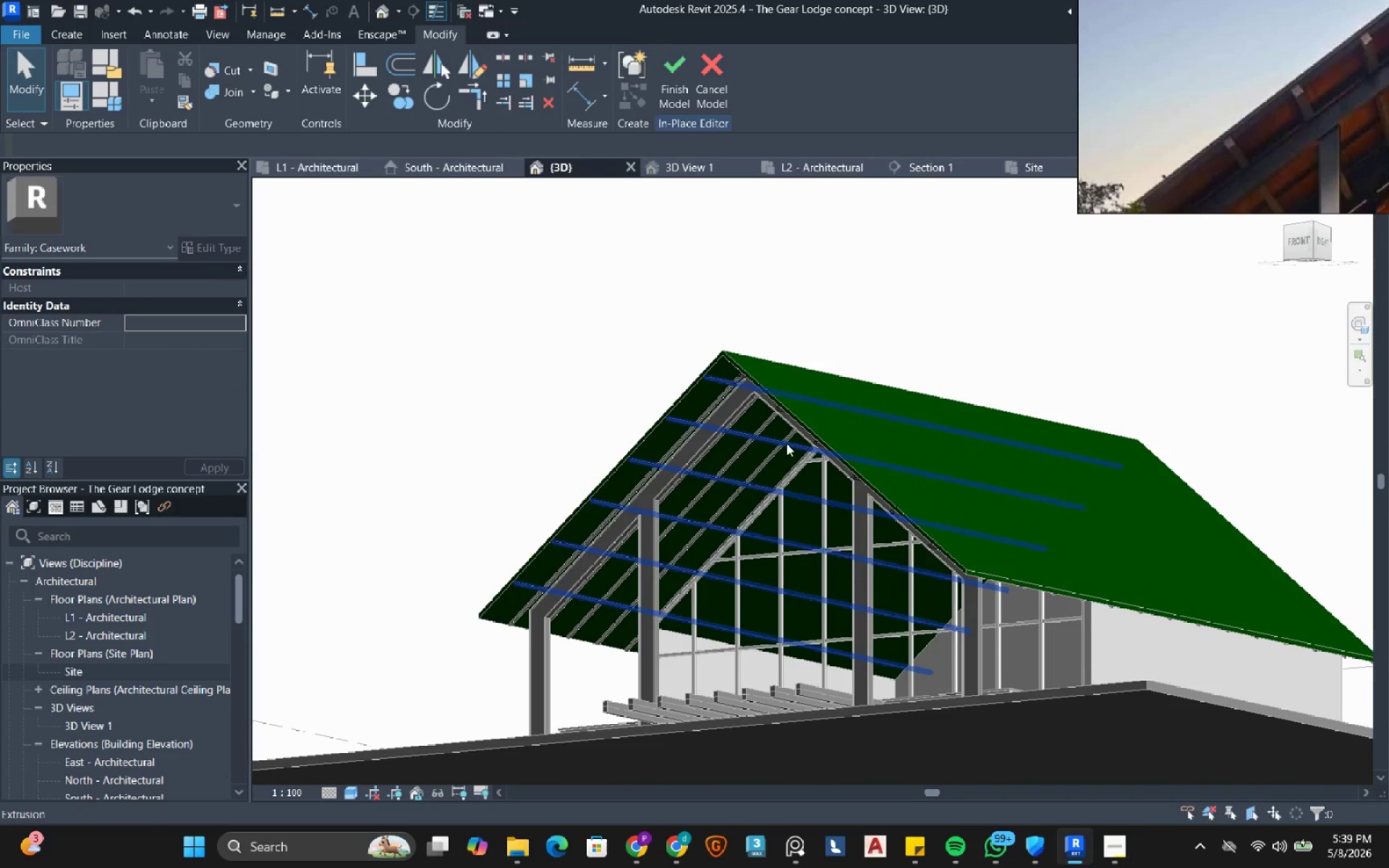 
scroll: coordinate [776, 459], scroll_direction: up, amount: 3.0
 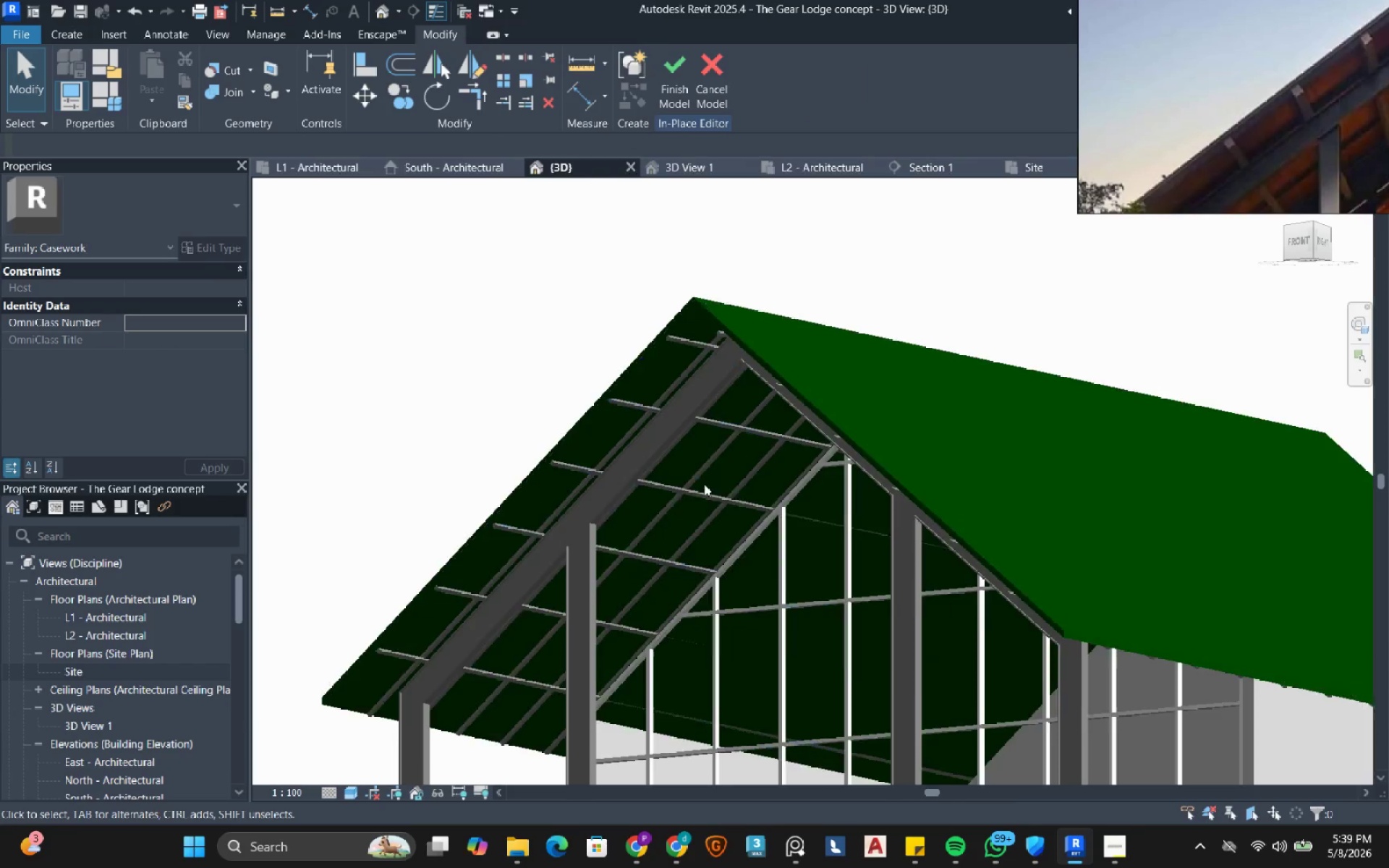 
mouse_move([680, 475])
 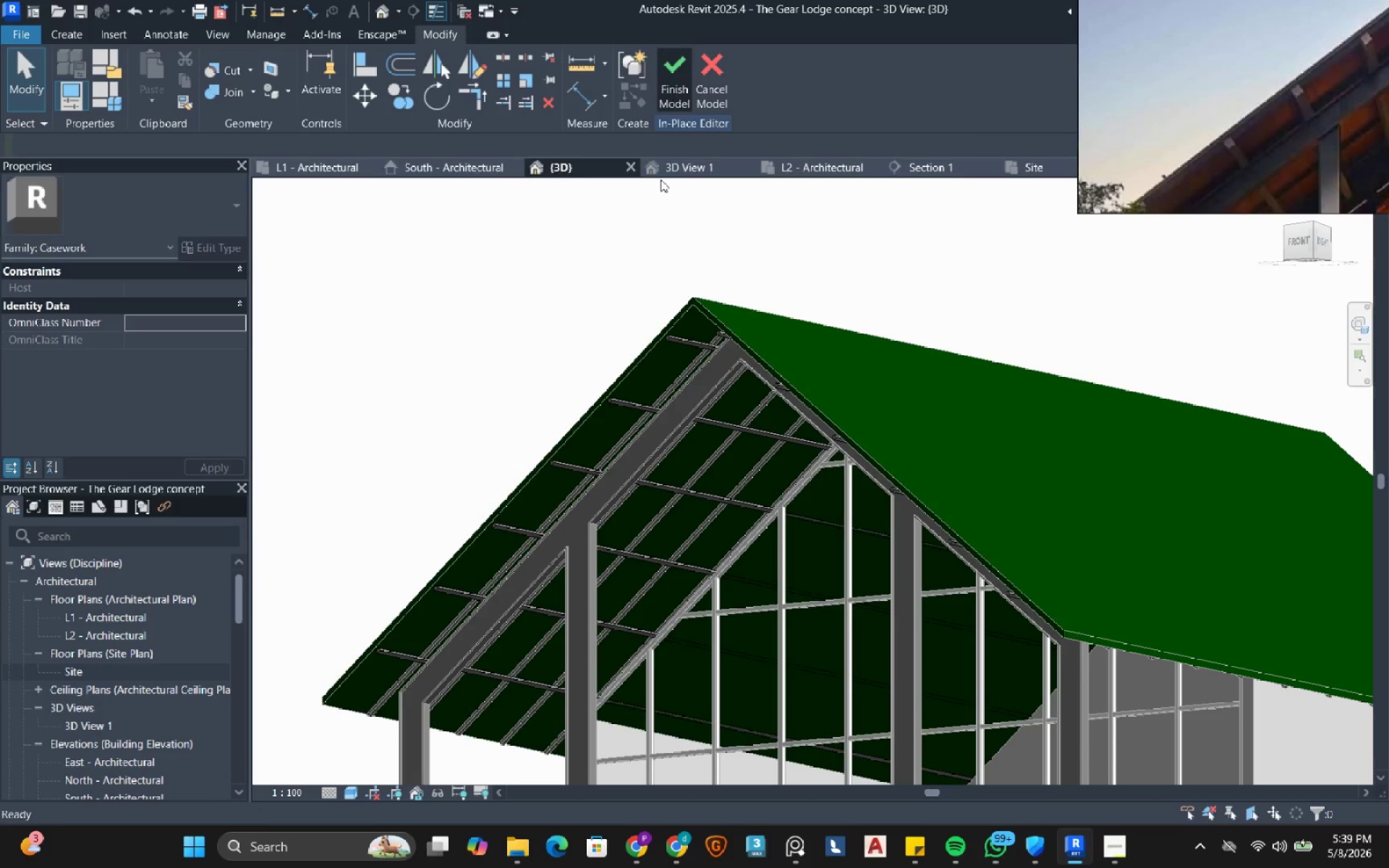 
scroll: coordinate [504, 705], scroll_direction: up, amount: 4.0
 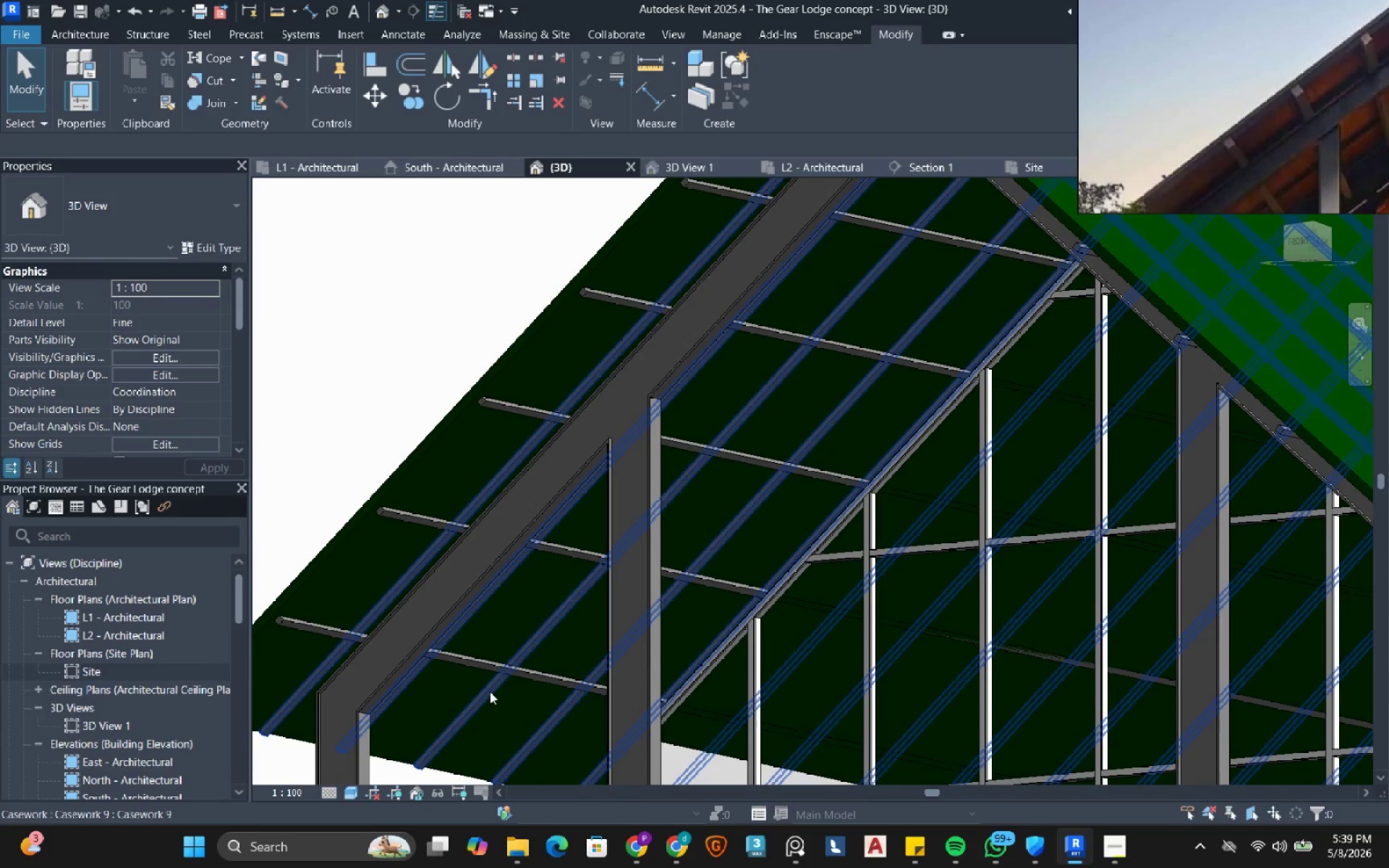 
left_click([490, 692])
 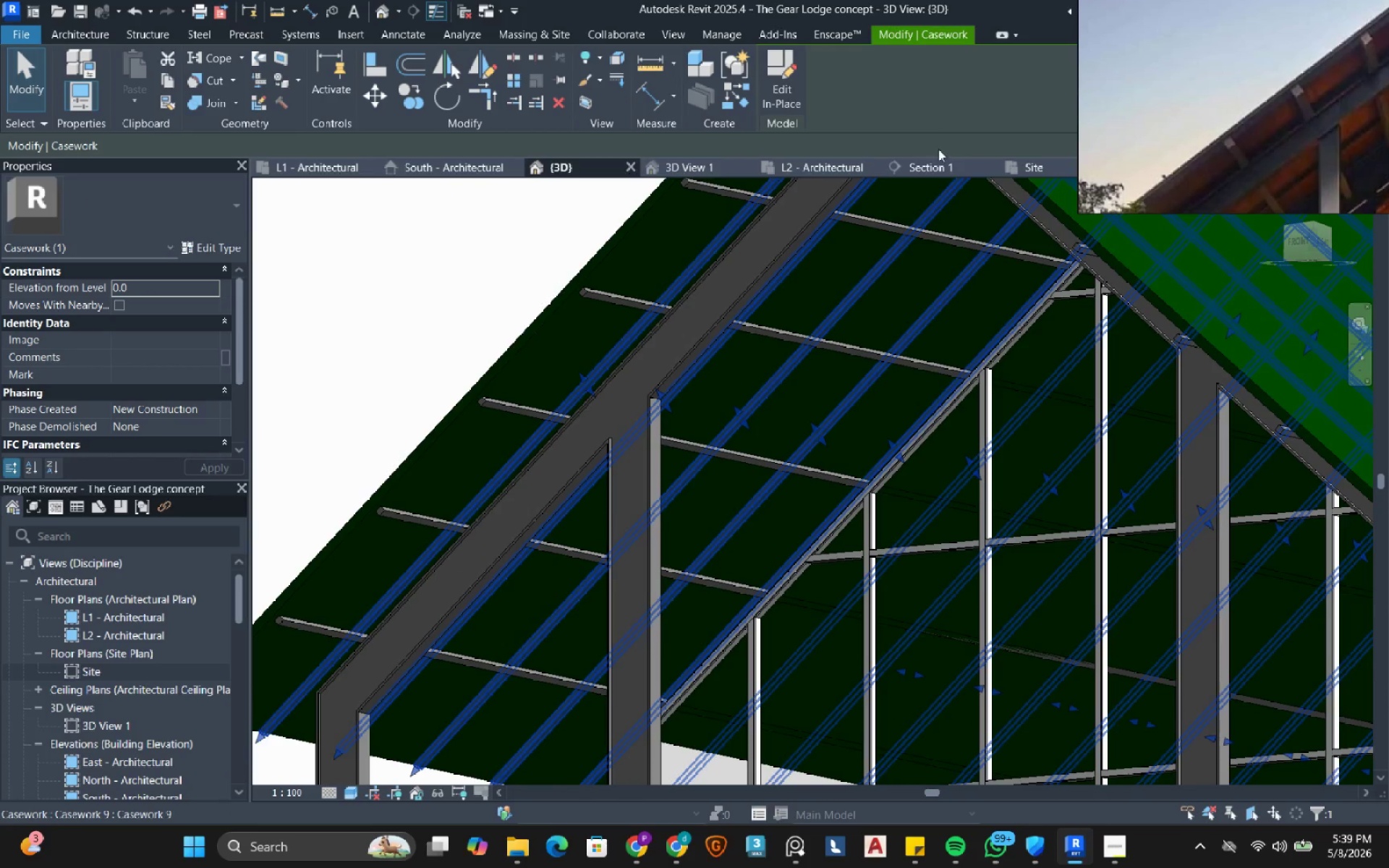 
left_click([935, 165])
 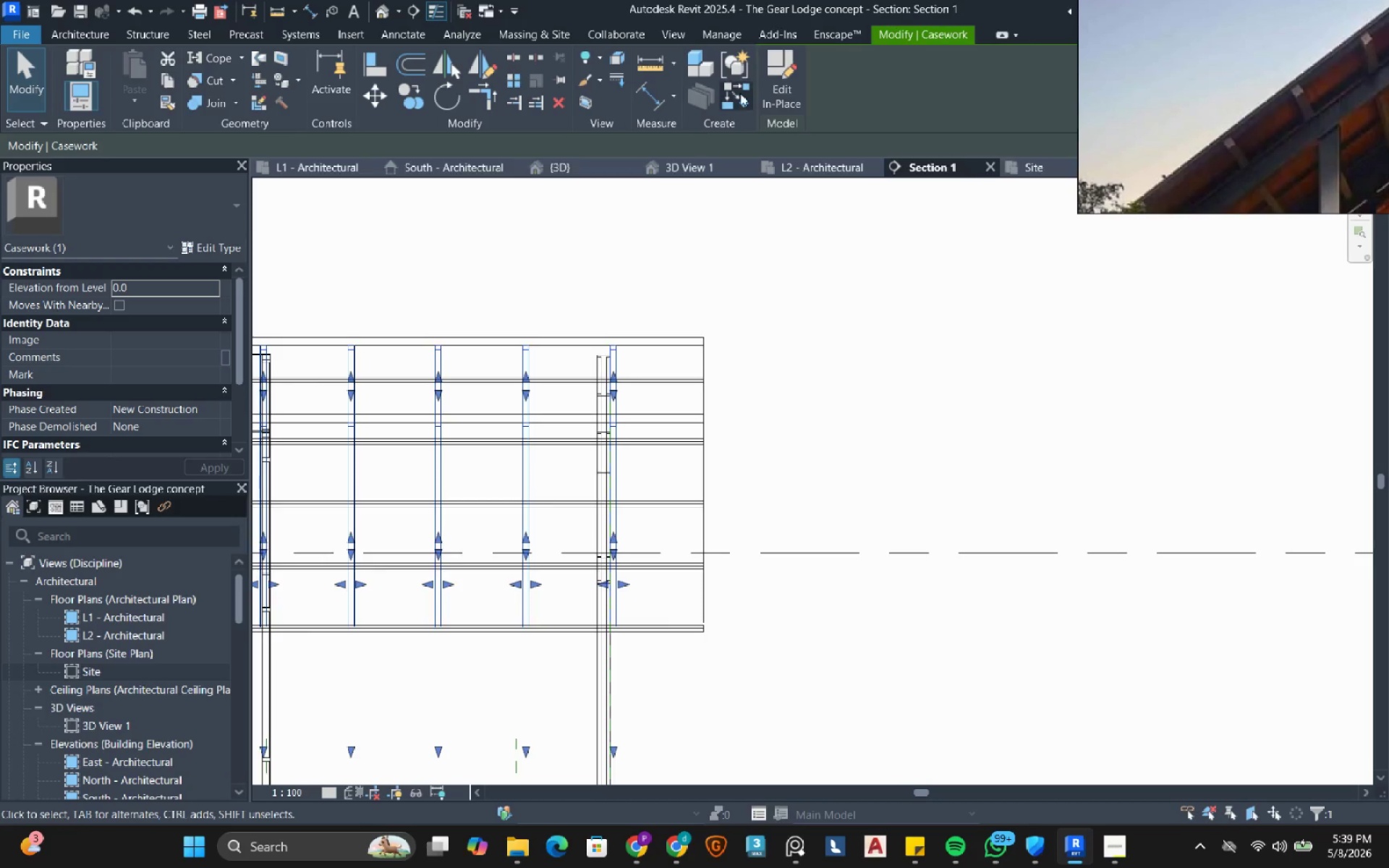 
left_click([789, 70])
 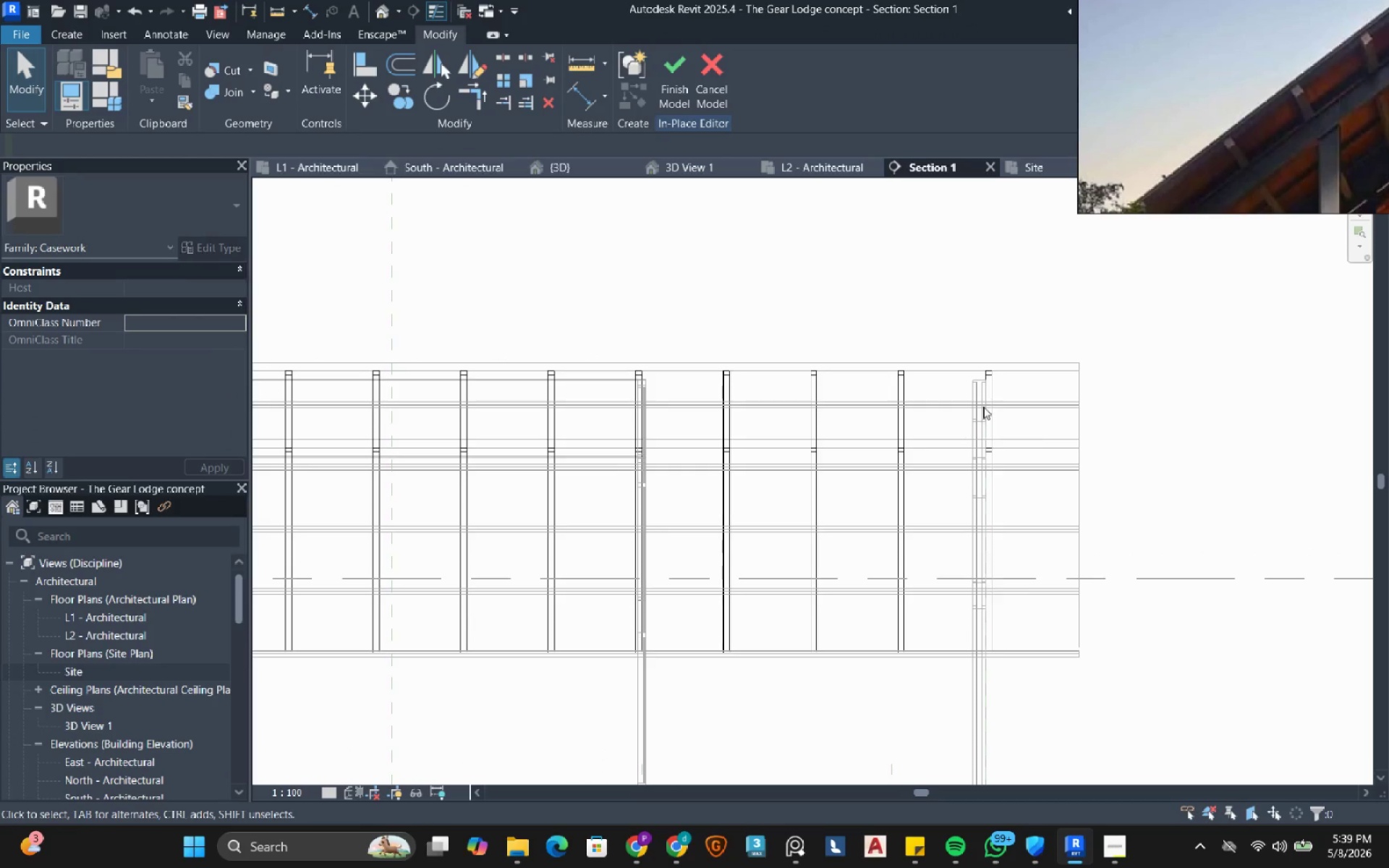 
left_click([995, 411])
 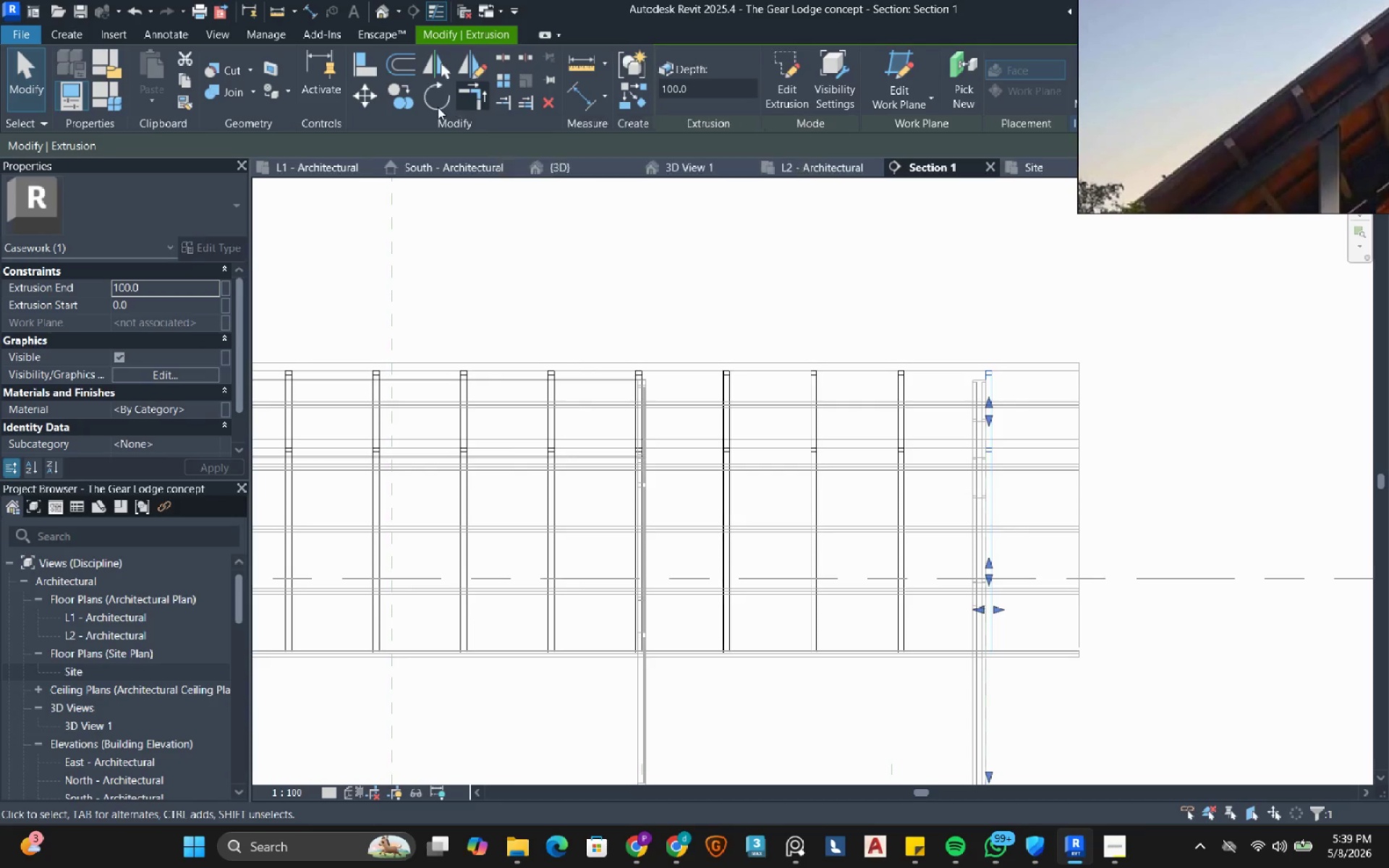 
left_click([409, 104])
 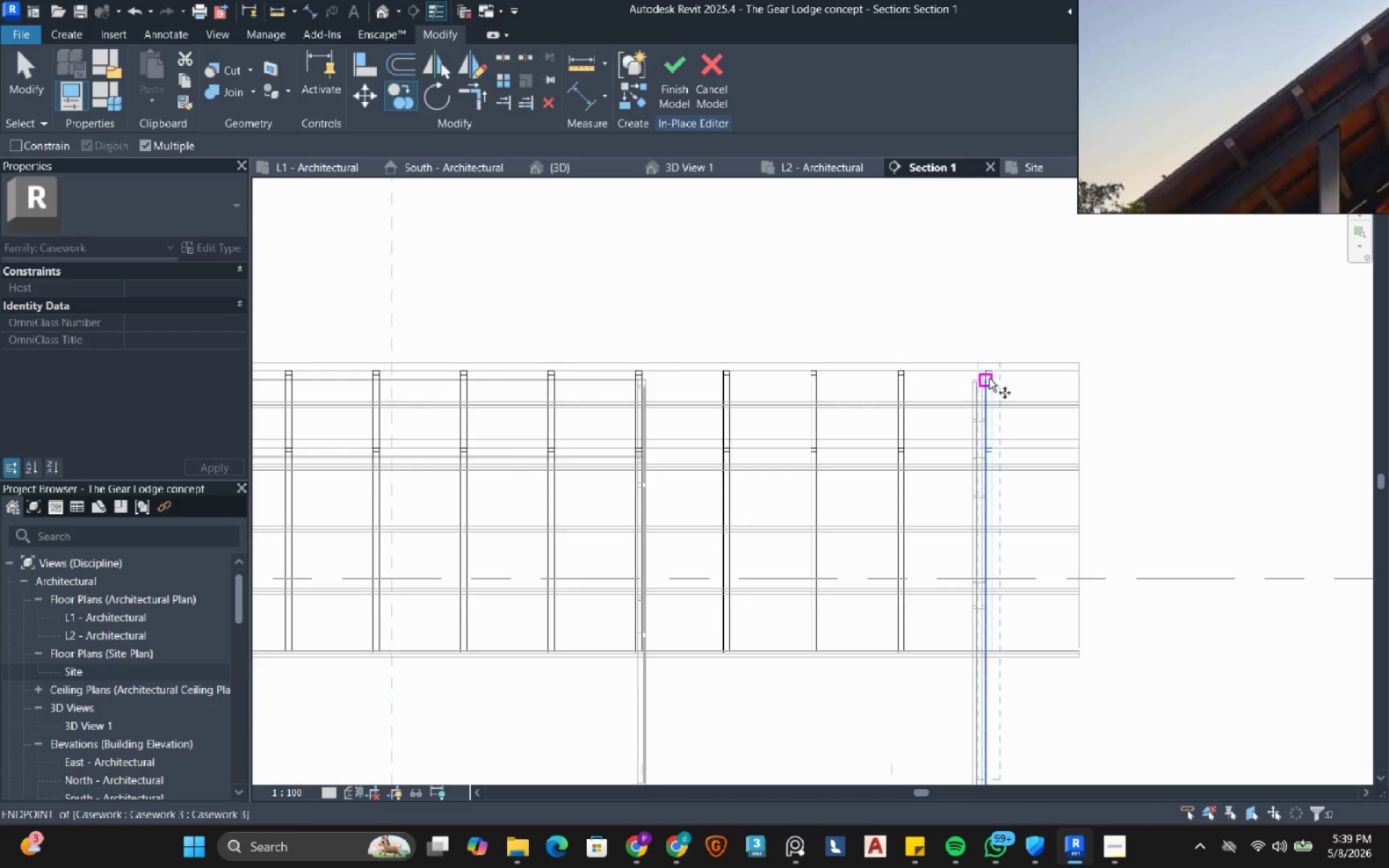 
scroll: coordinate [846, 357], scroll_direction: up, amount: 6.0
 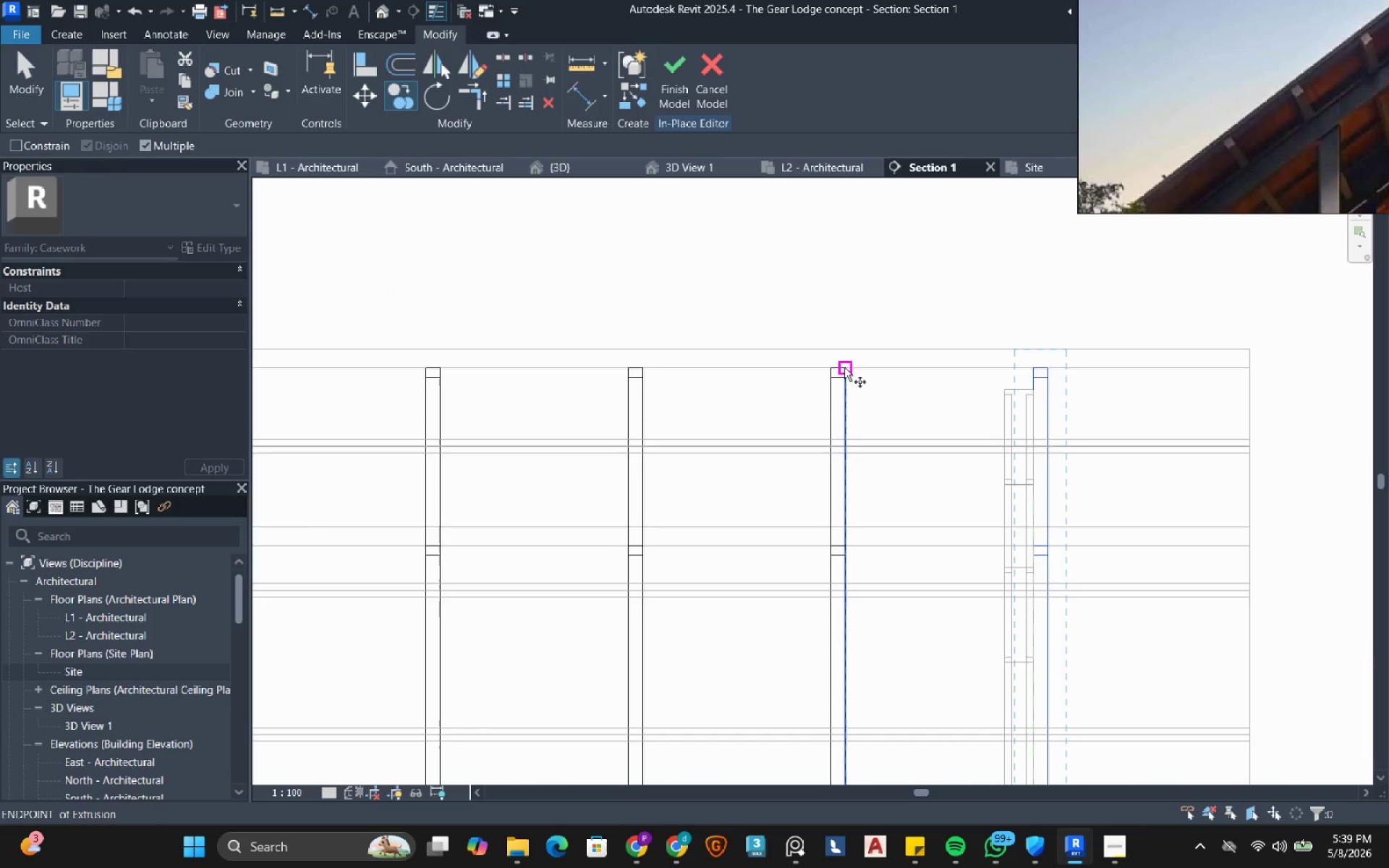 
left_click([844, 367])
 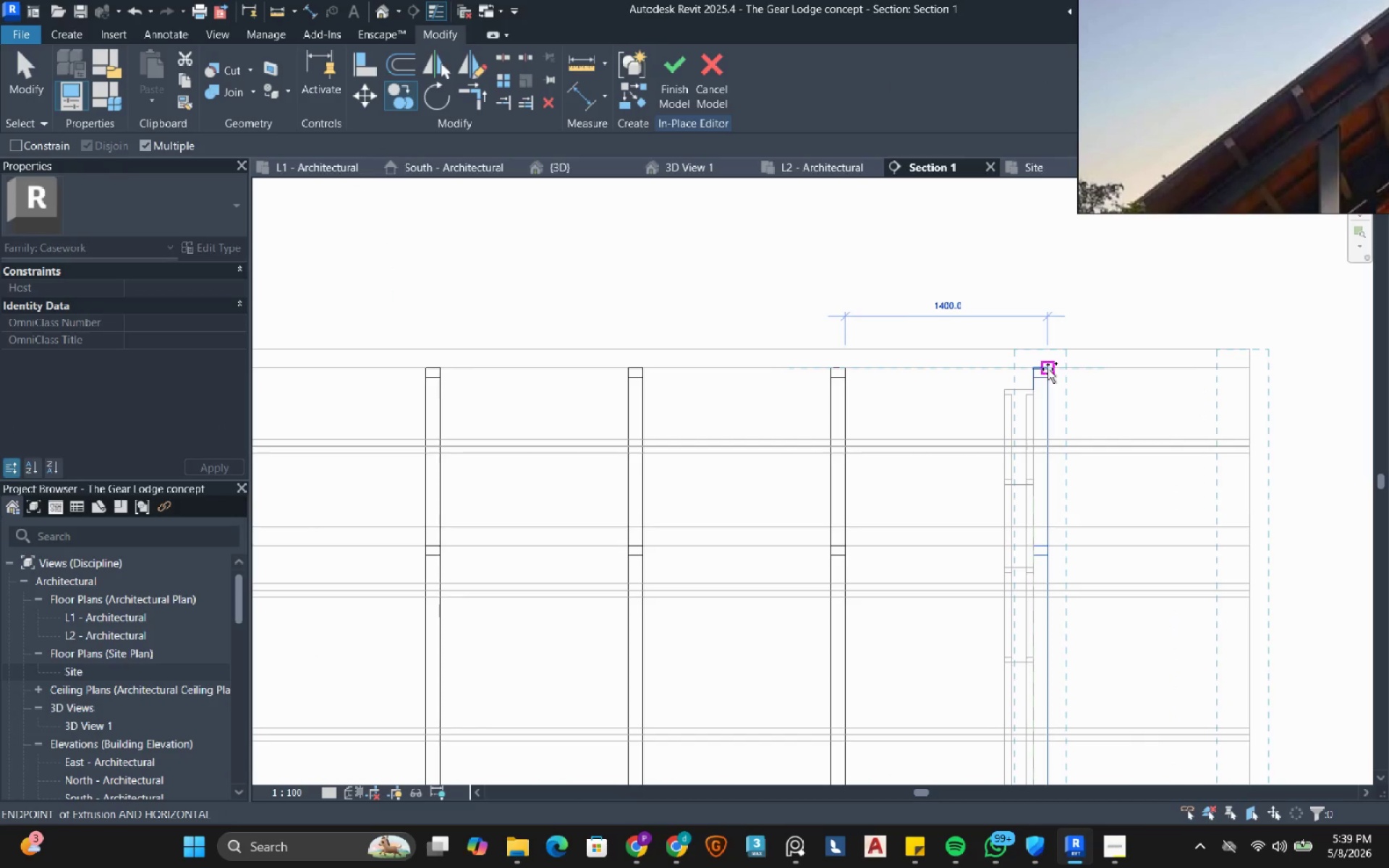 
left_click([1048, 369])
 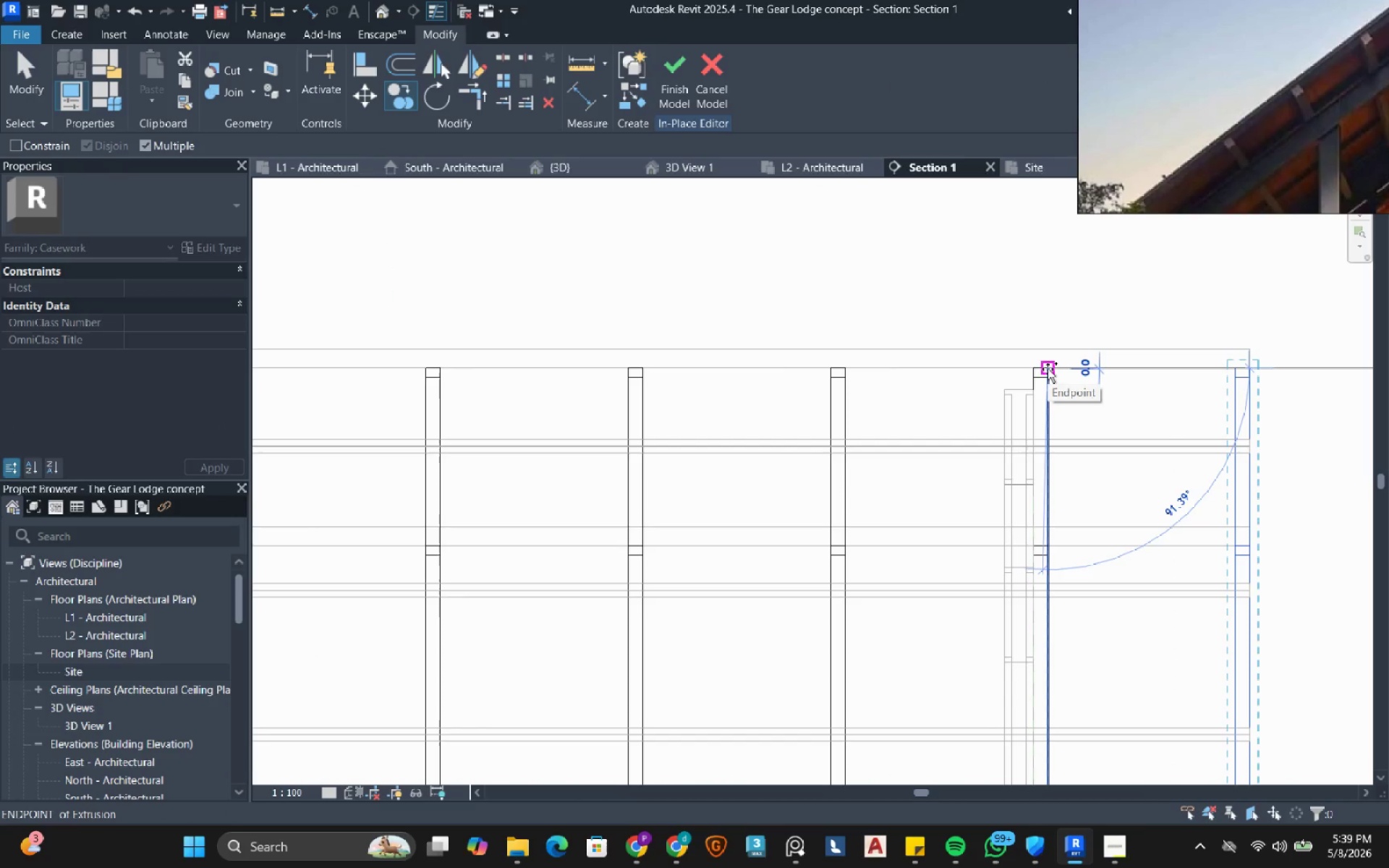 
key(Escape)
 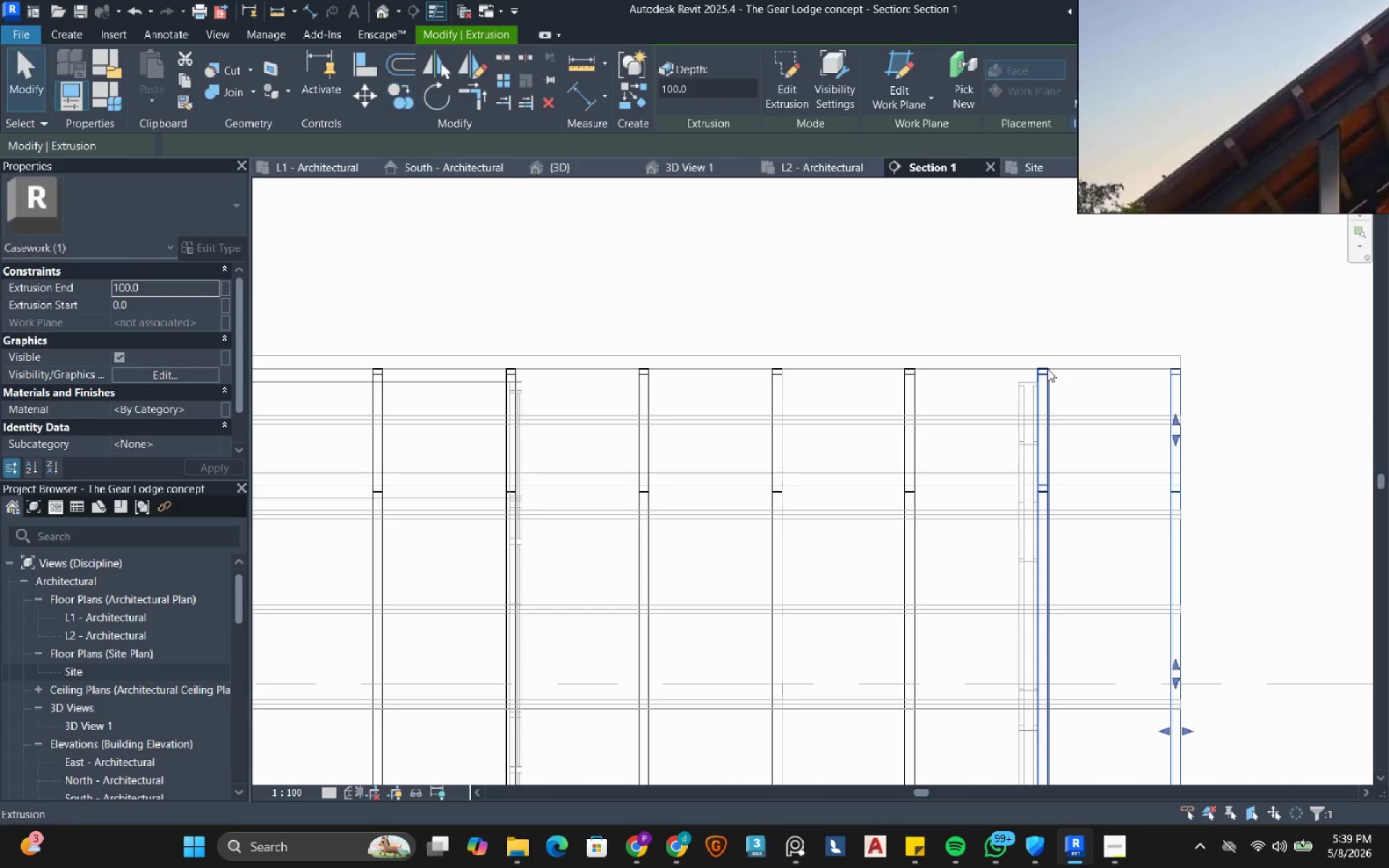 
key(Escape)
 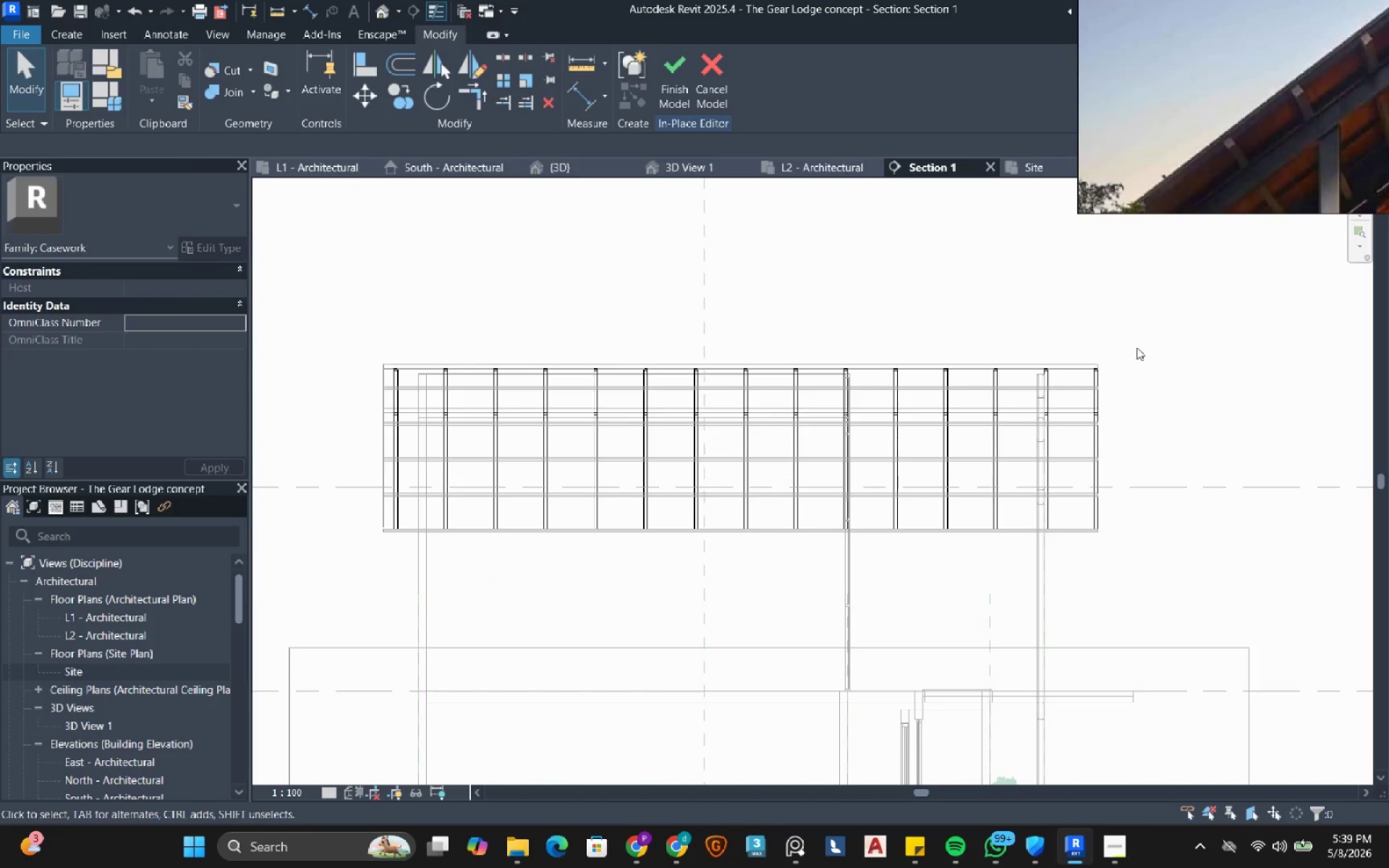 
scroll: coordinate [1048, 369], scroll_direction: down, amount: 3.0
 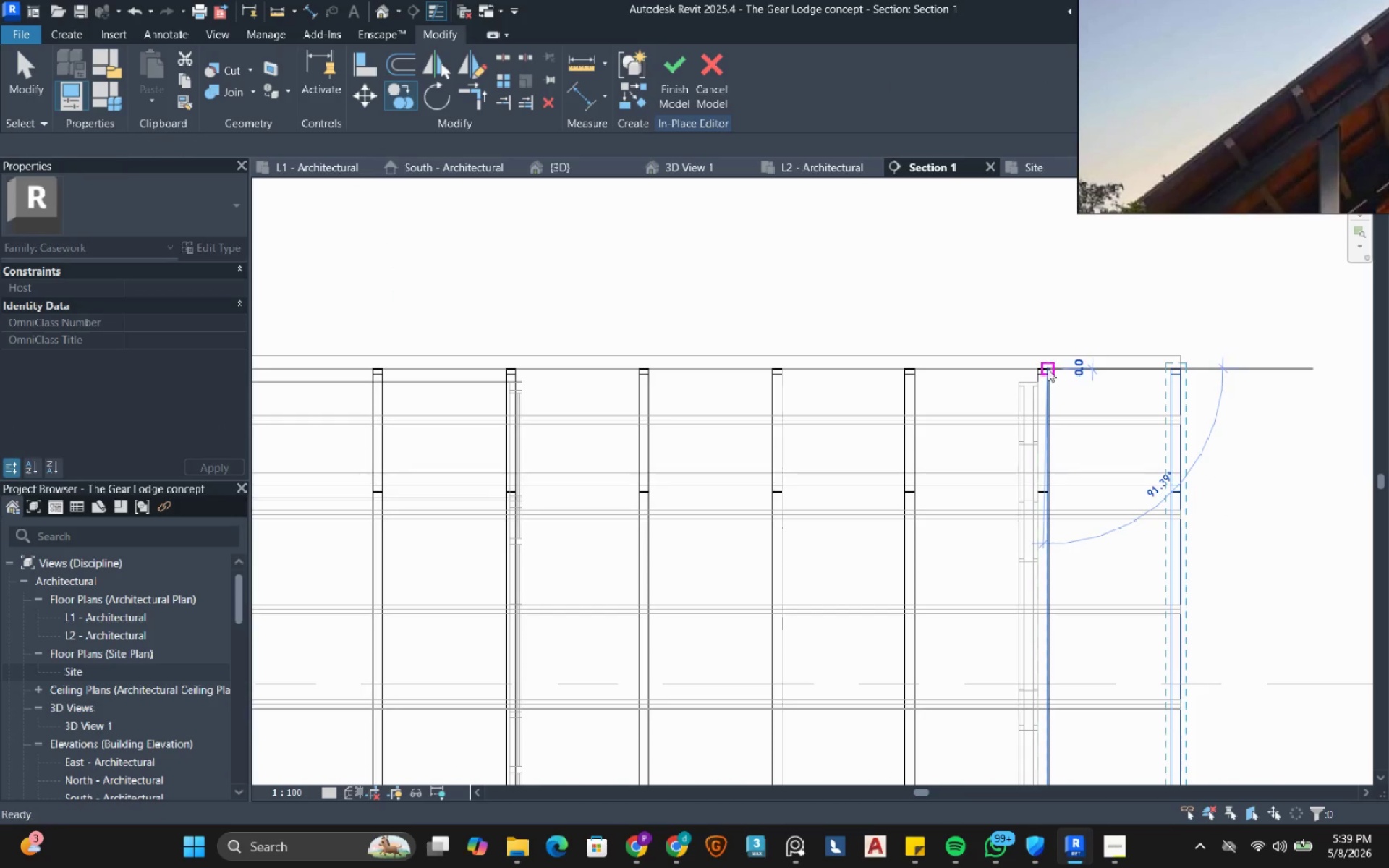 
left_click_drag(start_coordinate=[1169, 328], to_coordinate=[380, 394])
 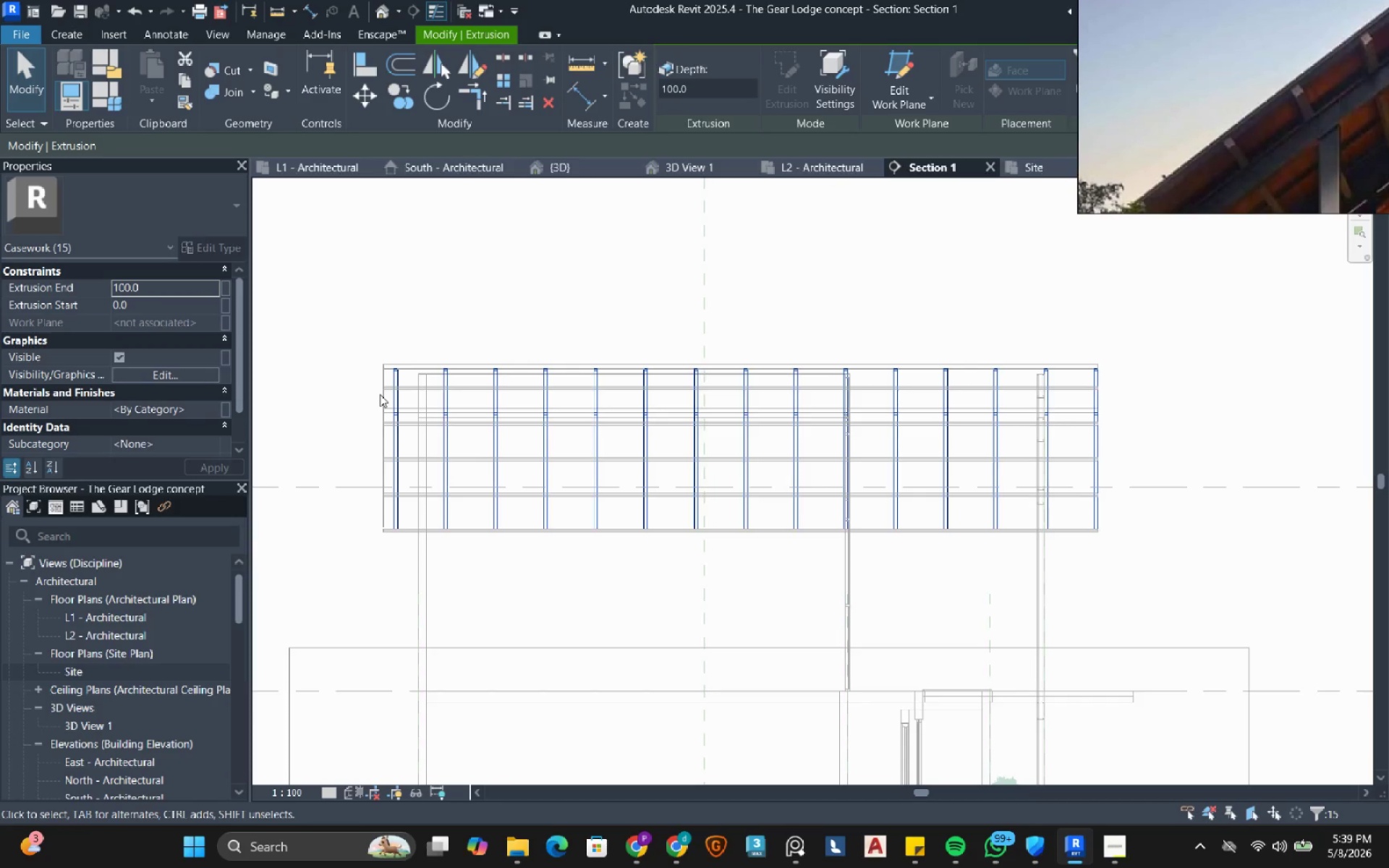 
key(ArrowLeft)
 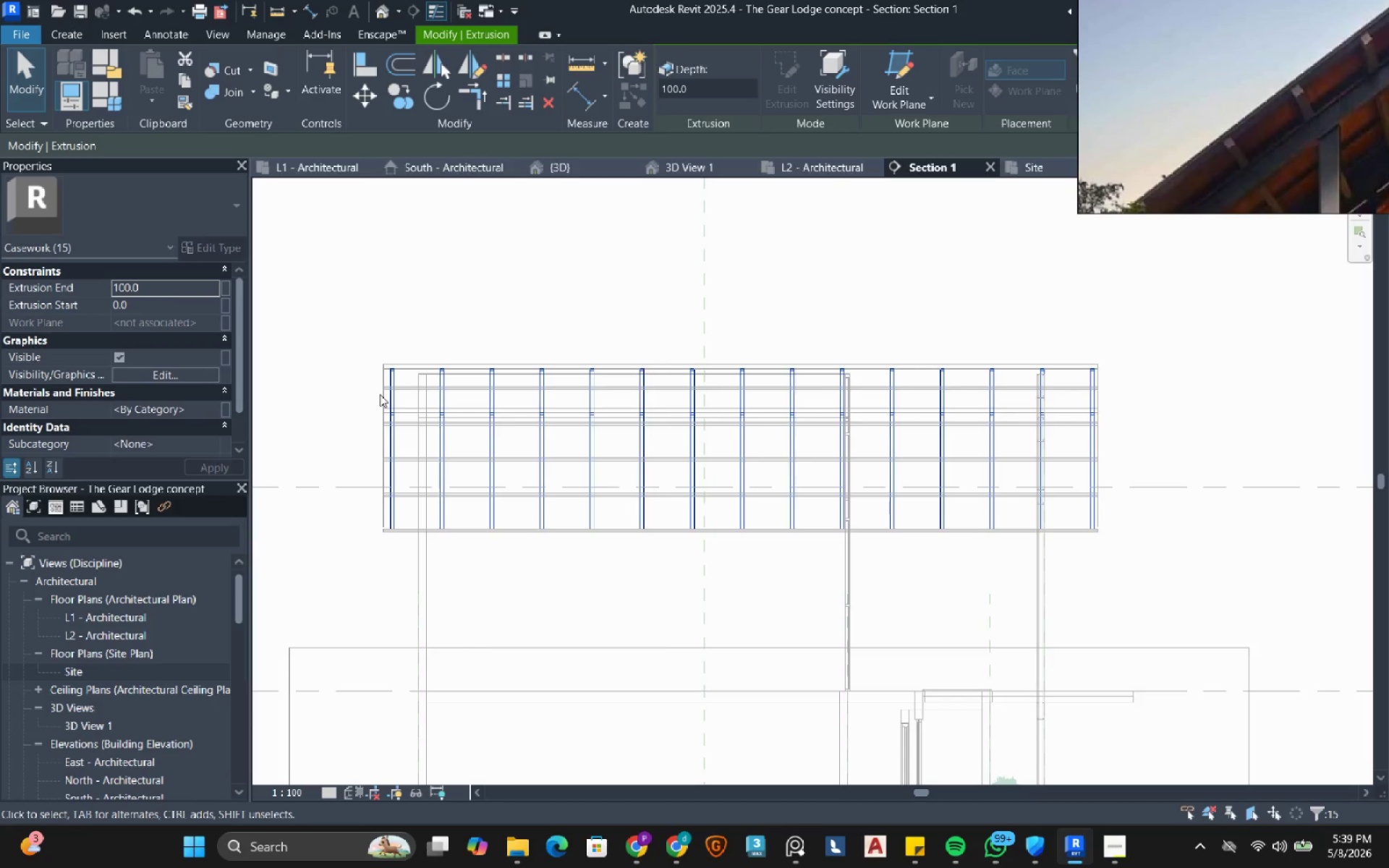 
key(ArrowLeft)
 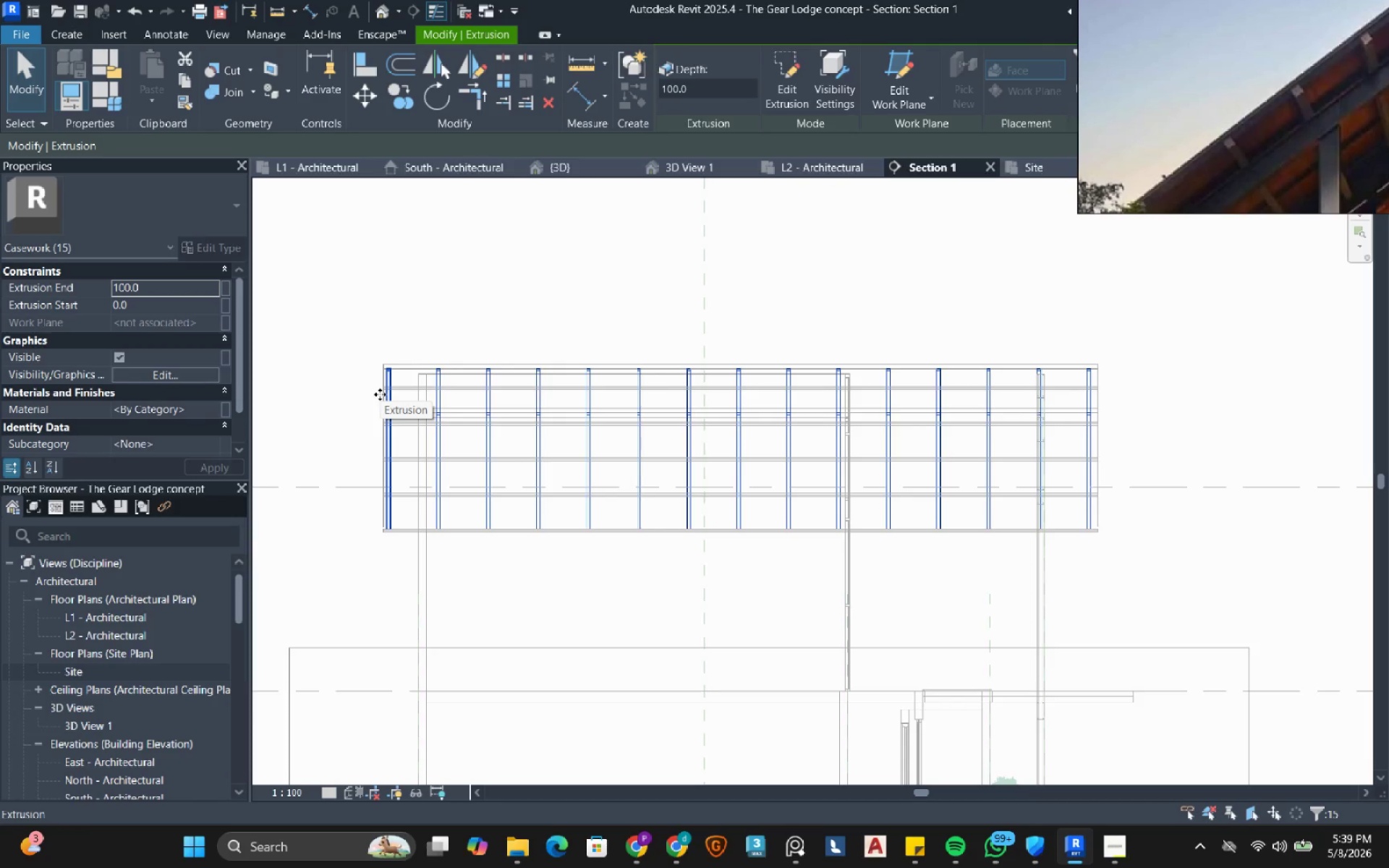 
key(ArrowRight)
 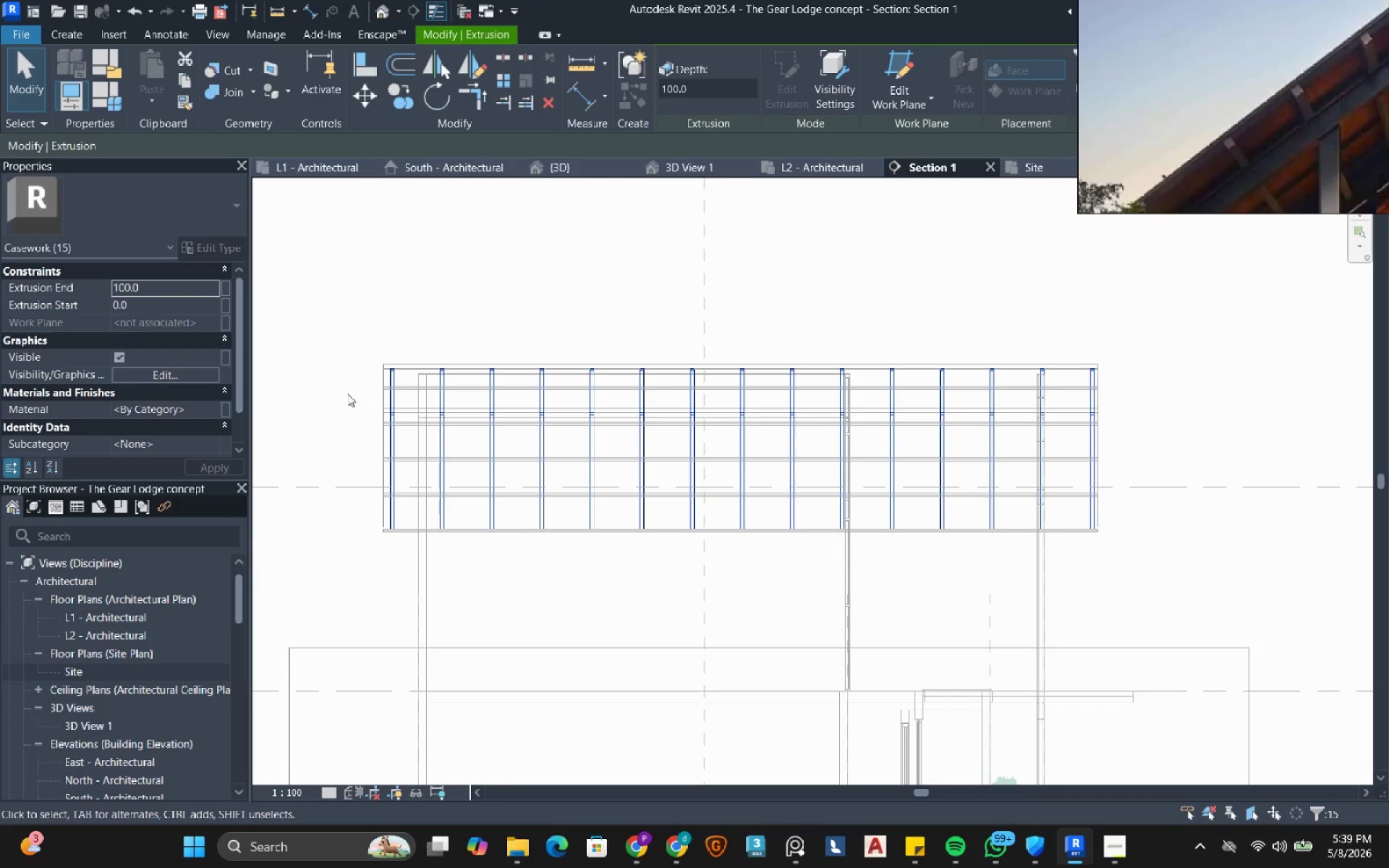 
scroll: coordinate [378, 354], scroll_direction: up, amount: 7.0
 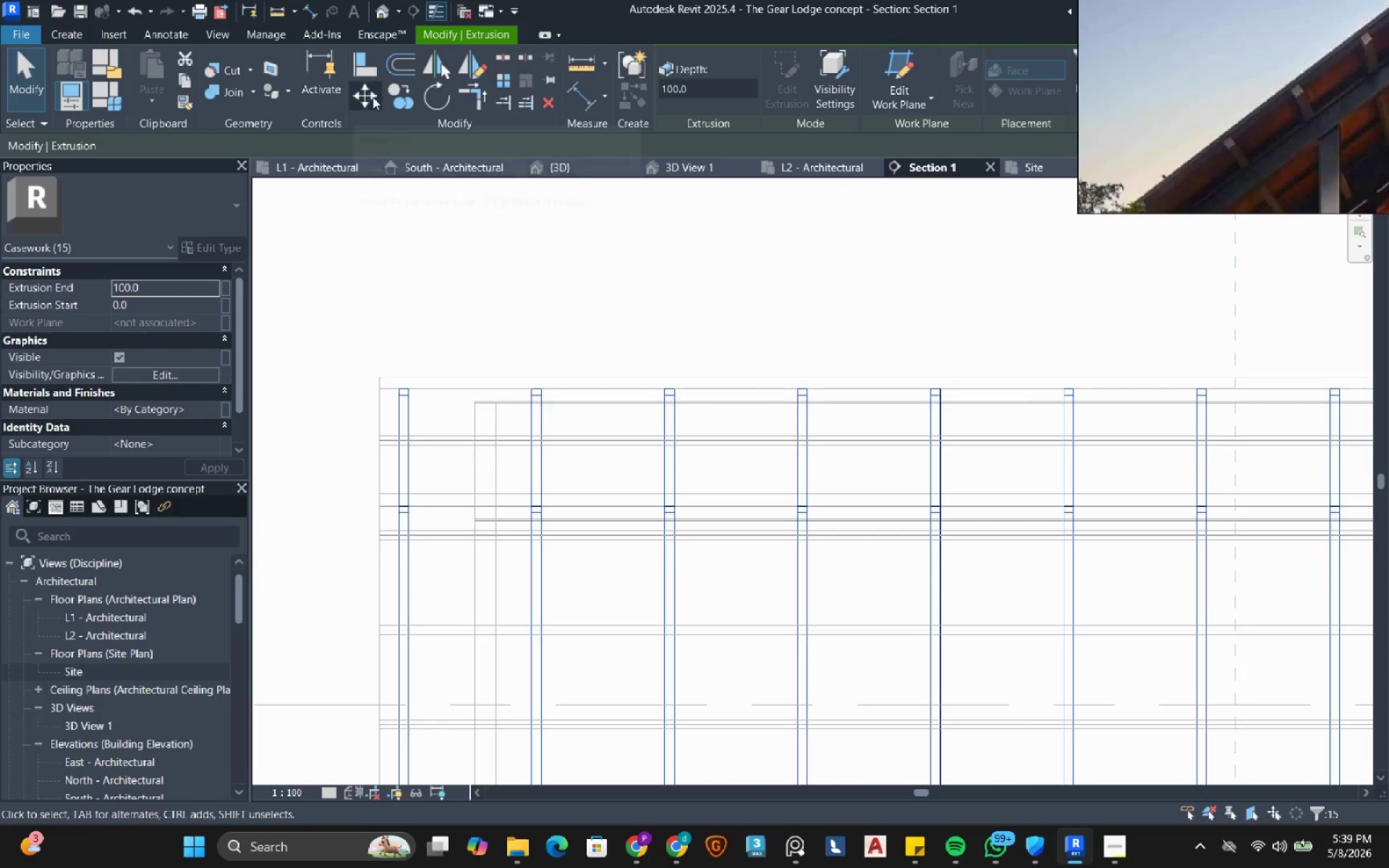 
left_click([373, 97])
 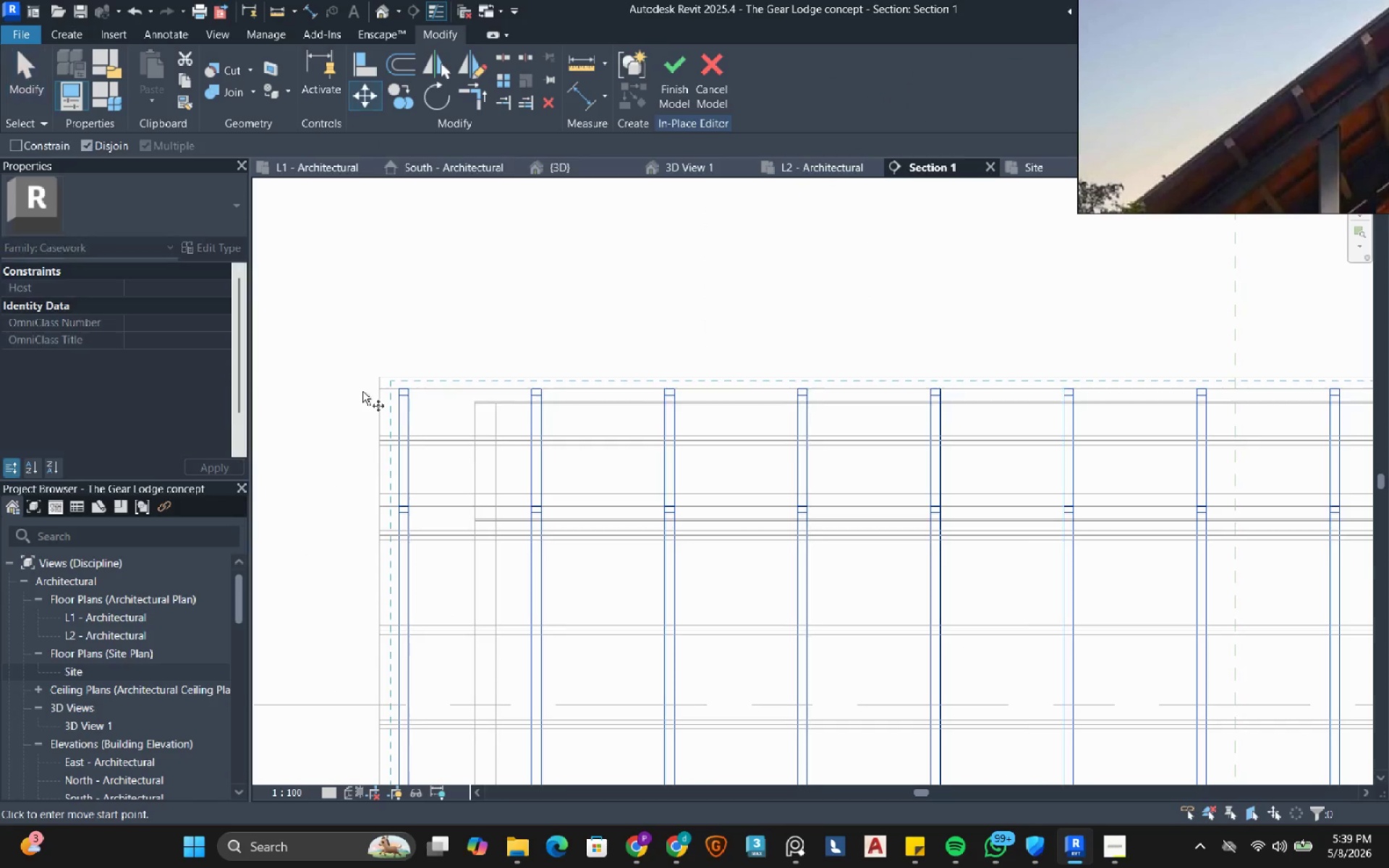 
left_click_drag(start_coordinate=[445, 386], to_coordinate=[440, 386])
 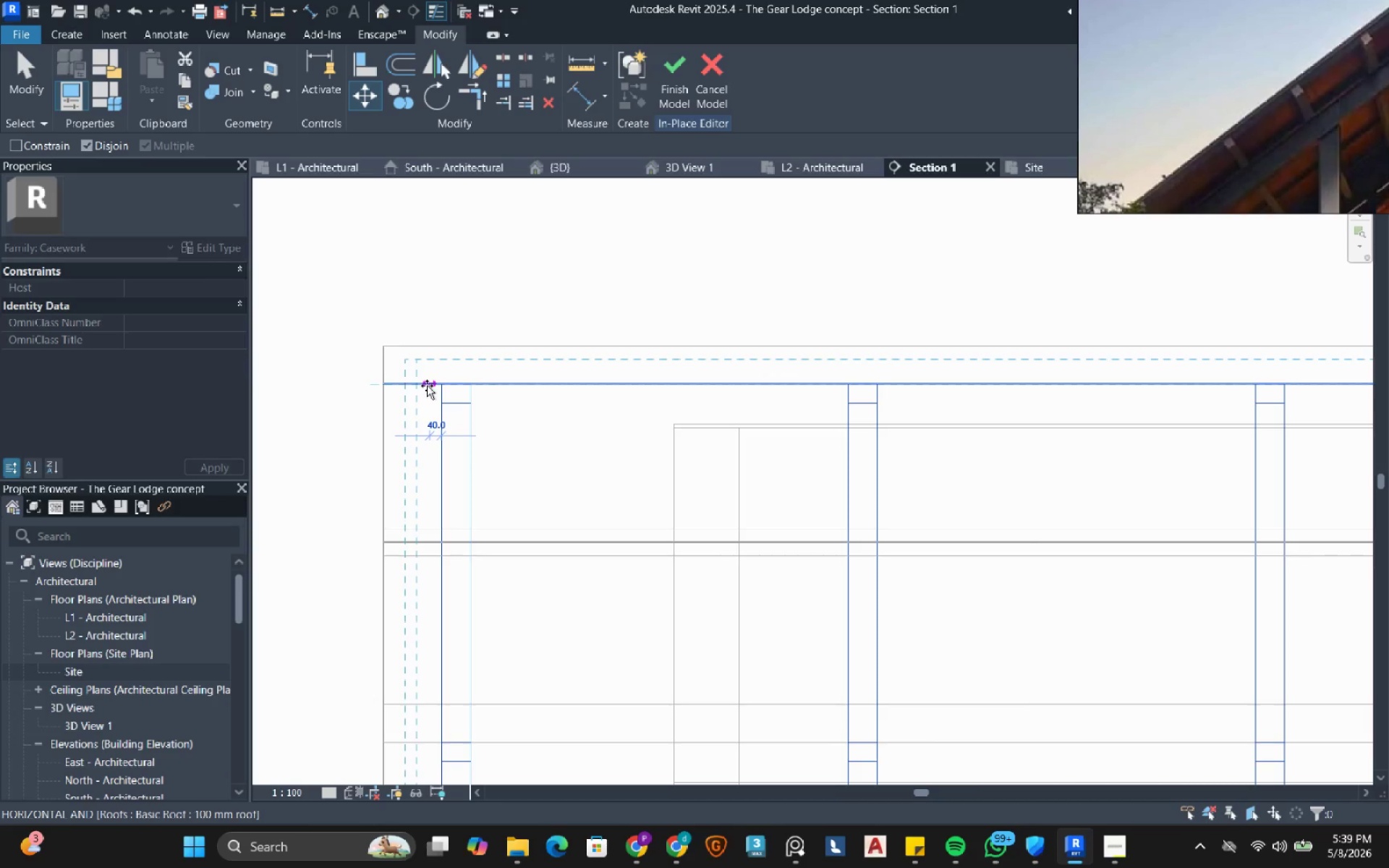 
scroll: coordinate [422, 391], scroll_direction: up, amount: 8.0
 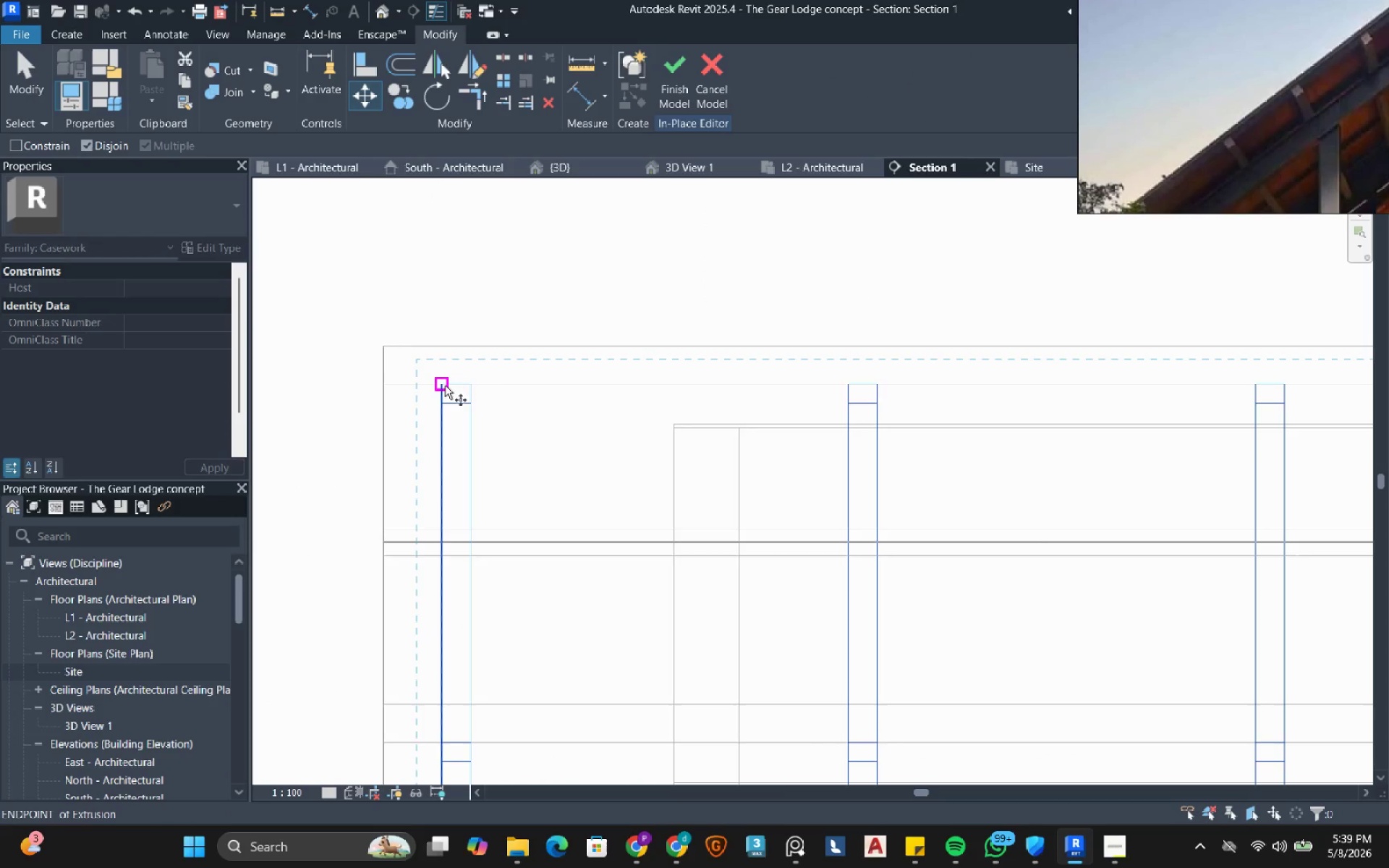 
left_click([427, 386])
 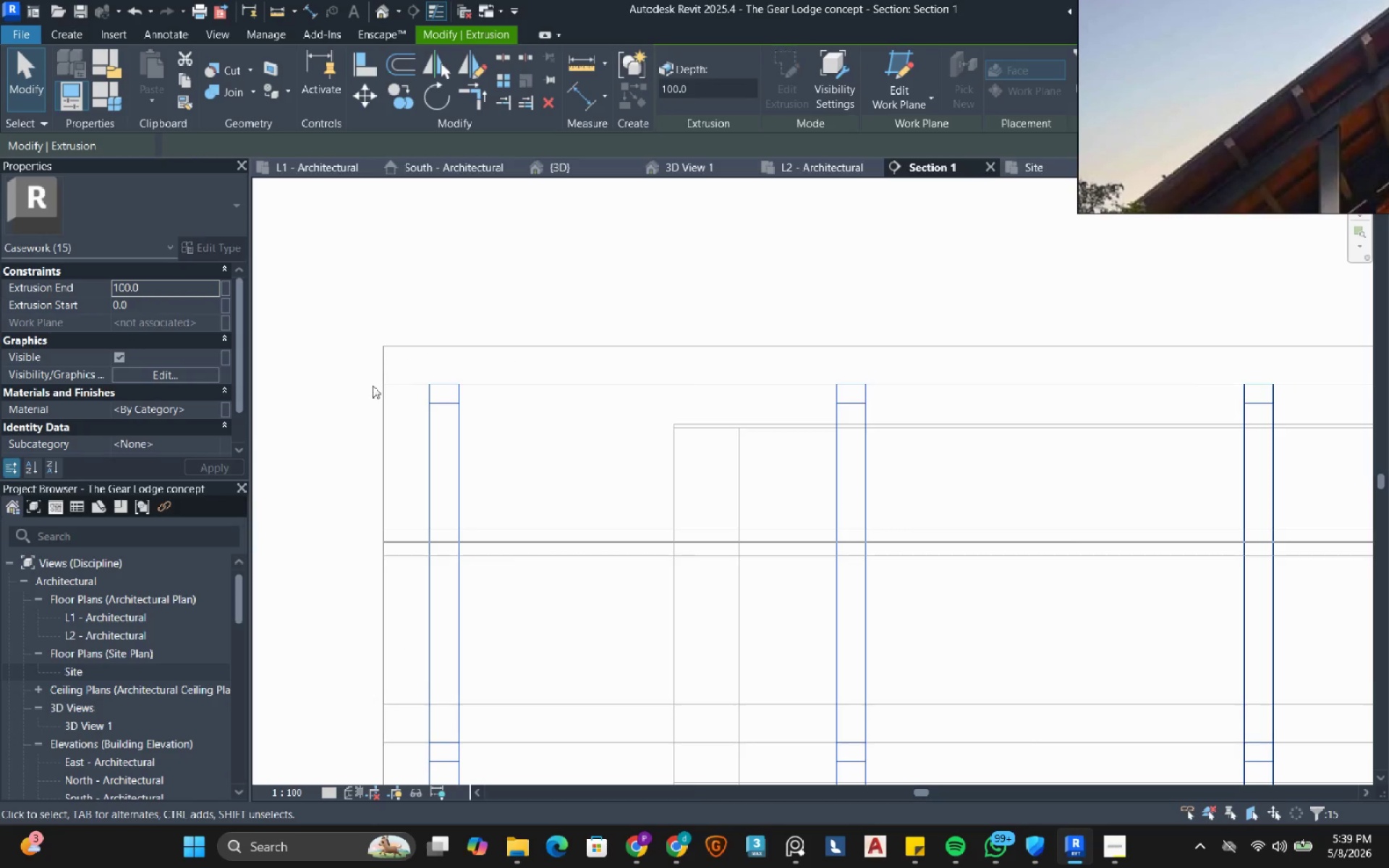 
scroll: coordinate [365, 388], scroll_direction: down, amount: 14.0
 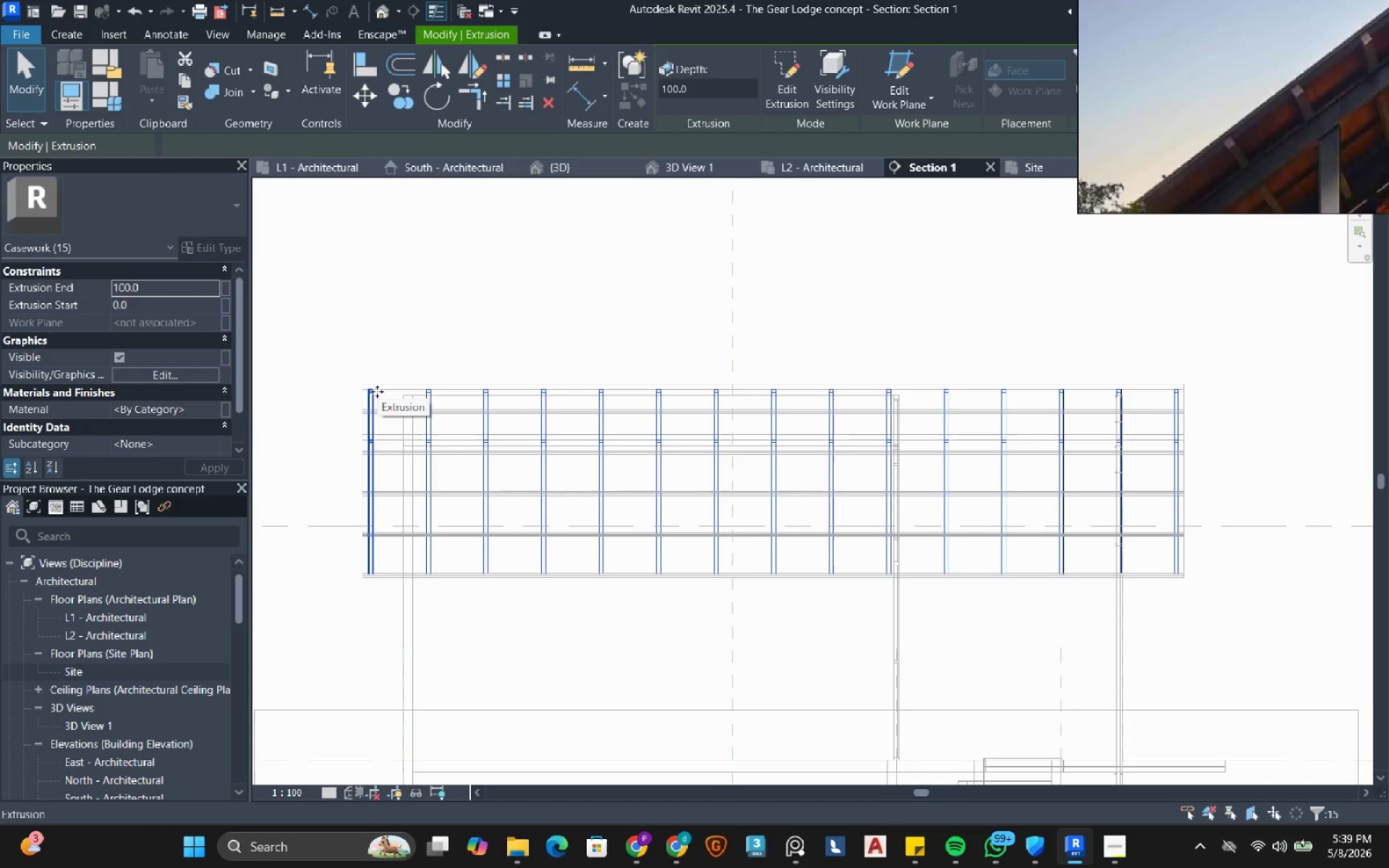 
key(Escape)
 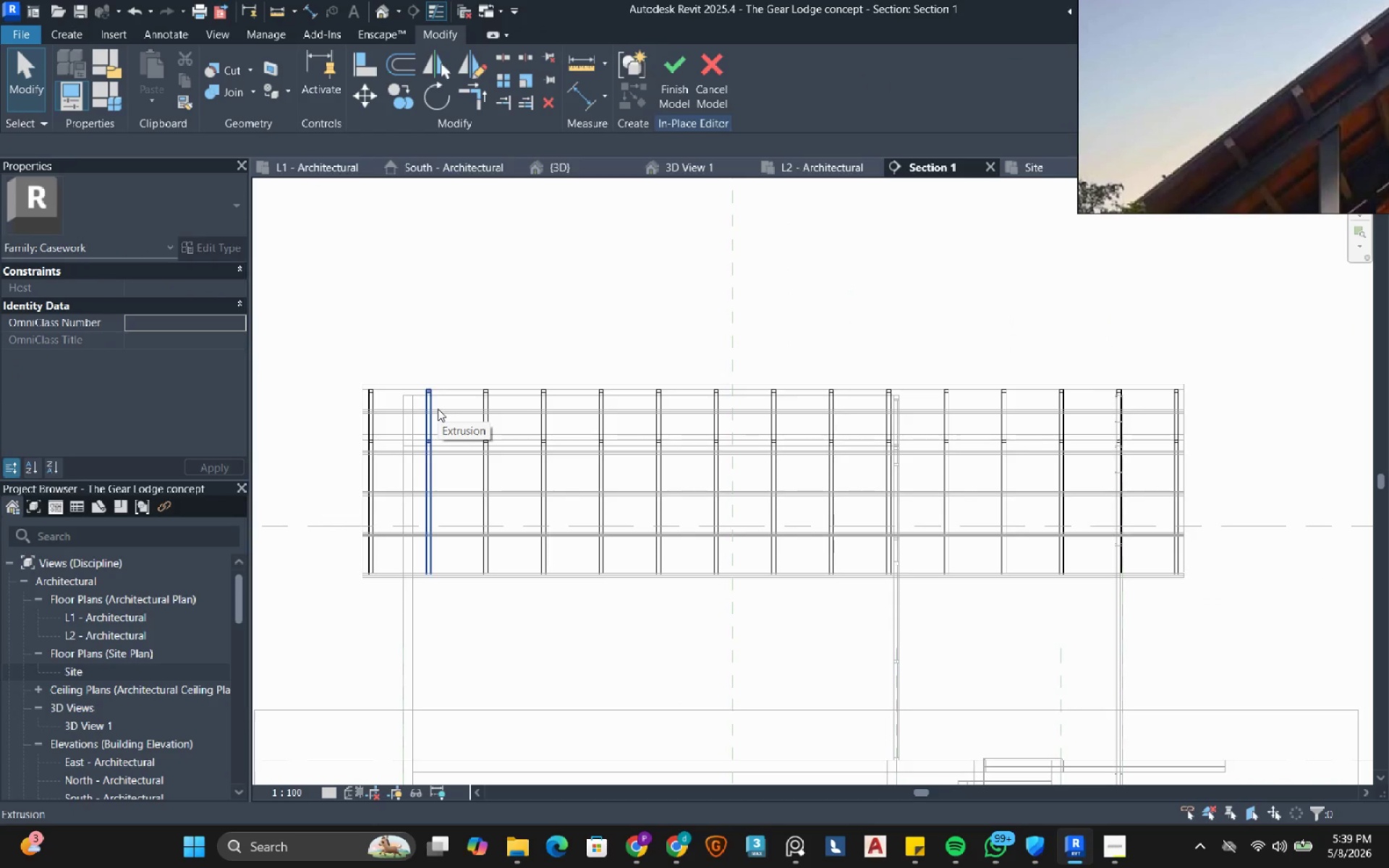 
left_click([438, 409])
 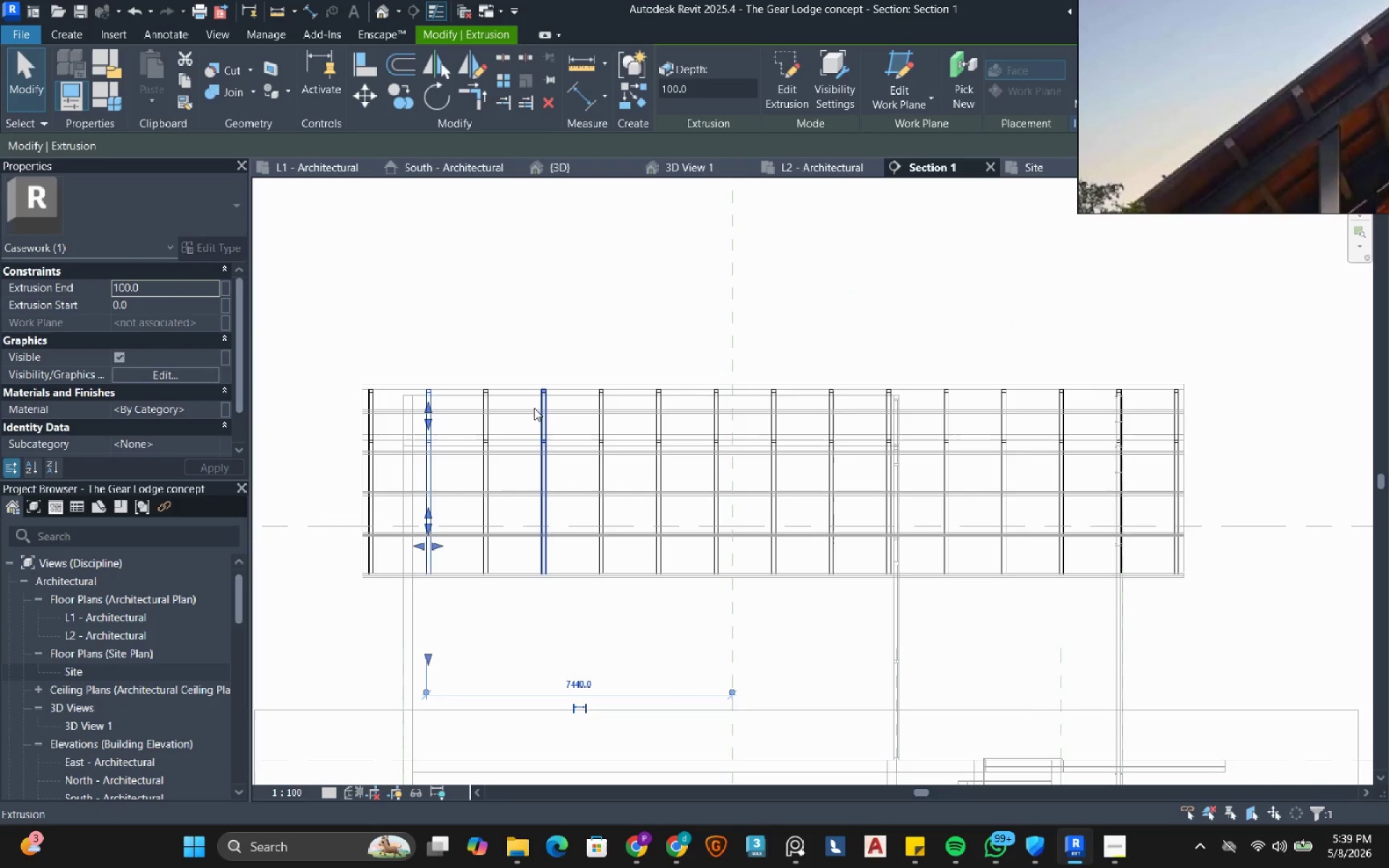 
hold_key(key=ControlLeft, duration=6.03)
left_click([537, 414])
 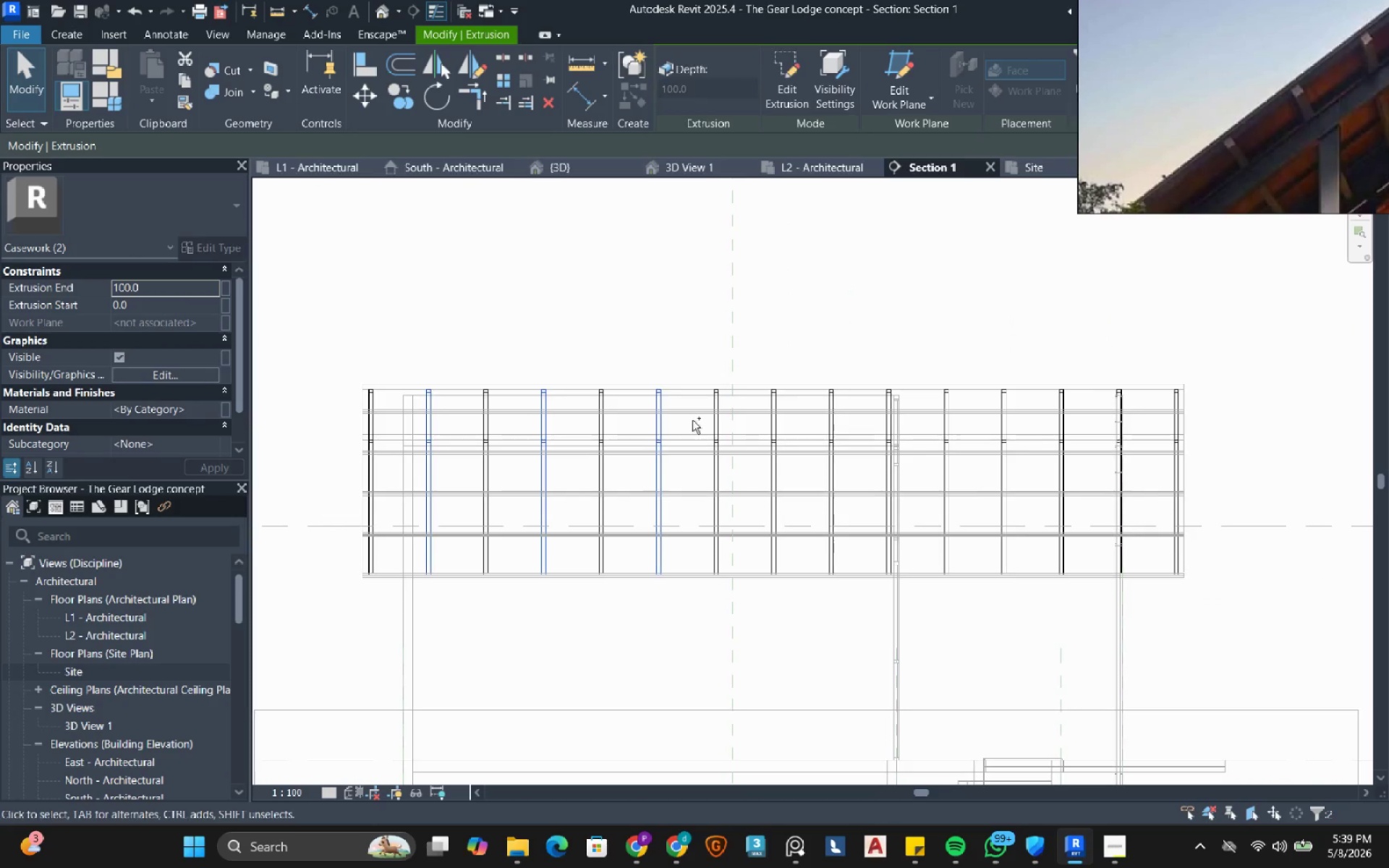 
left_click([768, 418])
 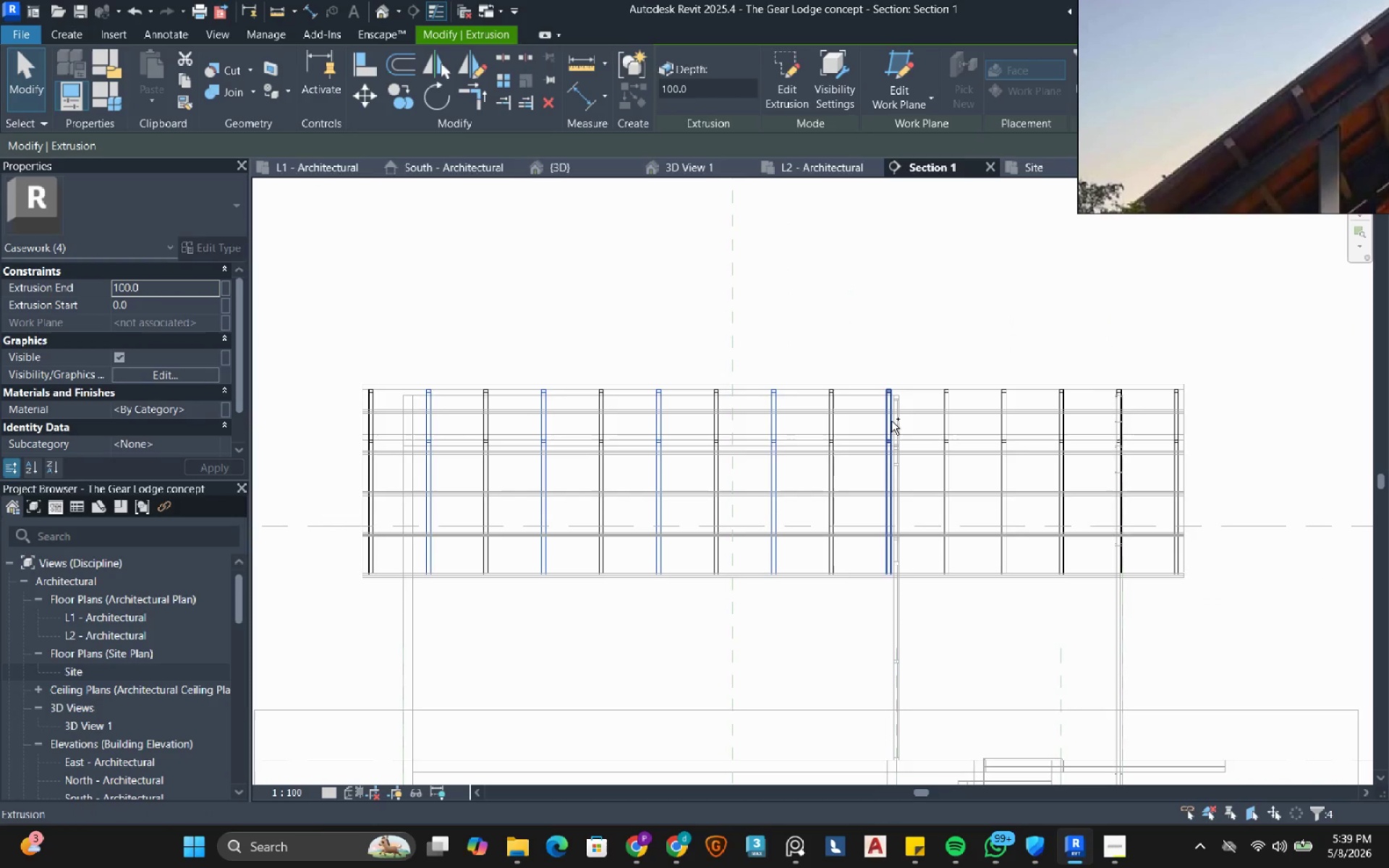 
left_click([891, 421])
 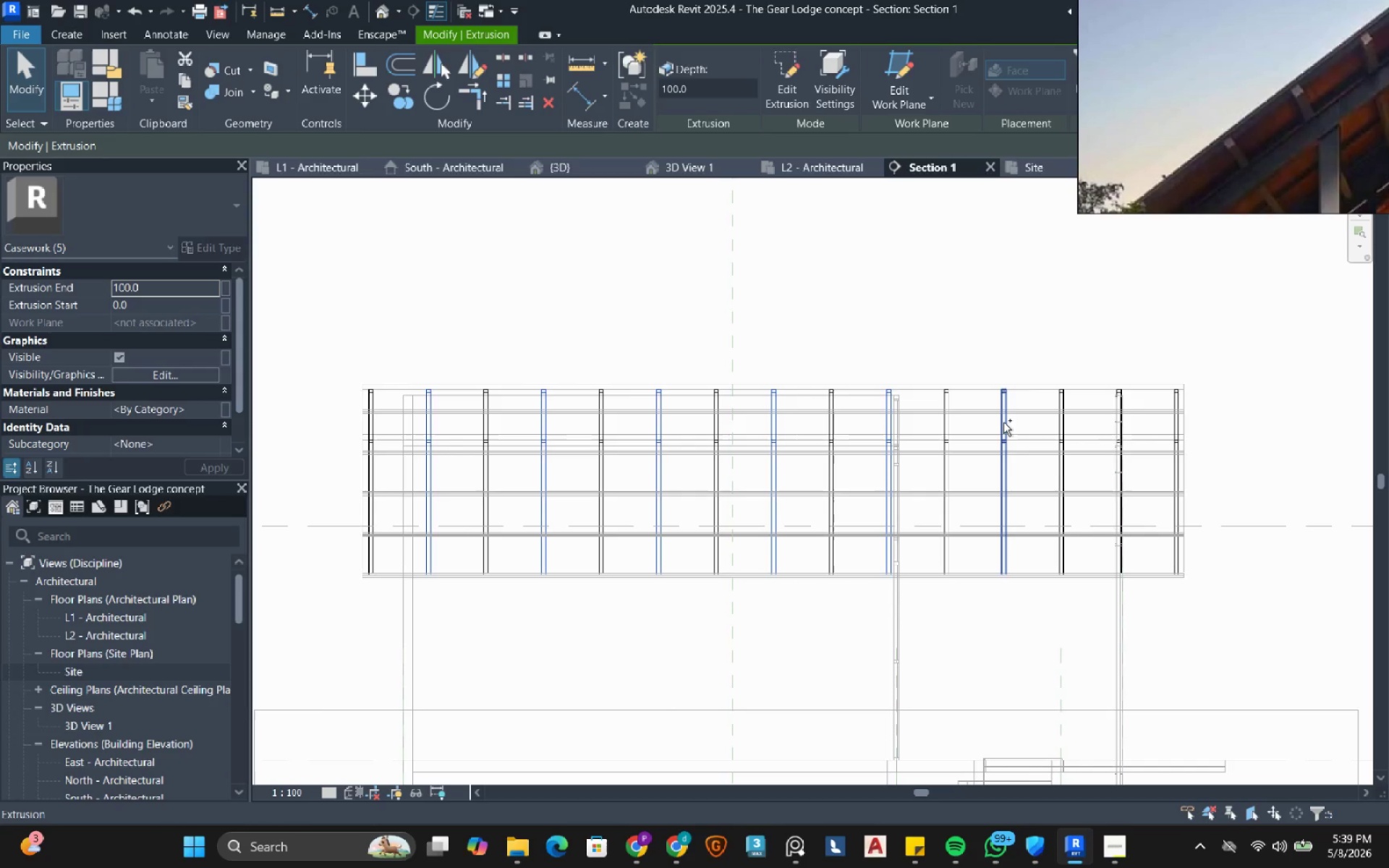 
left_click([1003, 422])
 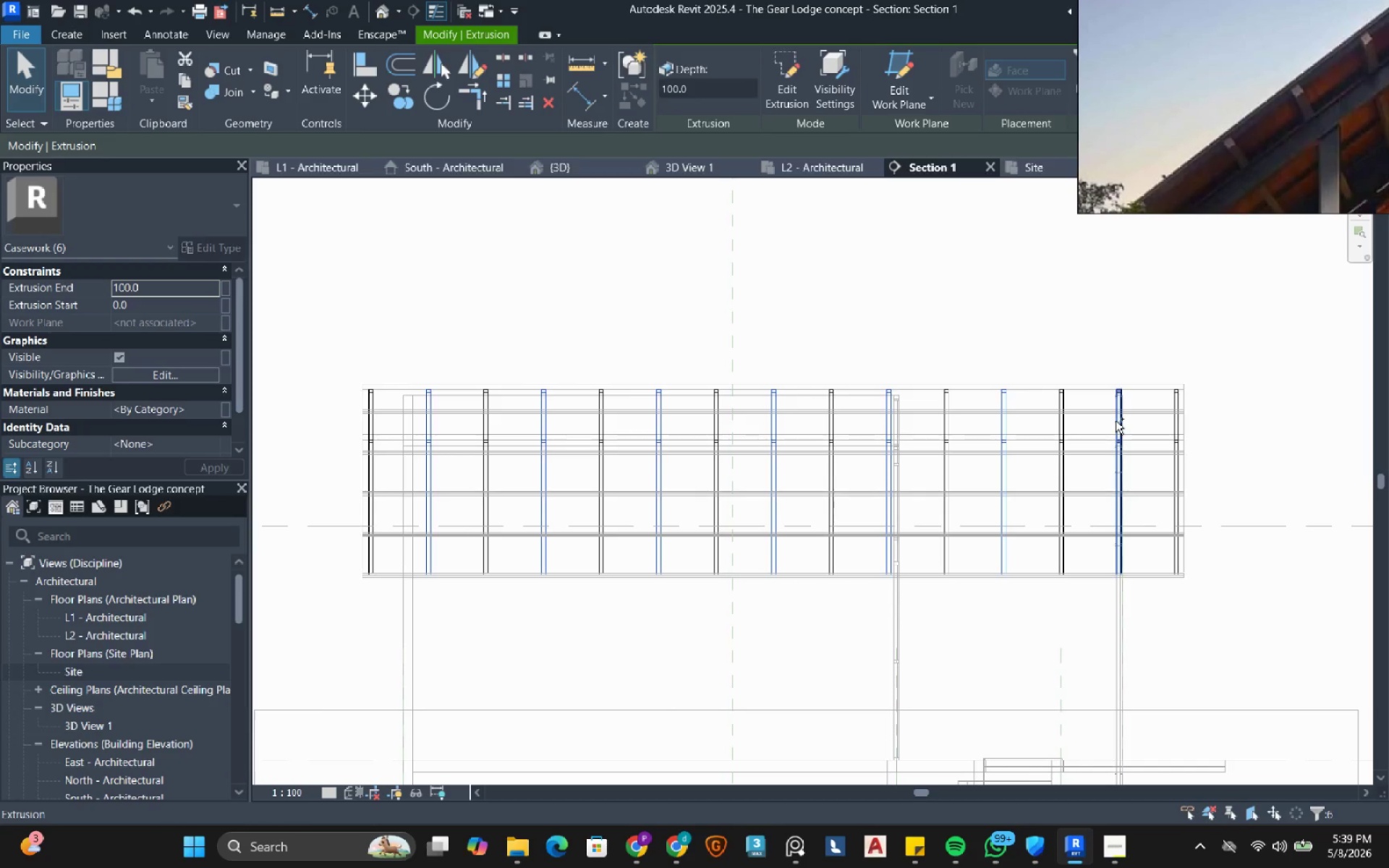 
left_click([1116, 421])
 